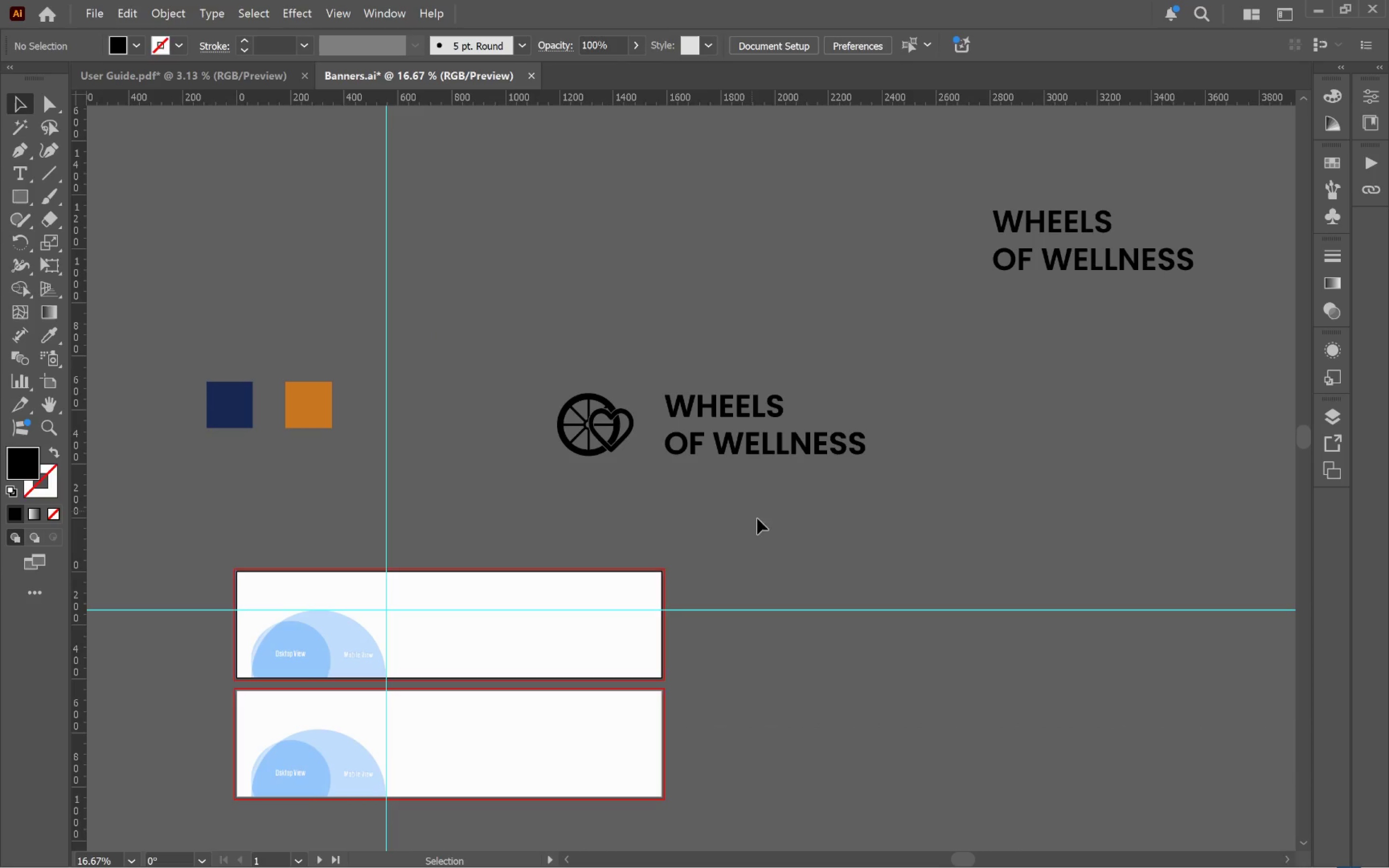 
hold_key(key=AltLeft, duration=0.67)
 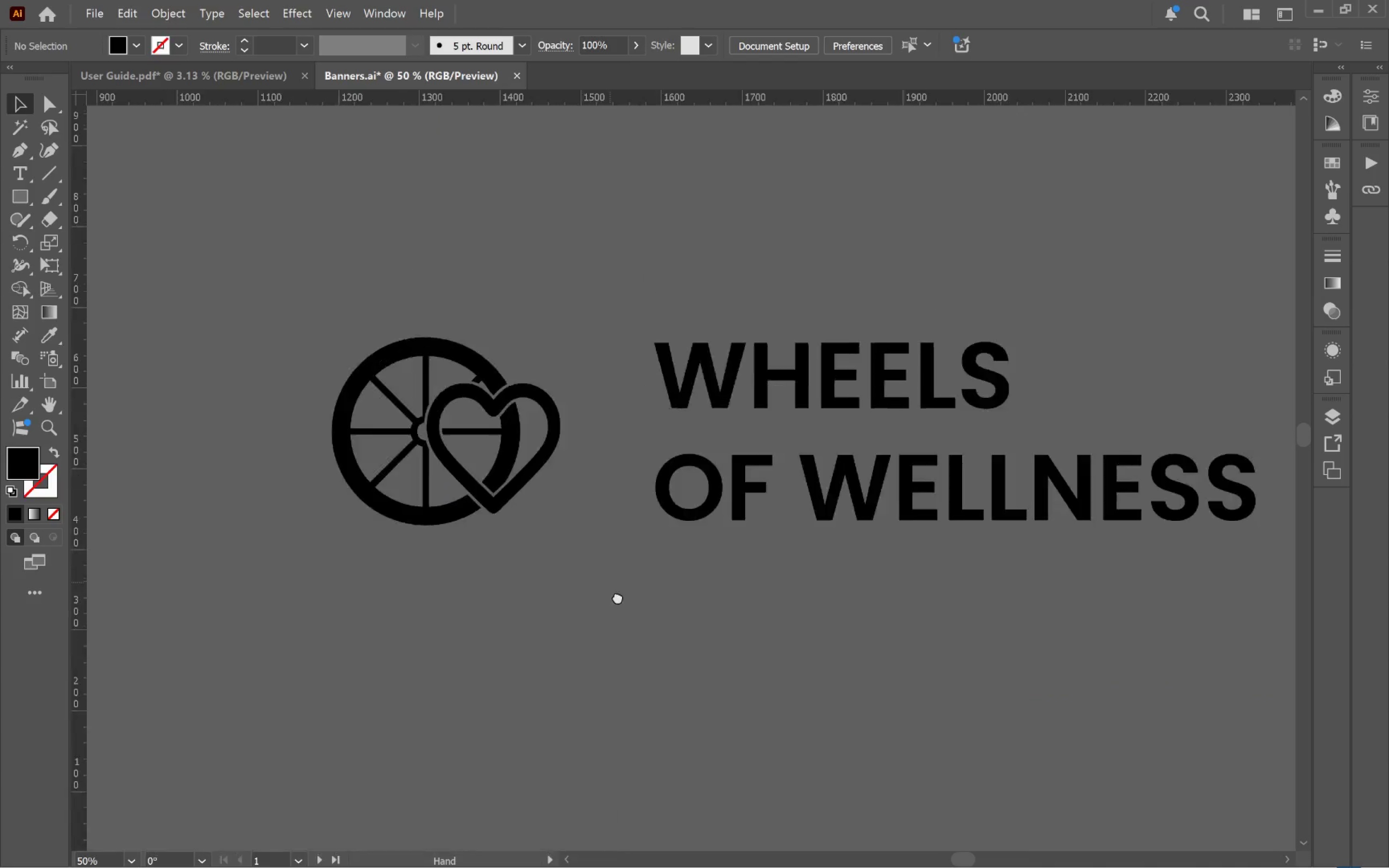 
hold_key(key=Space, duration=1.05)
 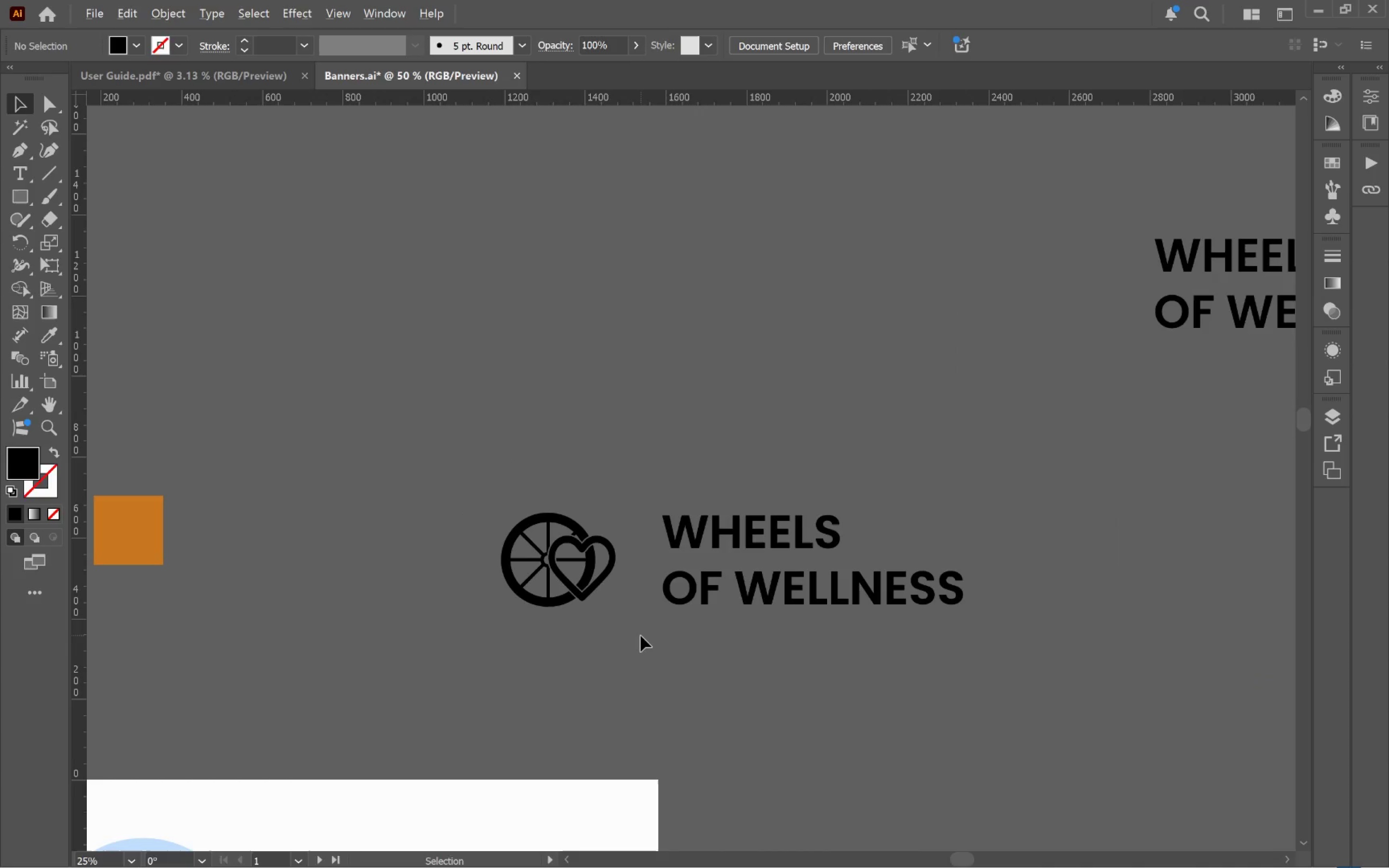 
left_click_drag(start_coordinate=[580, 516], to_coordinate=[640, 636])
 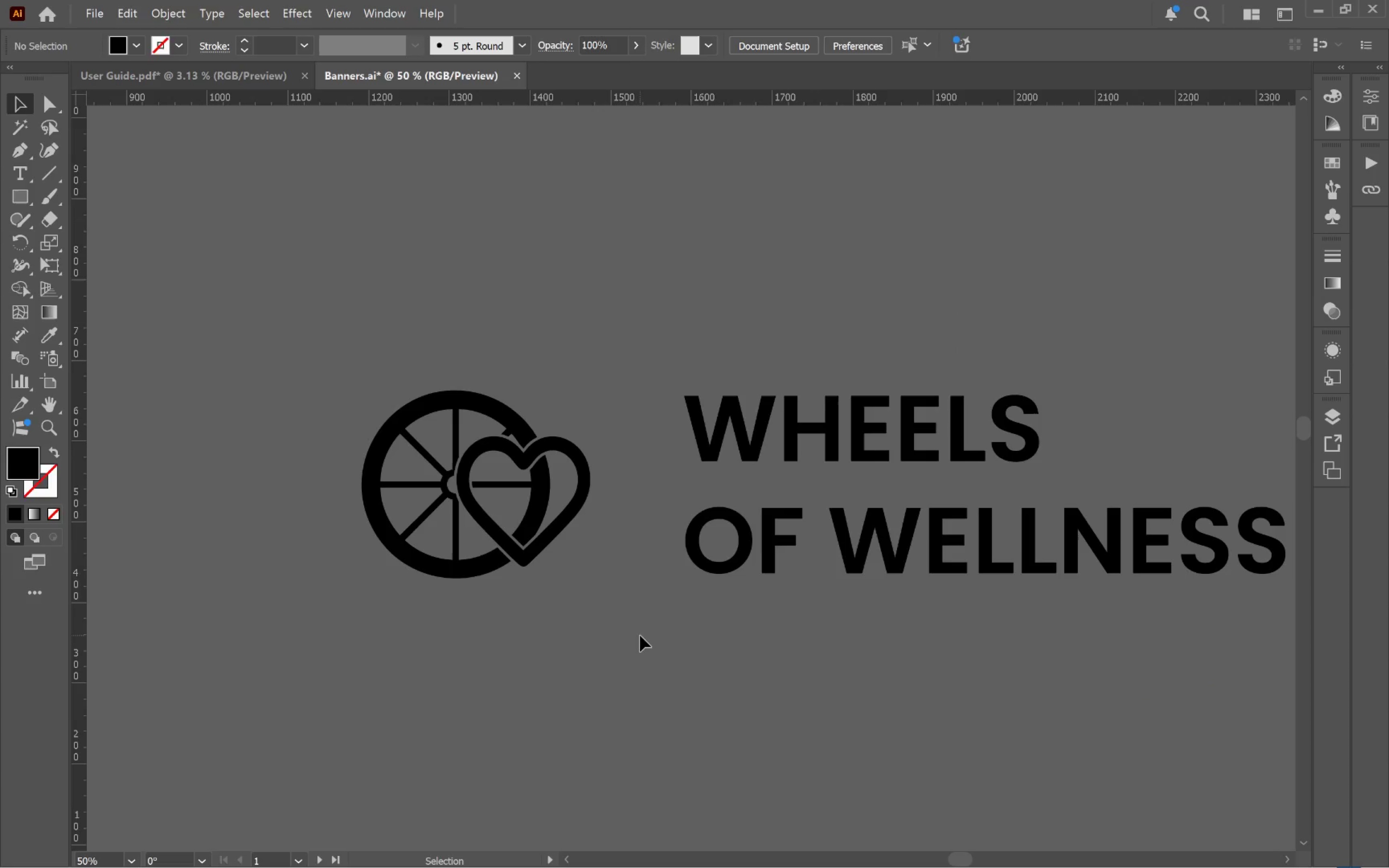 
scroll: coordinate [765, 587], scroll_direction: up, amount: 3.0
 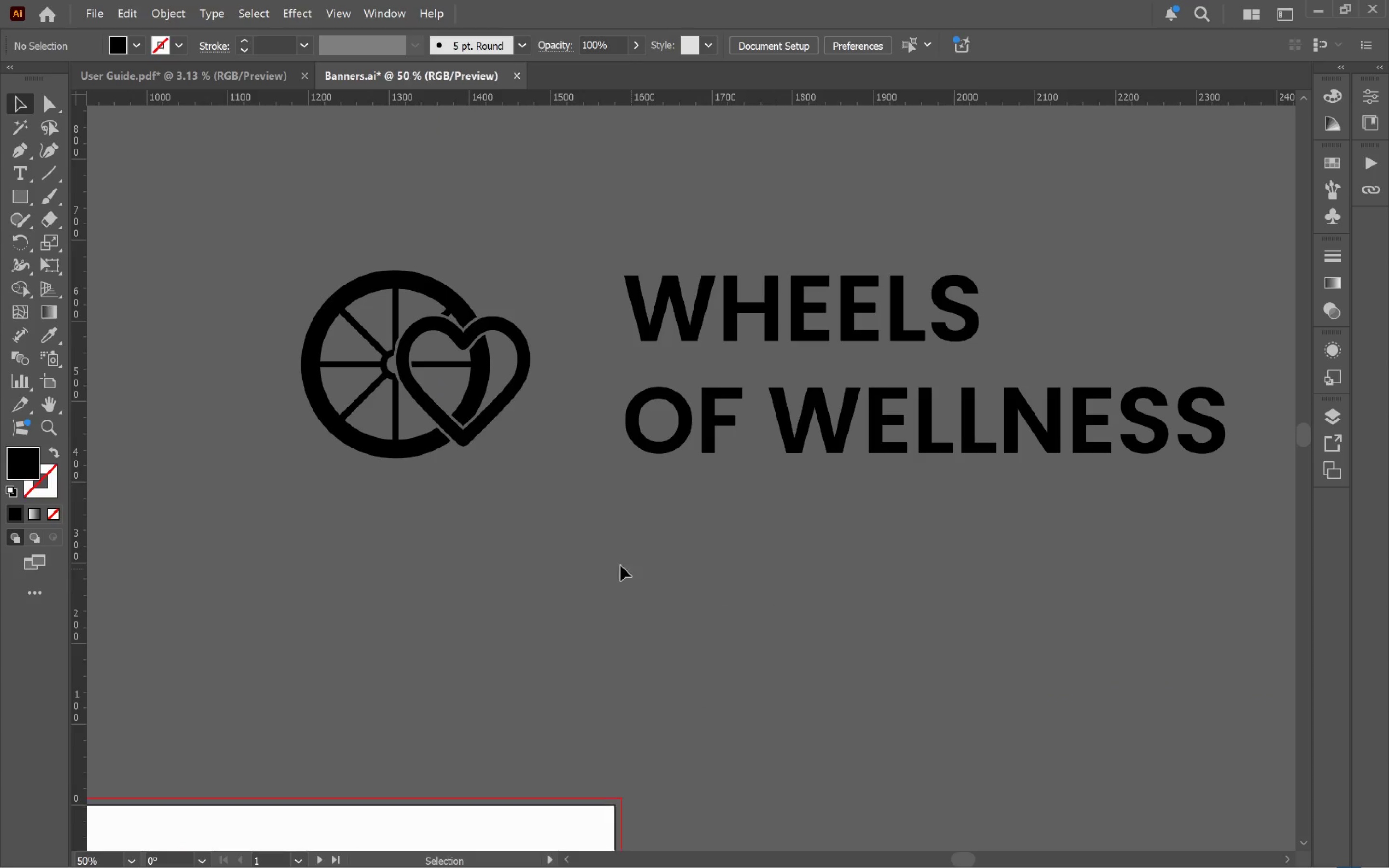 
hold_key(key=AltLeft, duration=0.58)
scroll: coordinate [640, 636], scroll_direction: down, amount: 2.0
 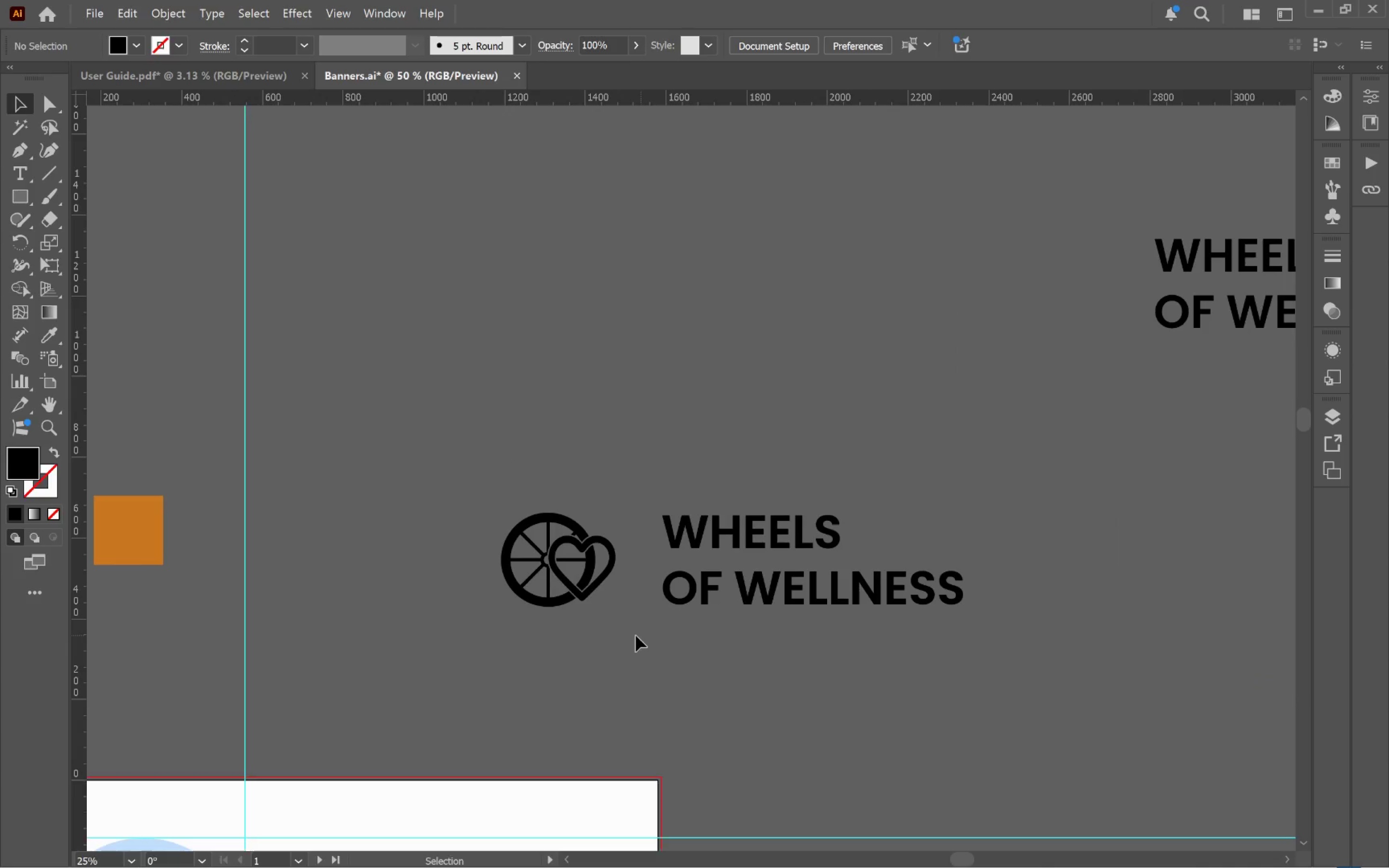 
hold_key(key=Space, duration=0.99)
 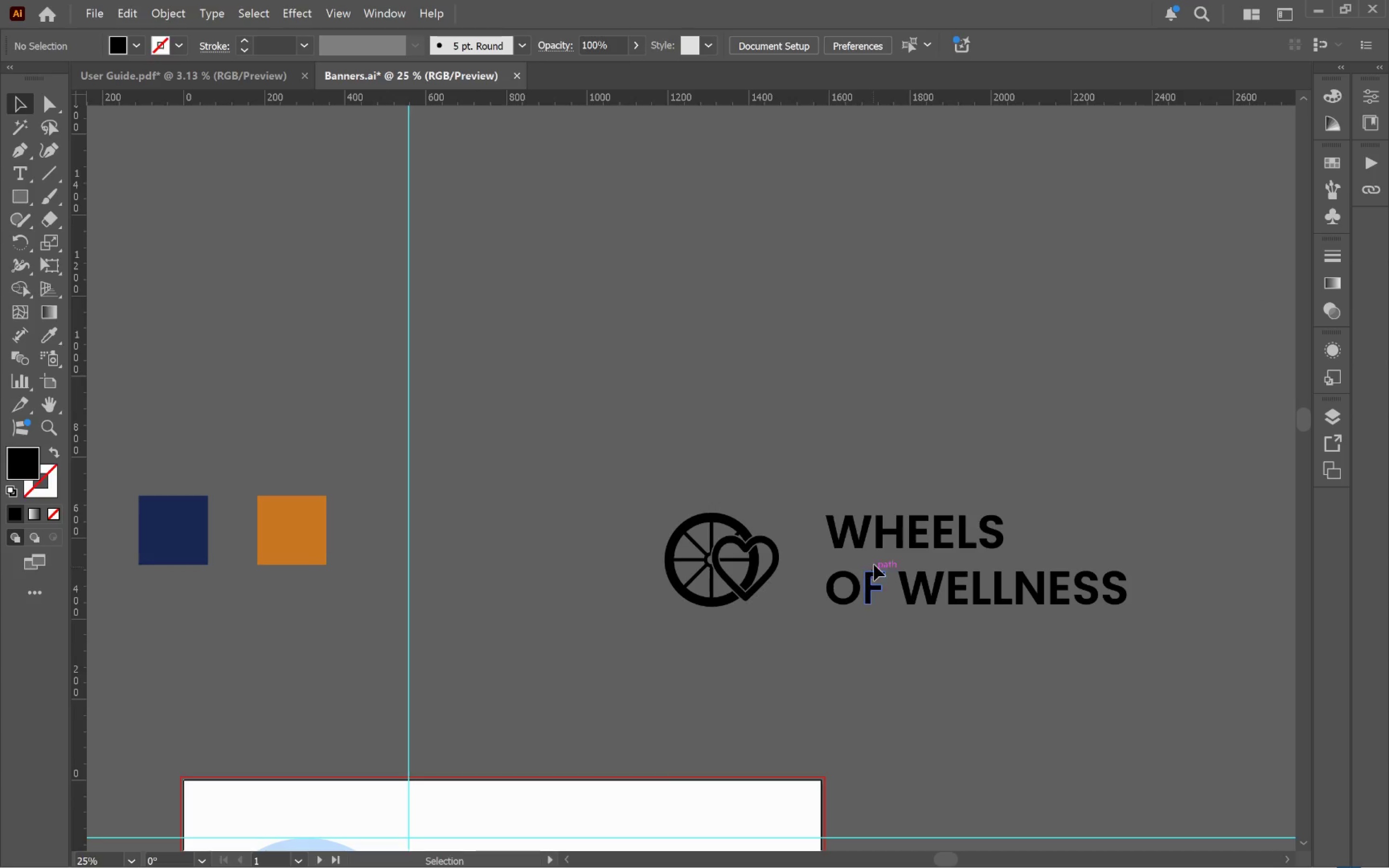 
left_click_drag(start_coordinate=[624, 636], to_coordinate=[787, 635])
 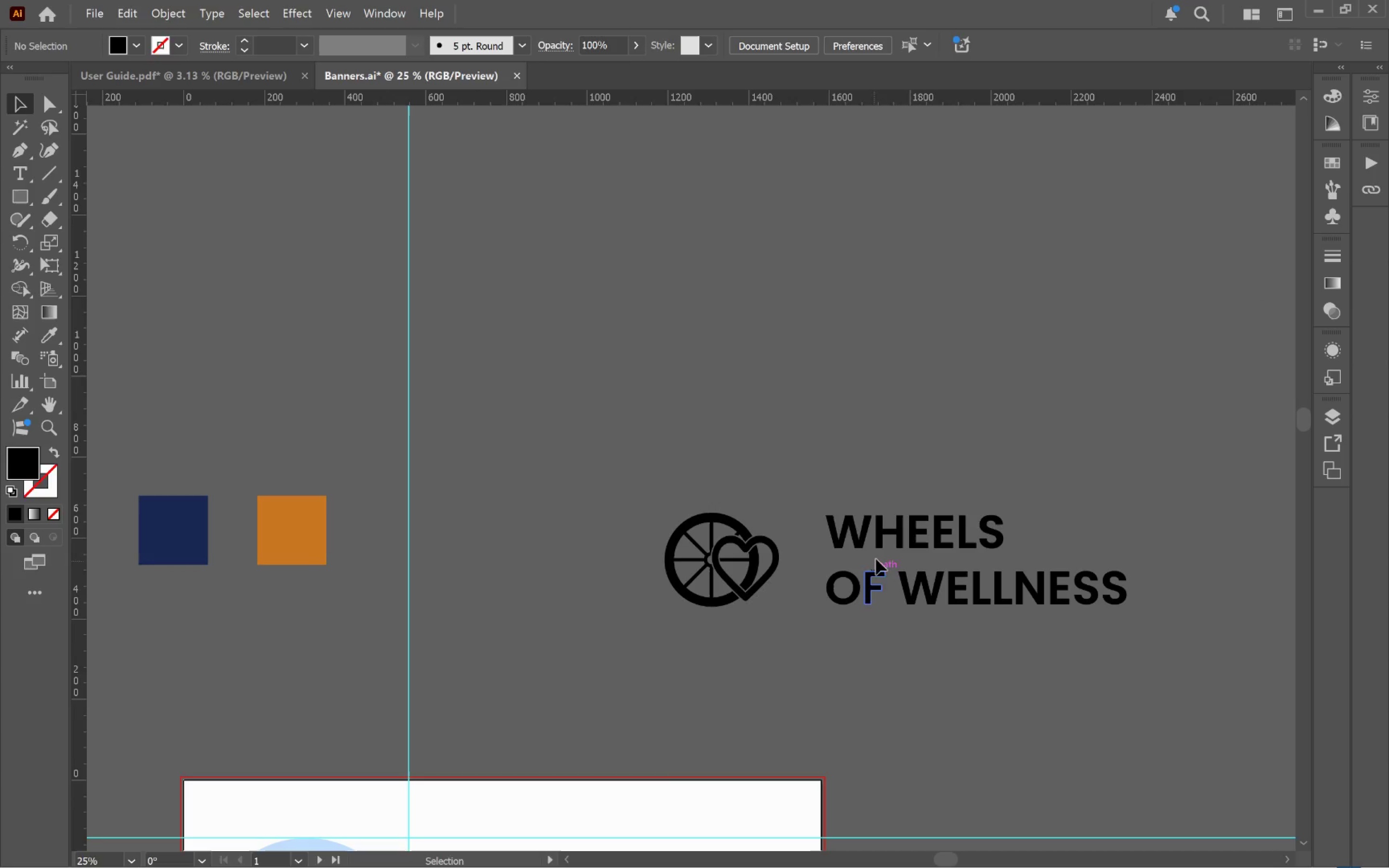 
left_click([886, 545])
 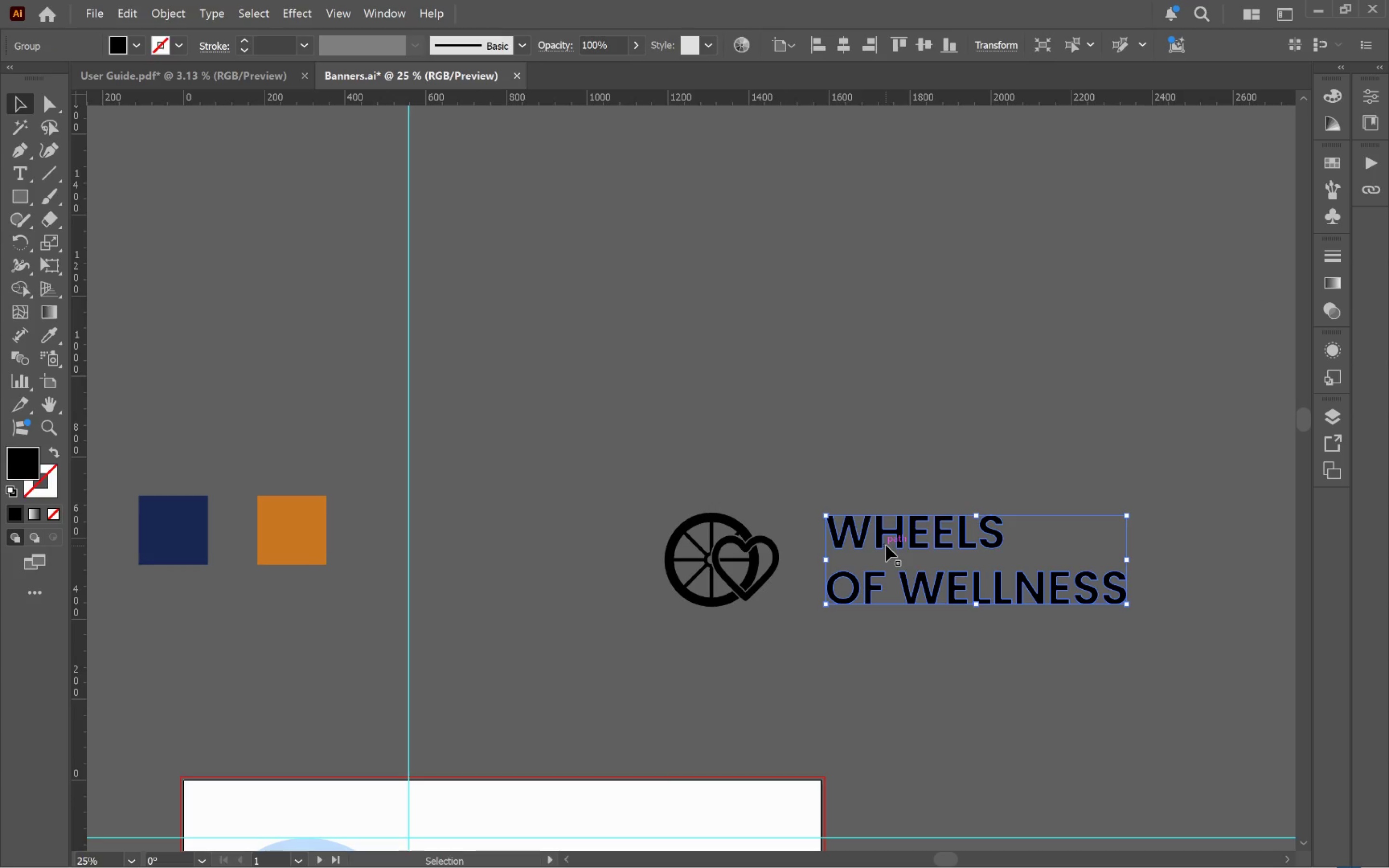 
double_click([886, 545])
 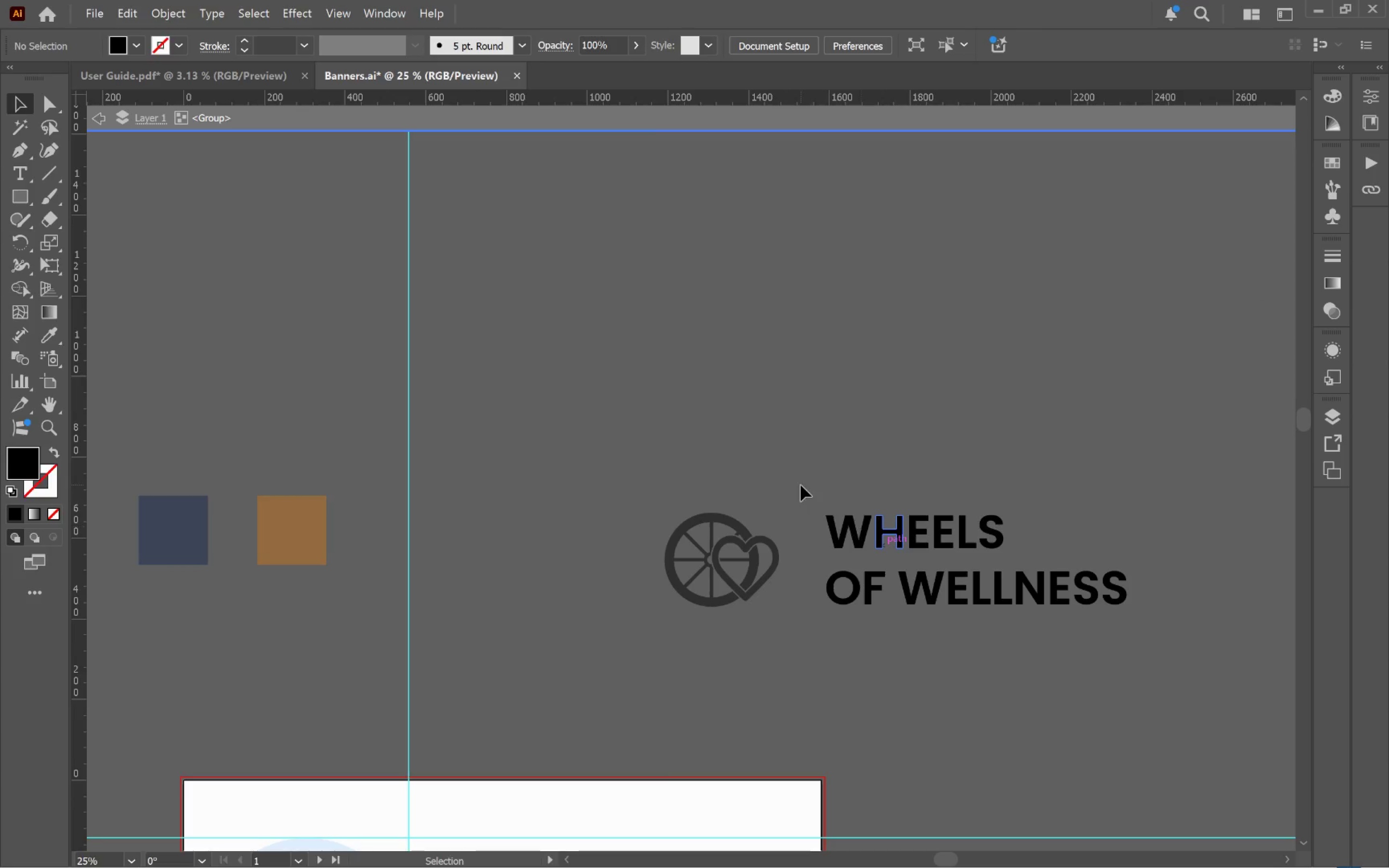 
left_click_drag(start_coordinate=[803, 485], to_coordinate=[1055, 533])
 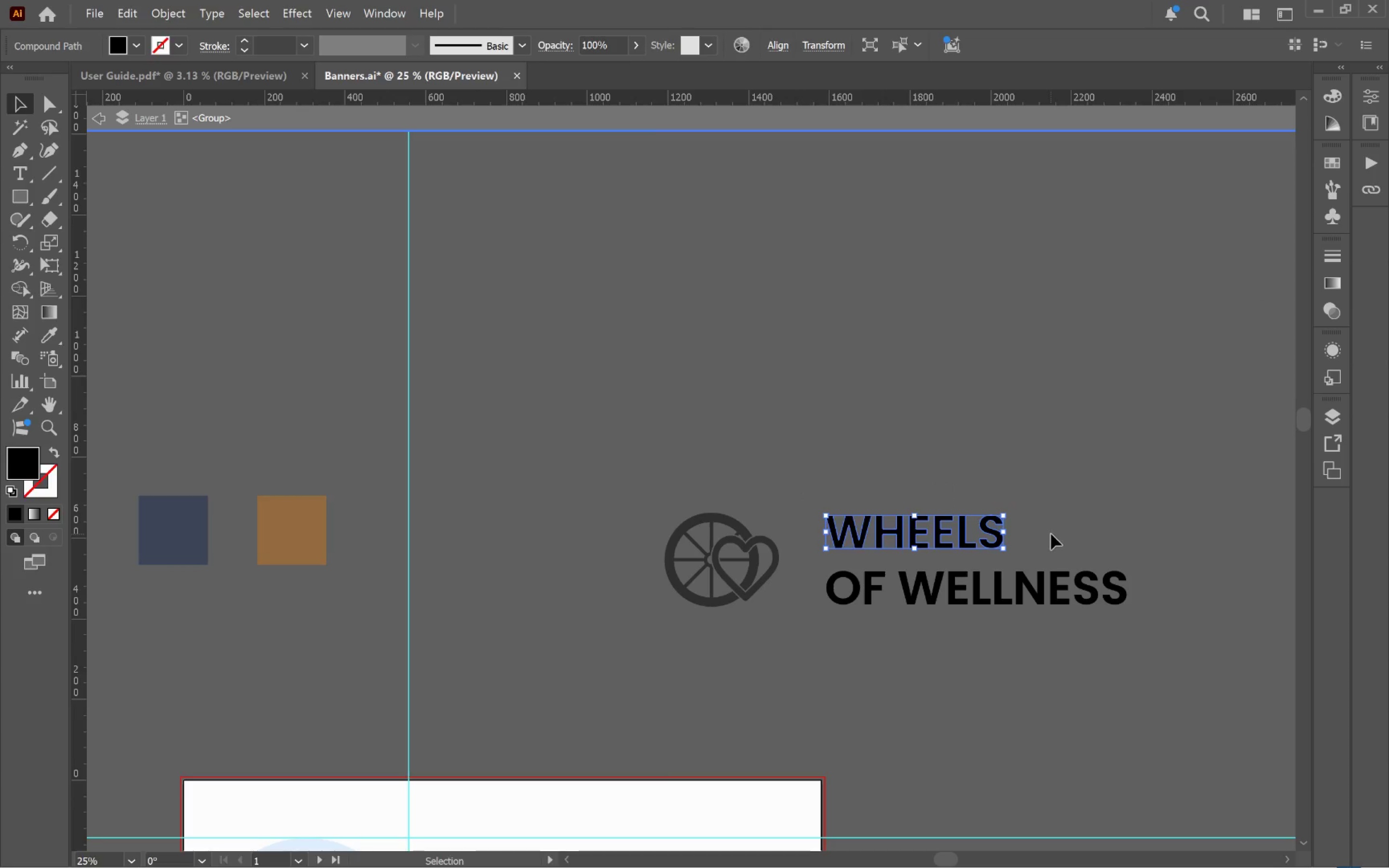 
key(I)
 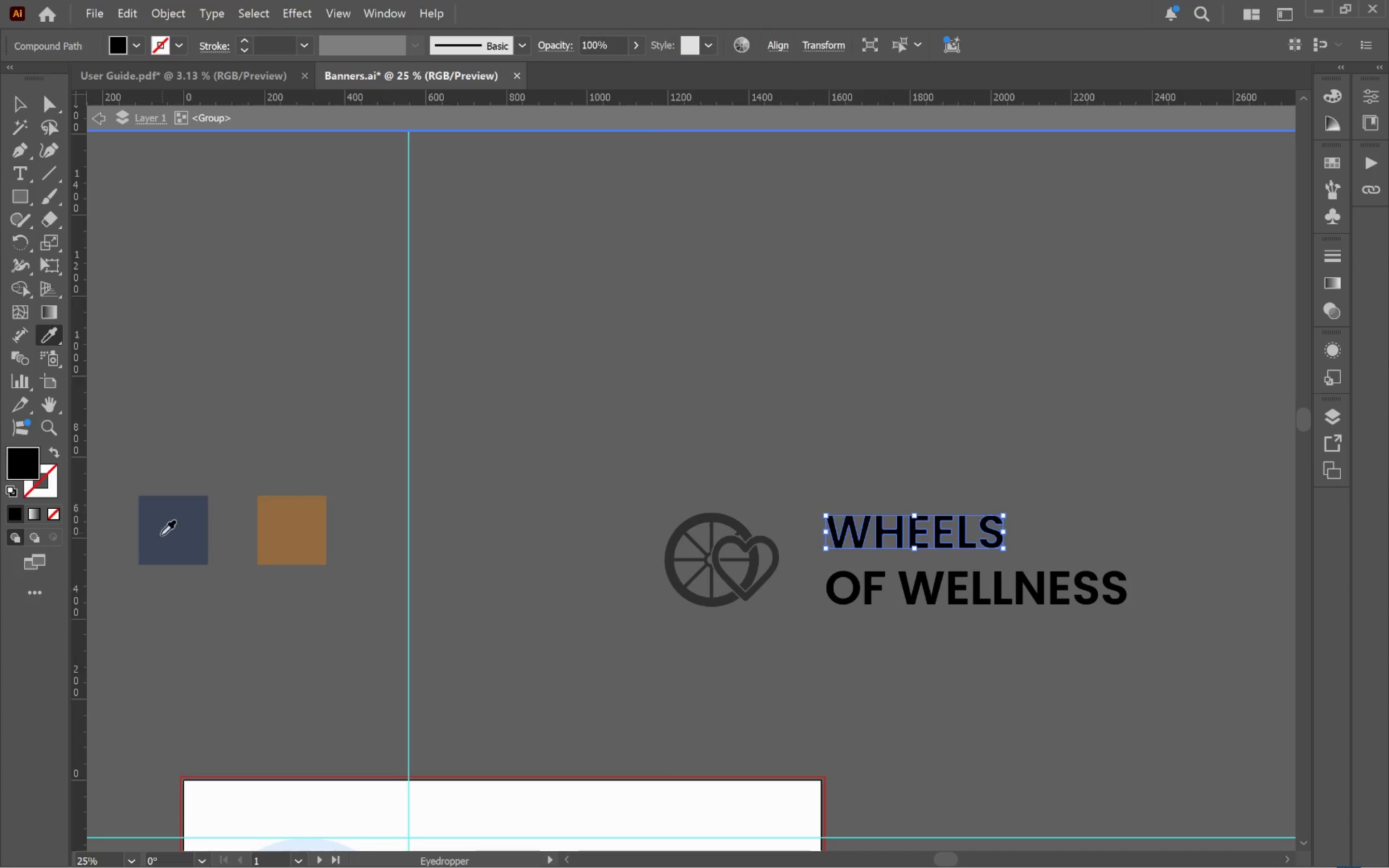 
left_click_drag(start_coordinate=[158, 539], to_coordinate=[1196, 581])
 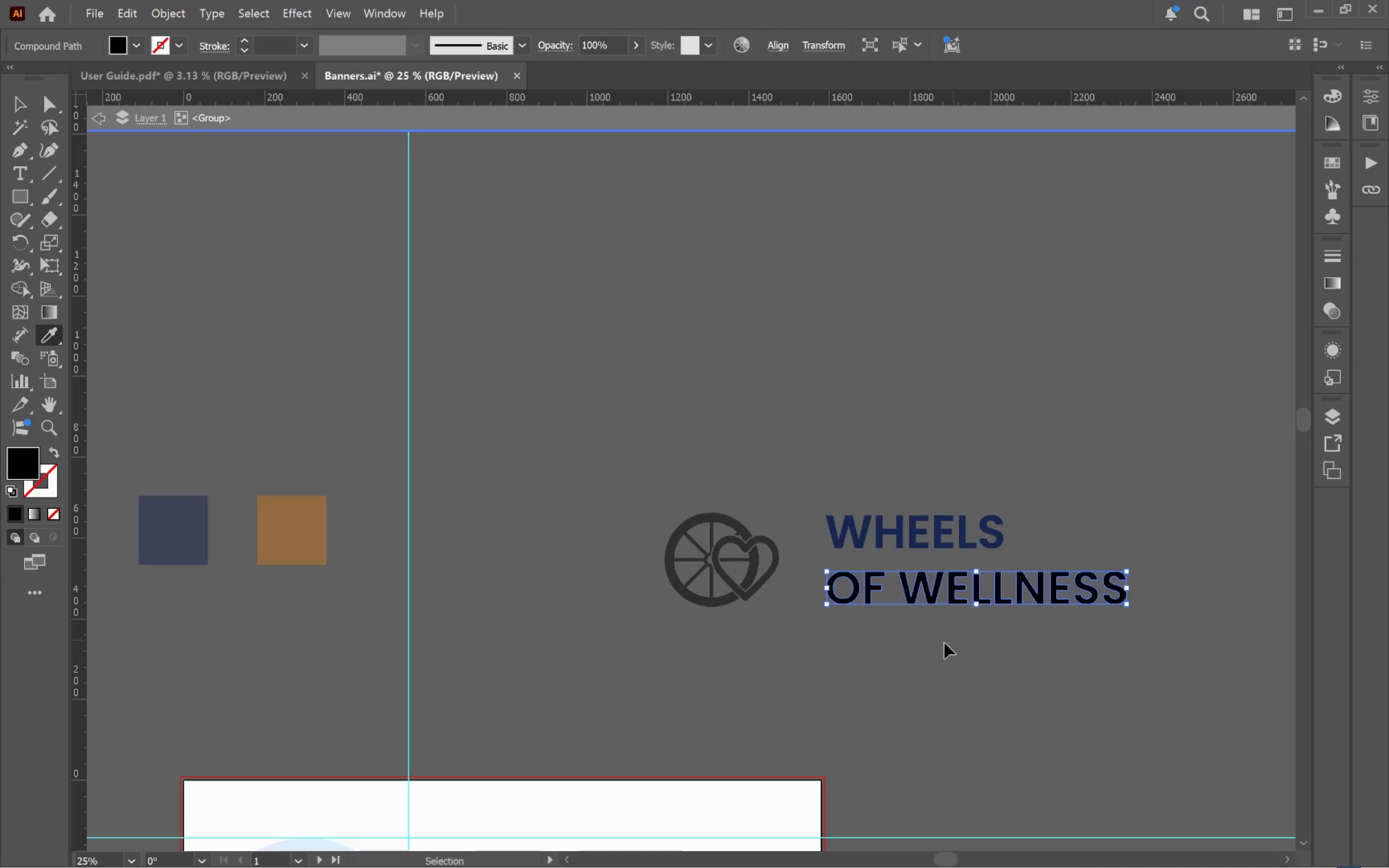 
hold_key(key=ControlLeft, duration=1.51)
 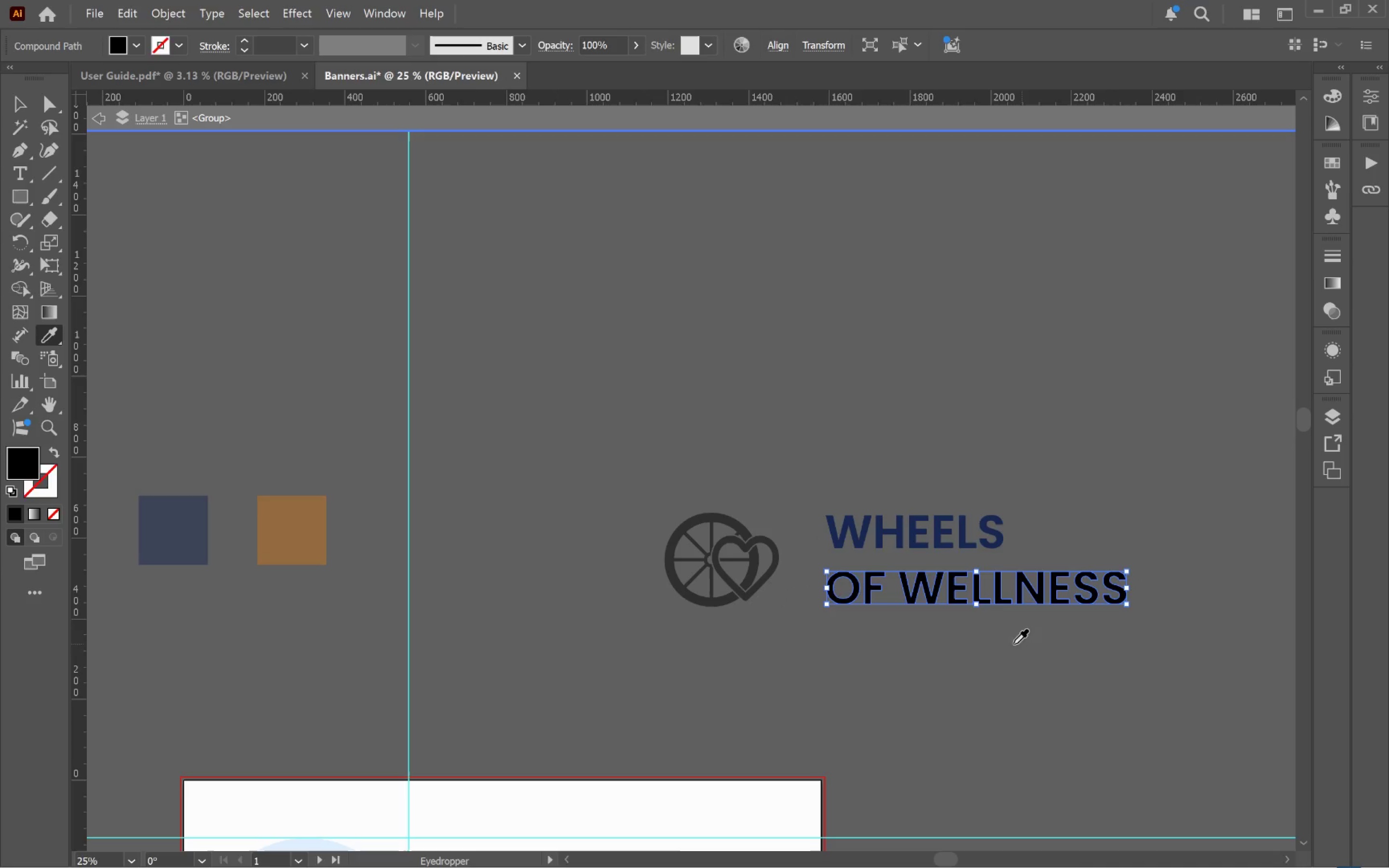 
hold_key(key=ControlLeft, duration=1.29)
left_click_drag(start_coordinate=[905, 648], to_coordinate=[1168, 580])
 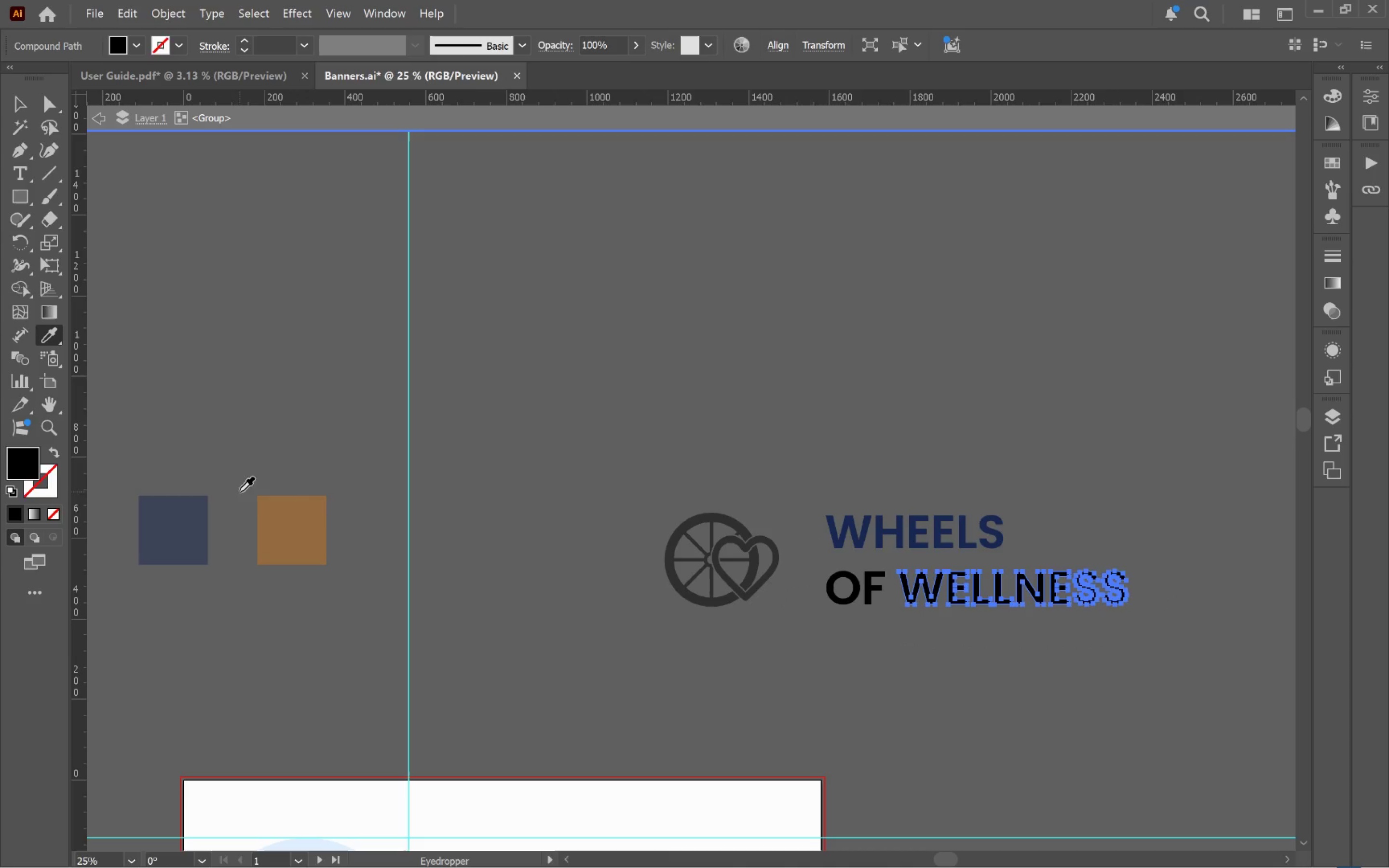 
left_click([297, 510])
 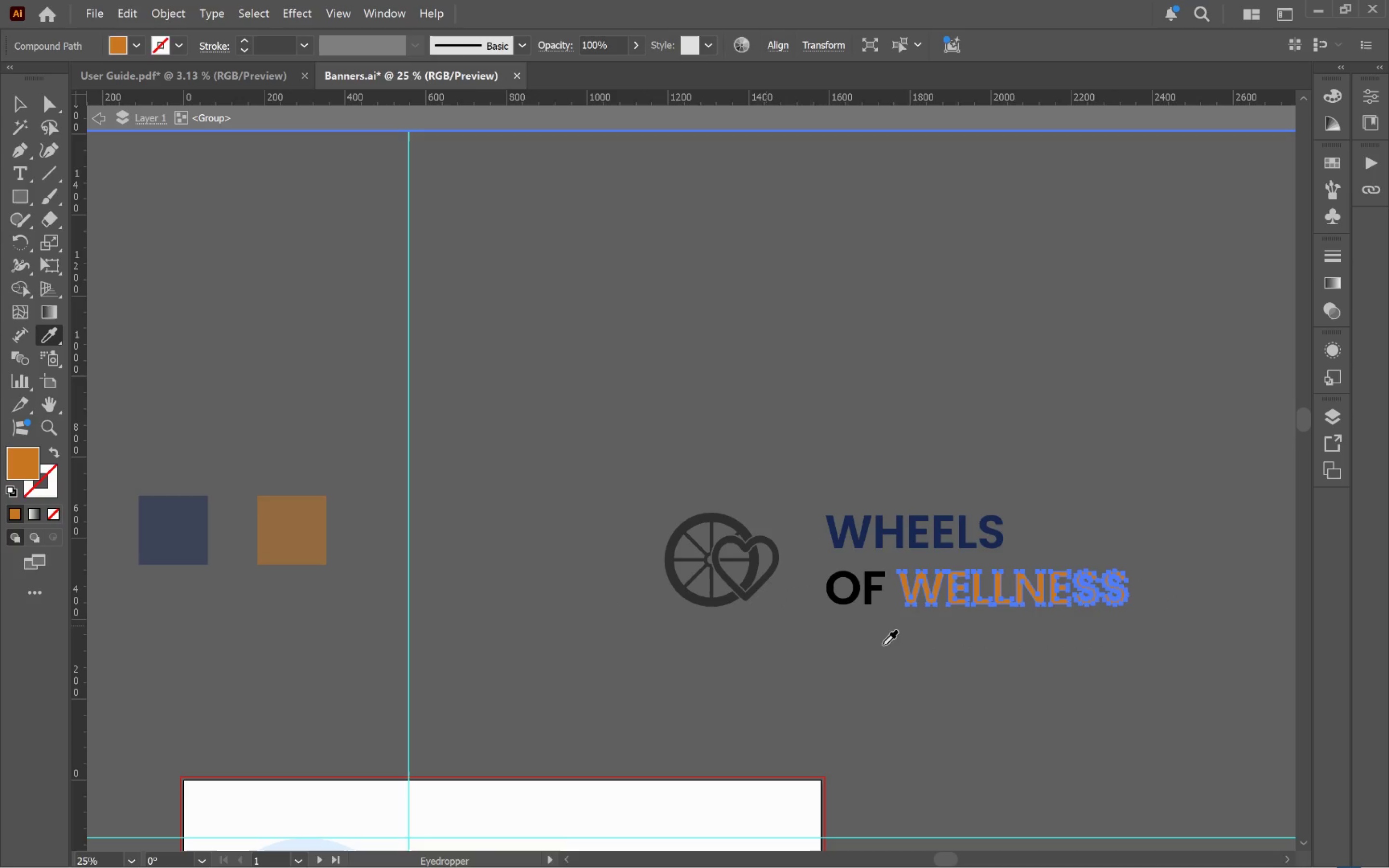 
hold_key(key=ControlLeft, duration=1.15)
left_click_drag(start_coordinate=[822, 628], to_coordinate=[872, 597])
 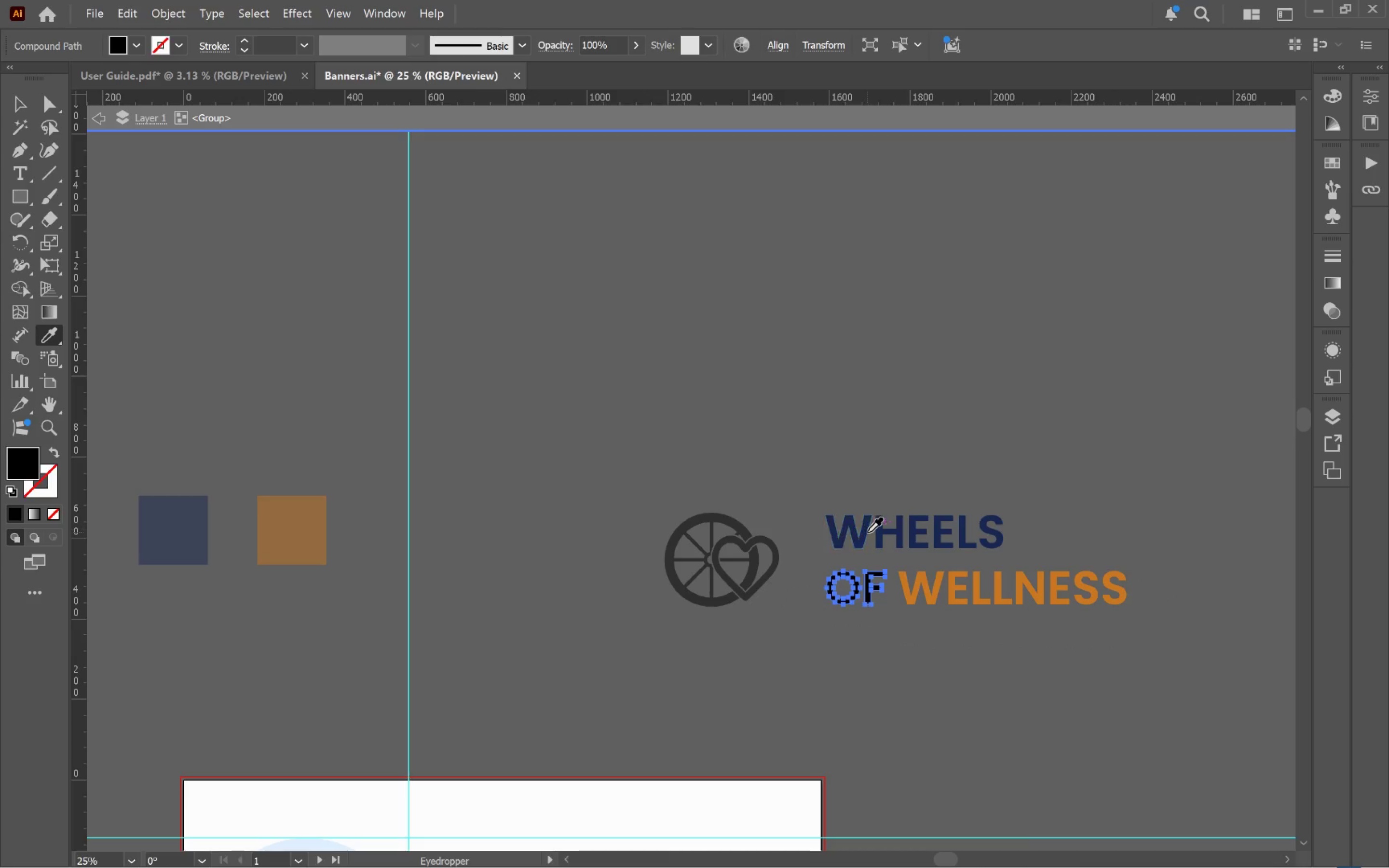 
left_click([866, 532])
 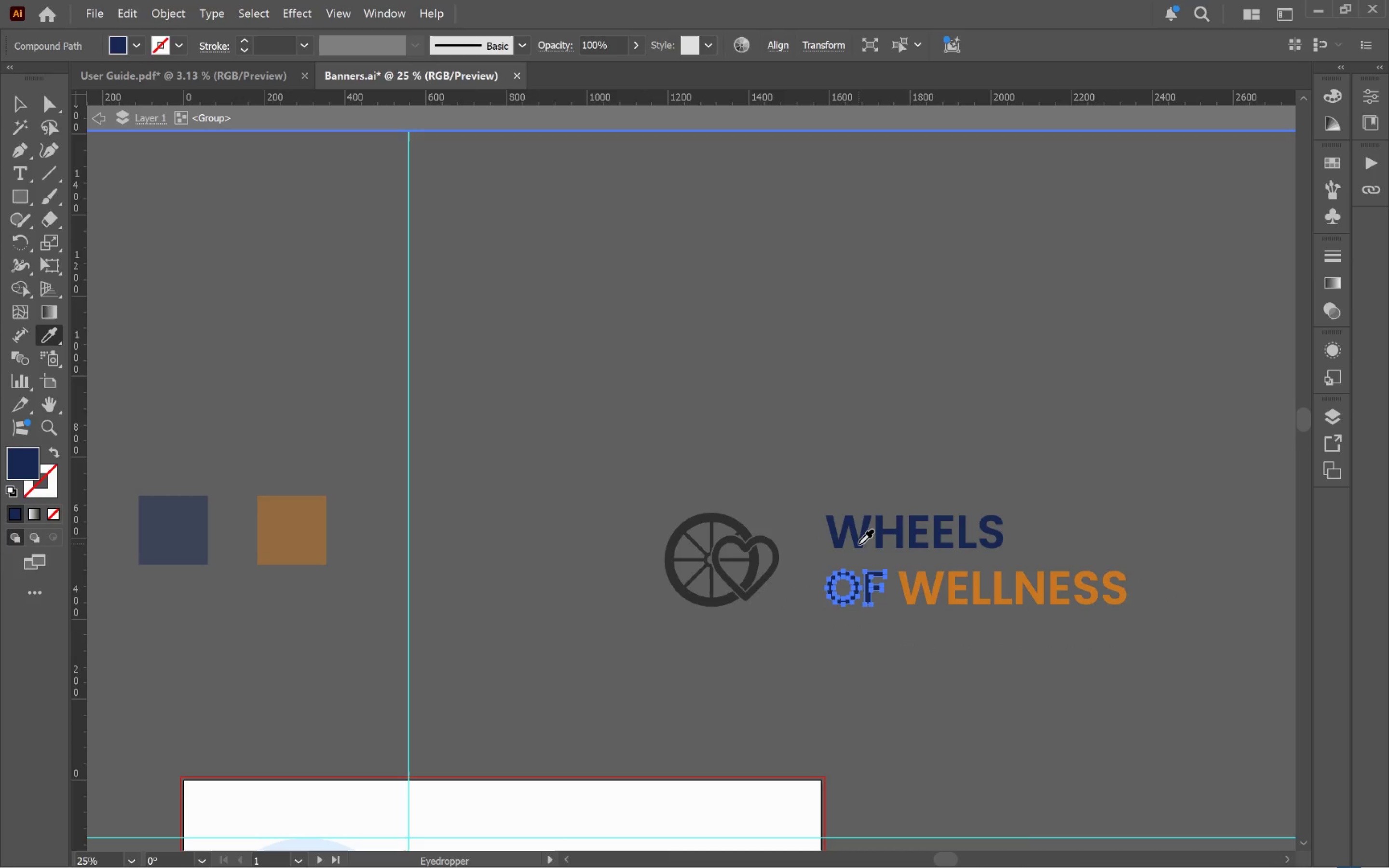 
hold_key(key=ControlLeft, duration=0.33)
left_click([823, 463])
 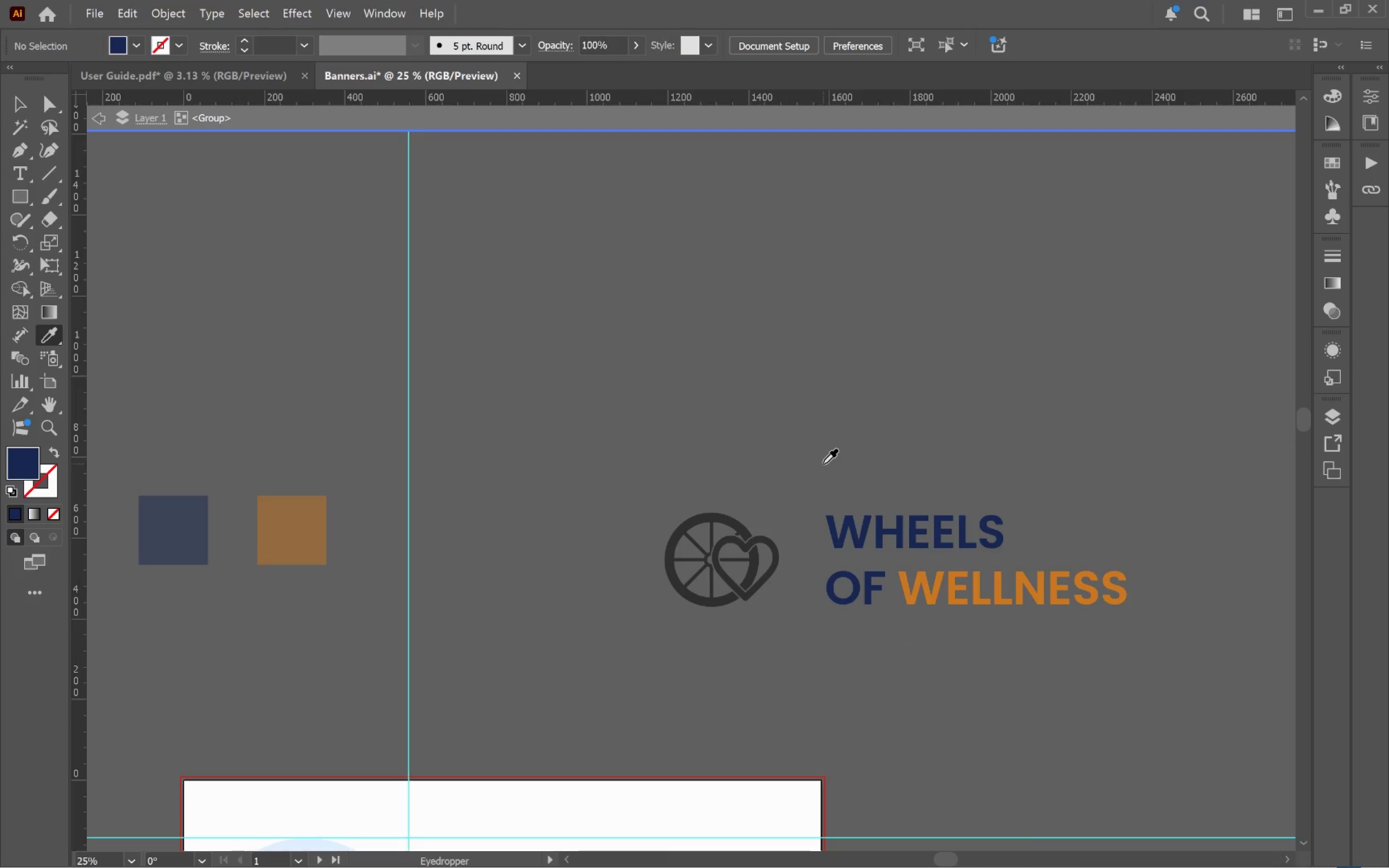 
key(V)
 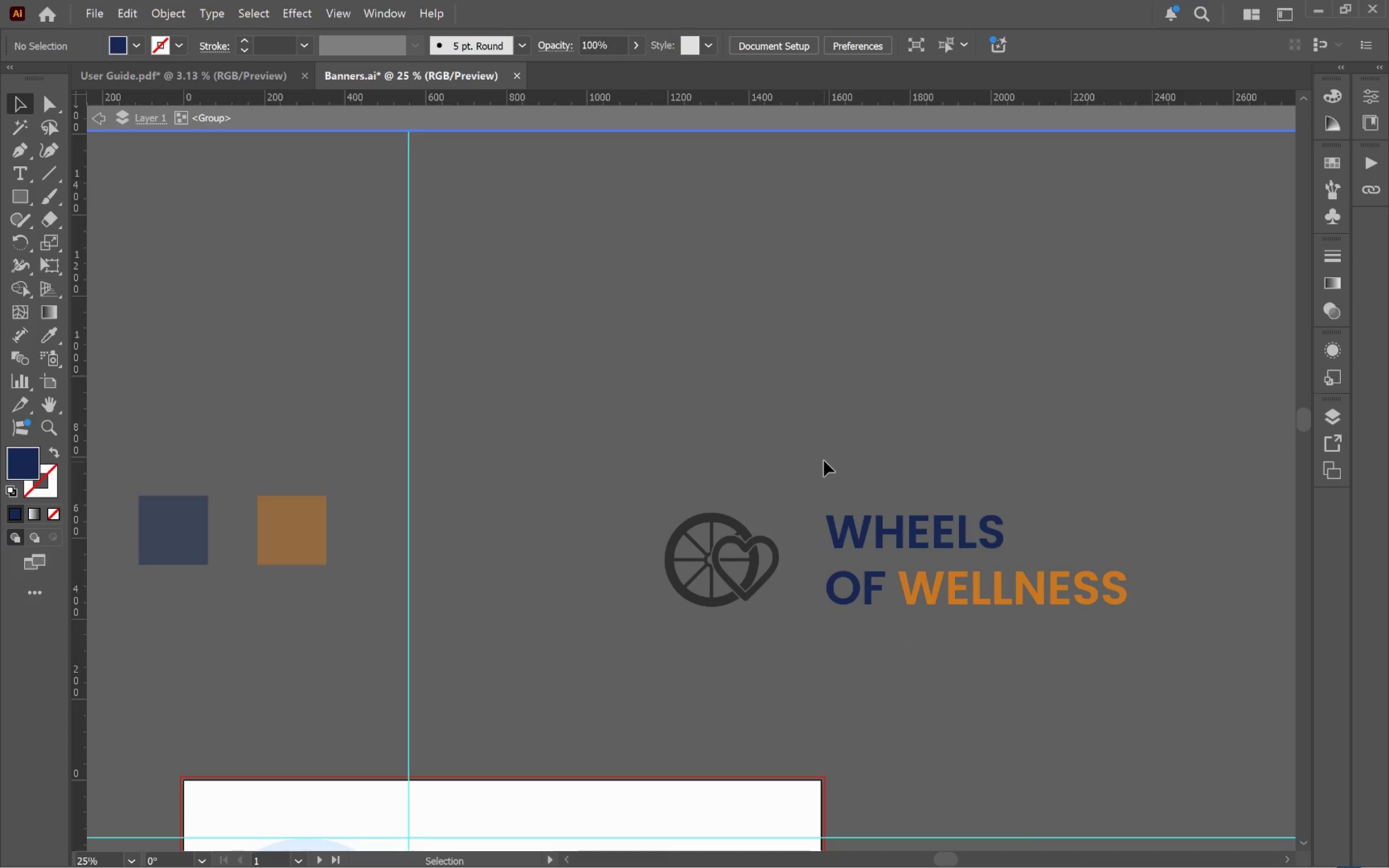 
left_click([824, 461])
 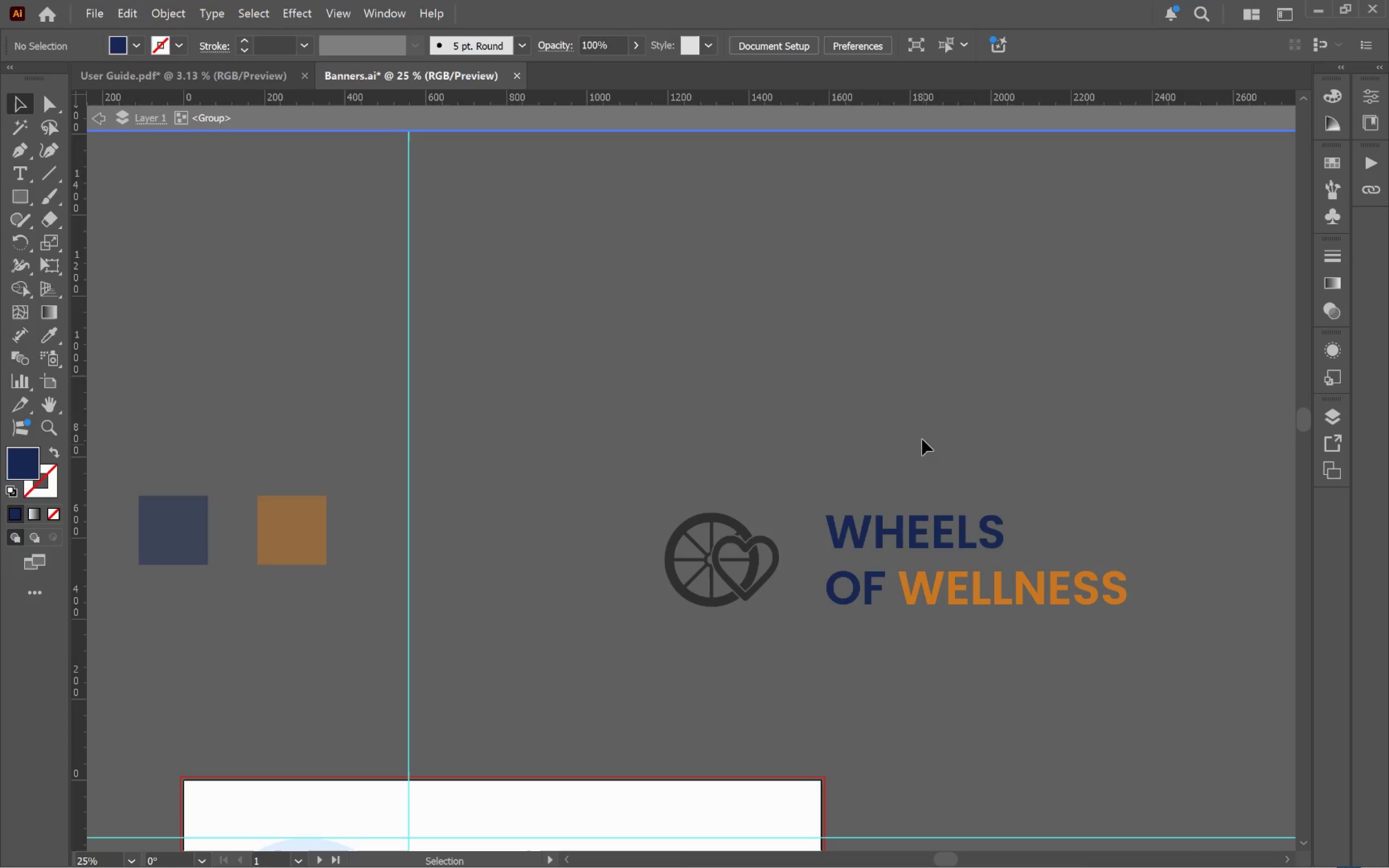 
double_click([922, 438])
 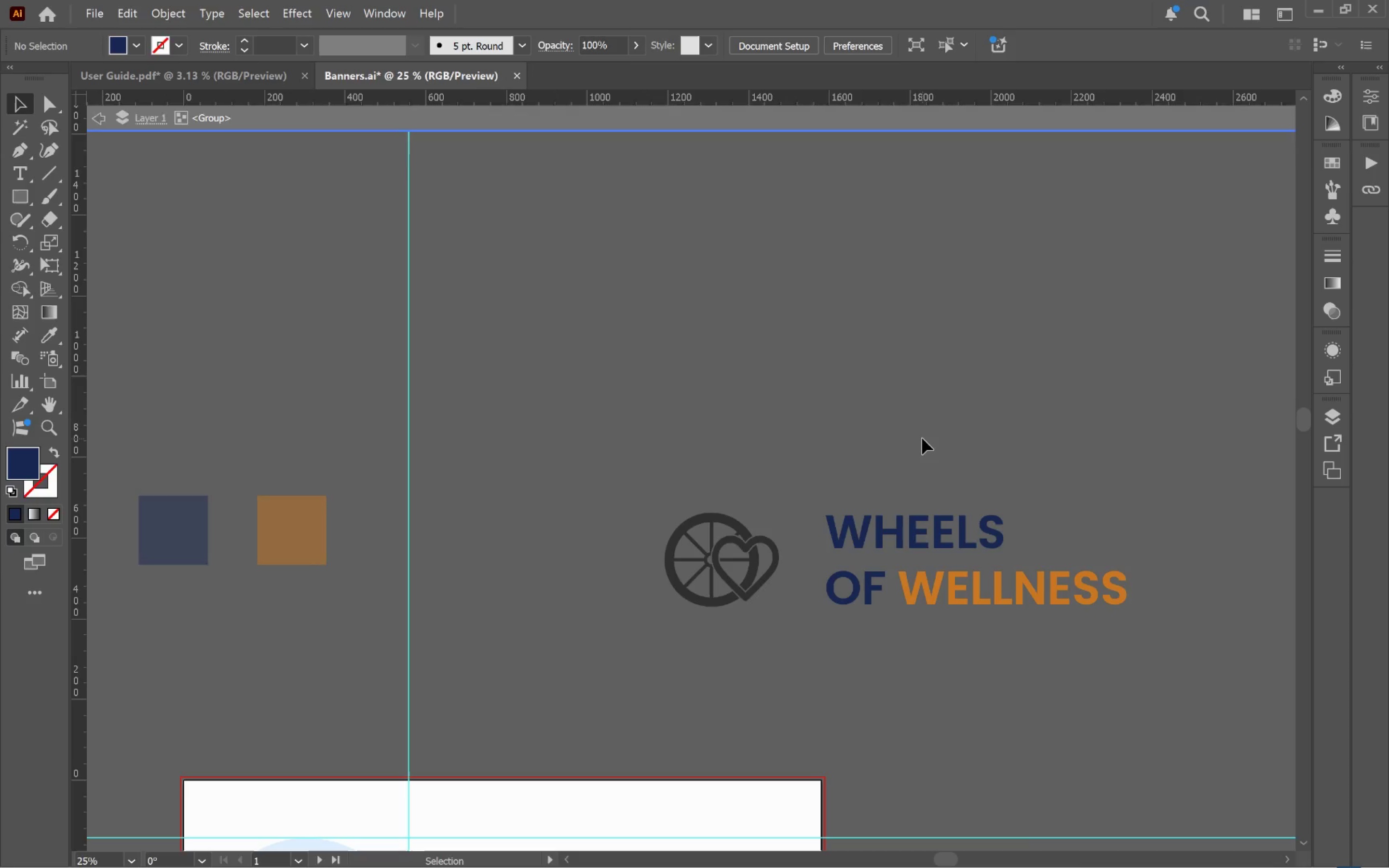 
triple_click([922, 438])
 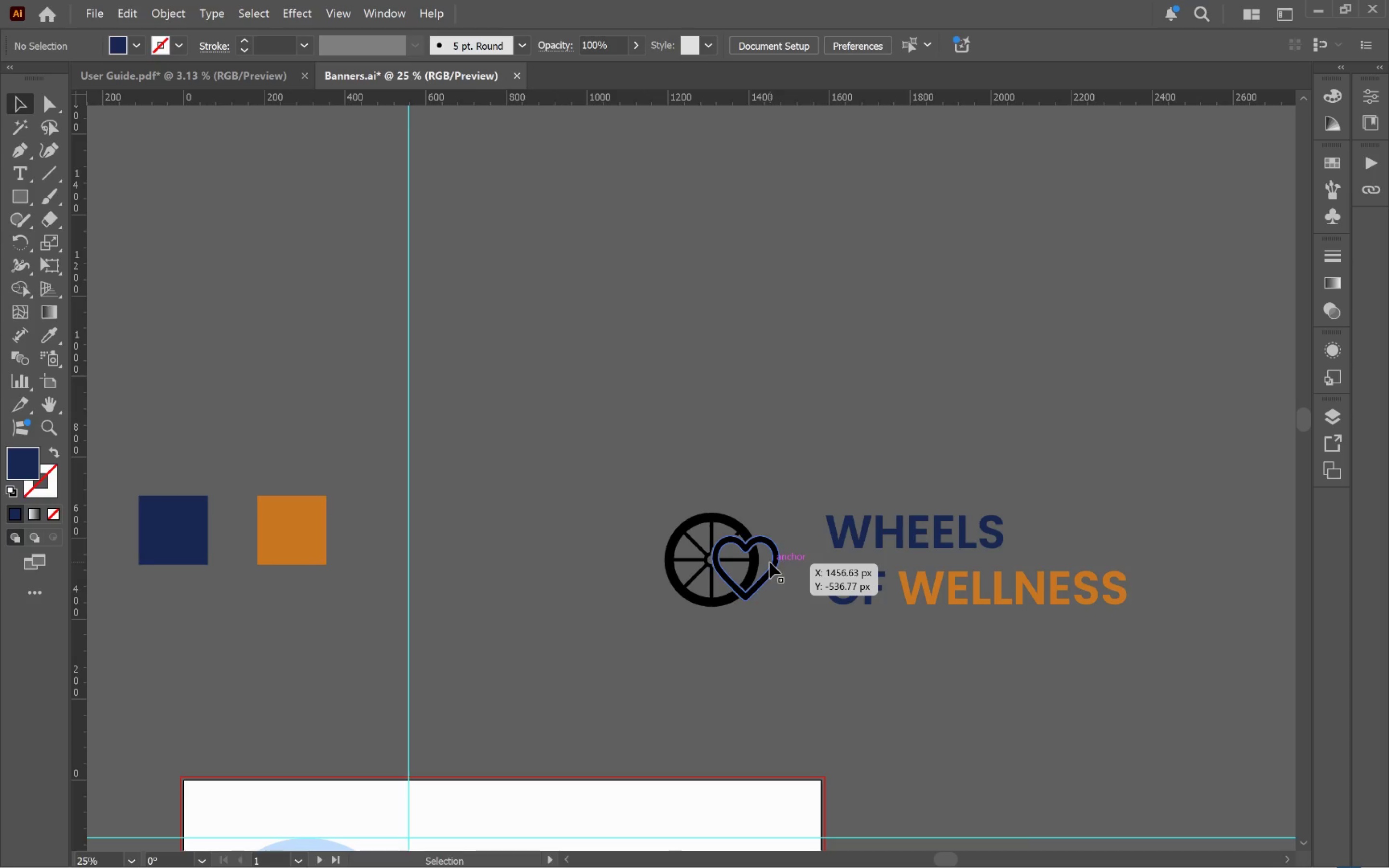 
hold_key(key=AltLeft, duration=0.72)
scroll: coordinate [773, 563], scroll_direction: up, amount: 2.0
 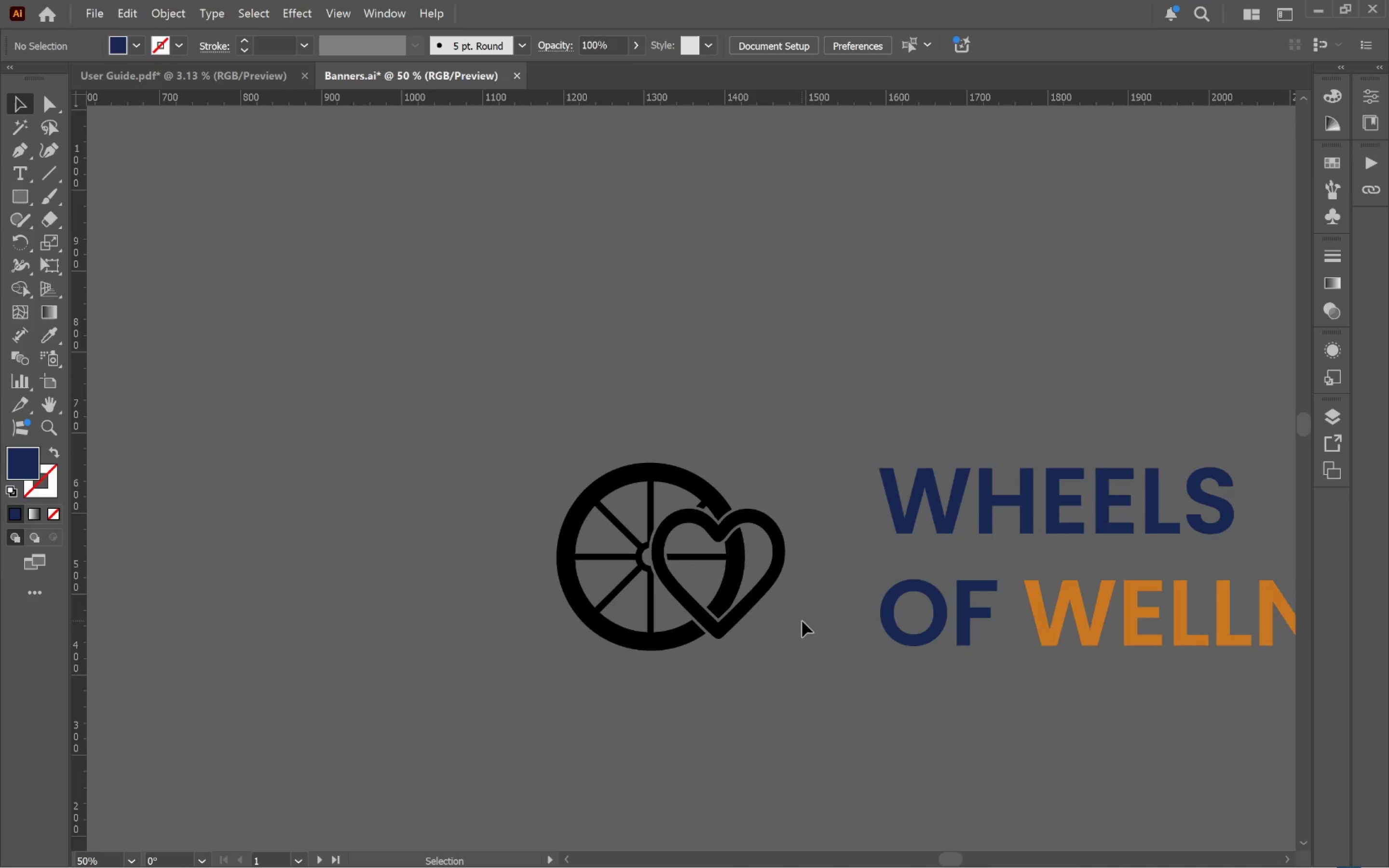 
wait(12.17)
 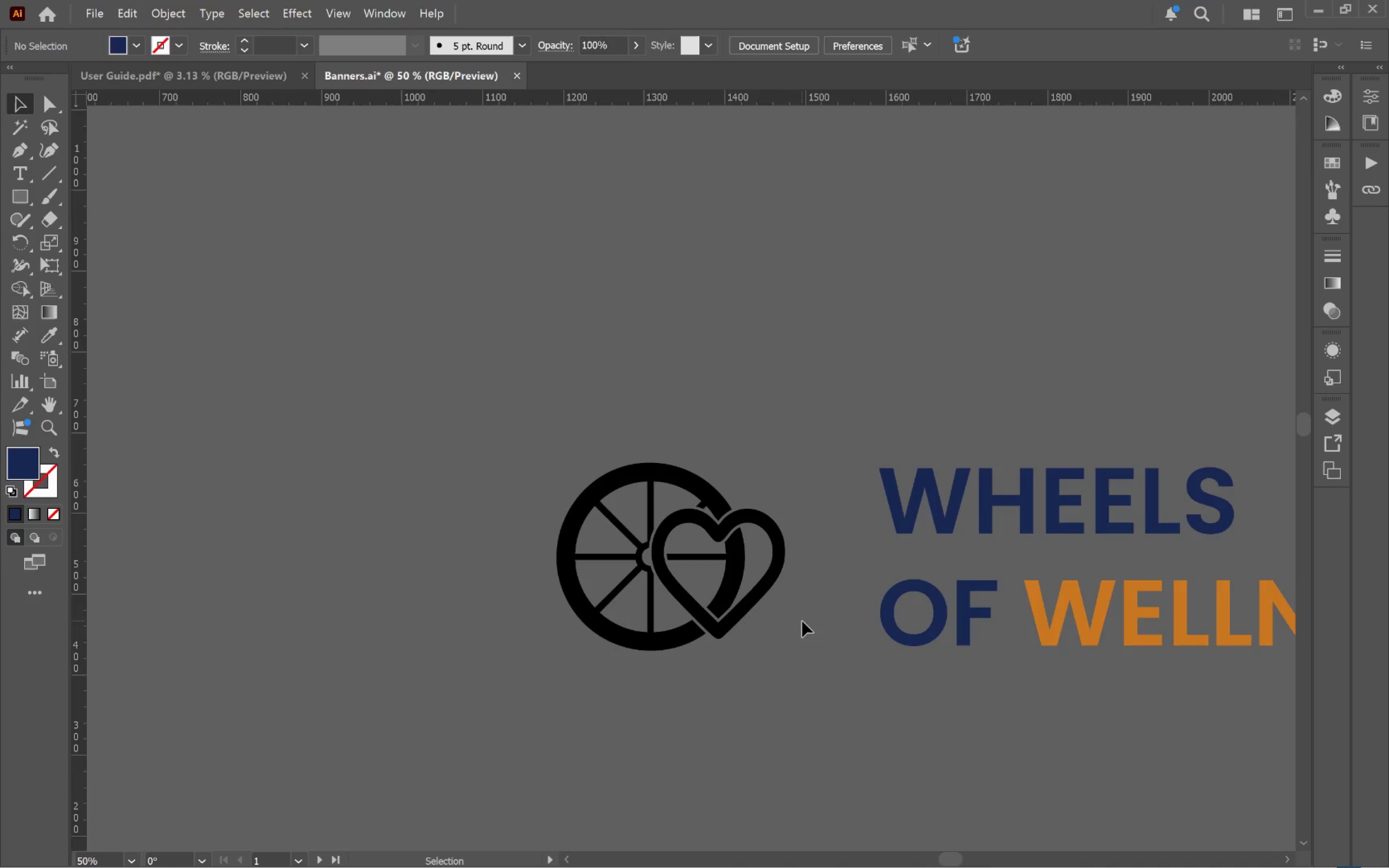 
left_click([715, 625])
 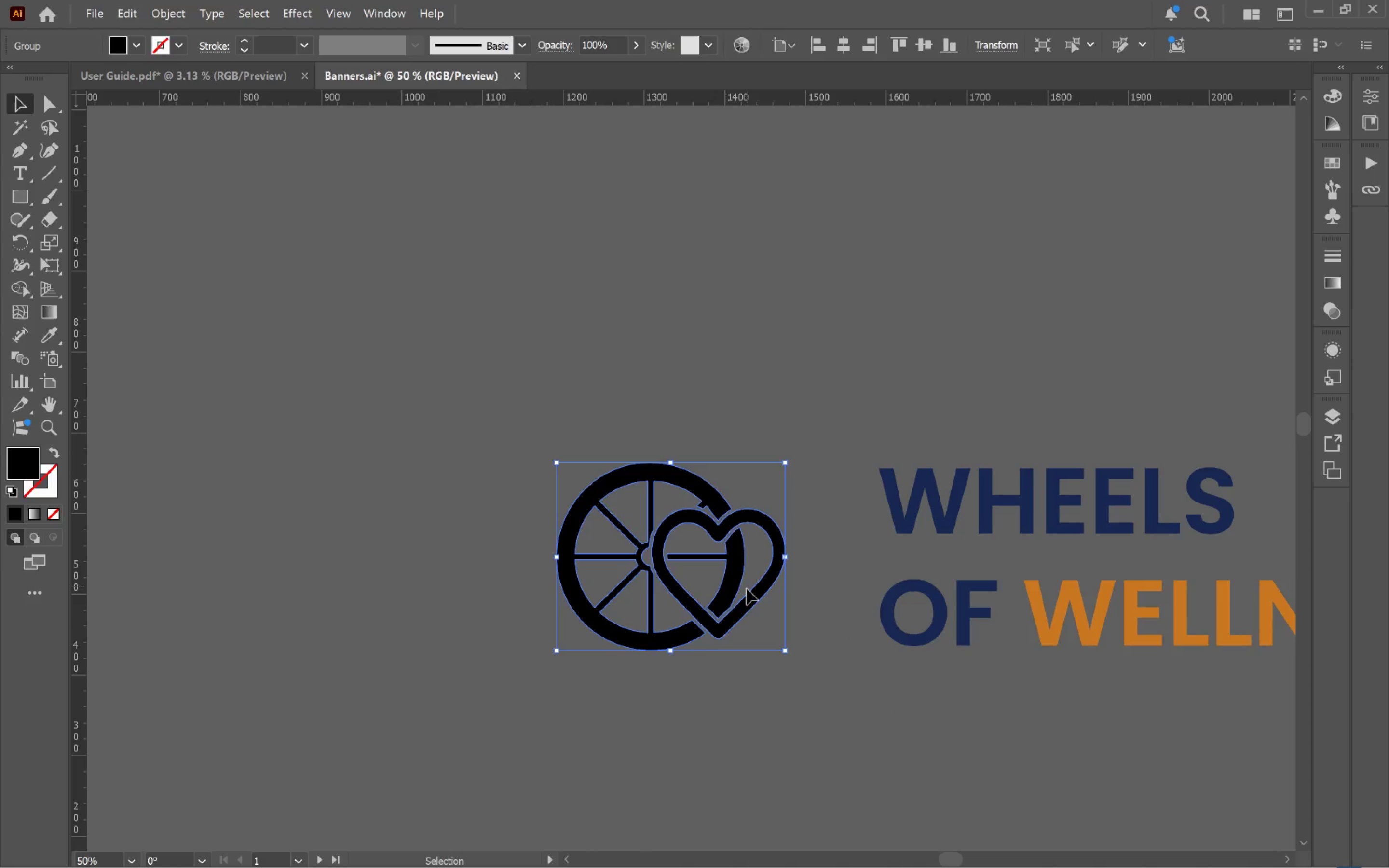 
double_click([652, 645])
 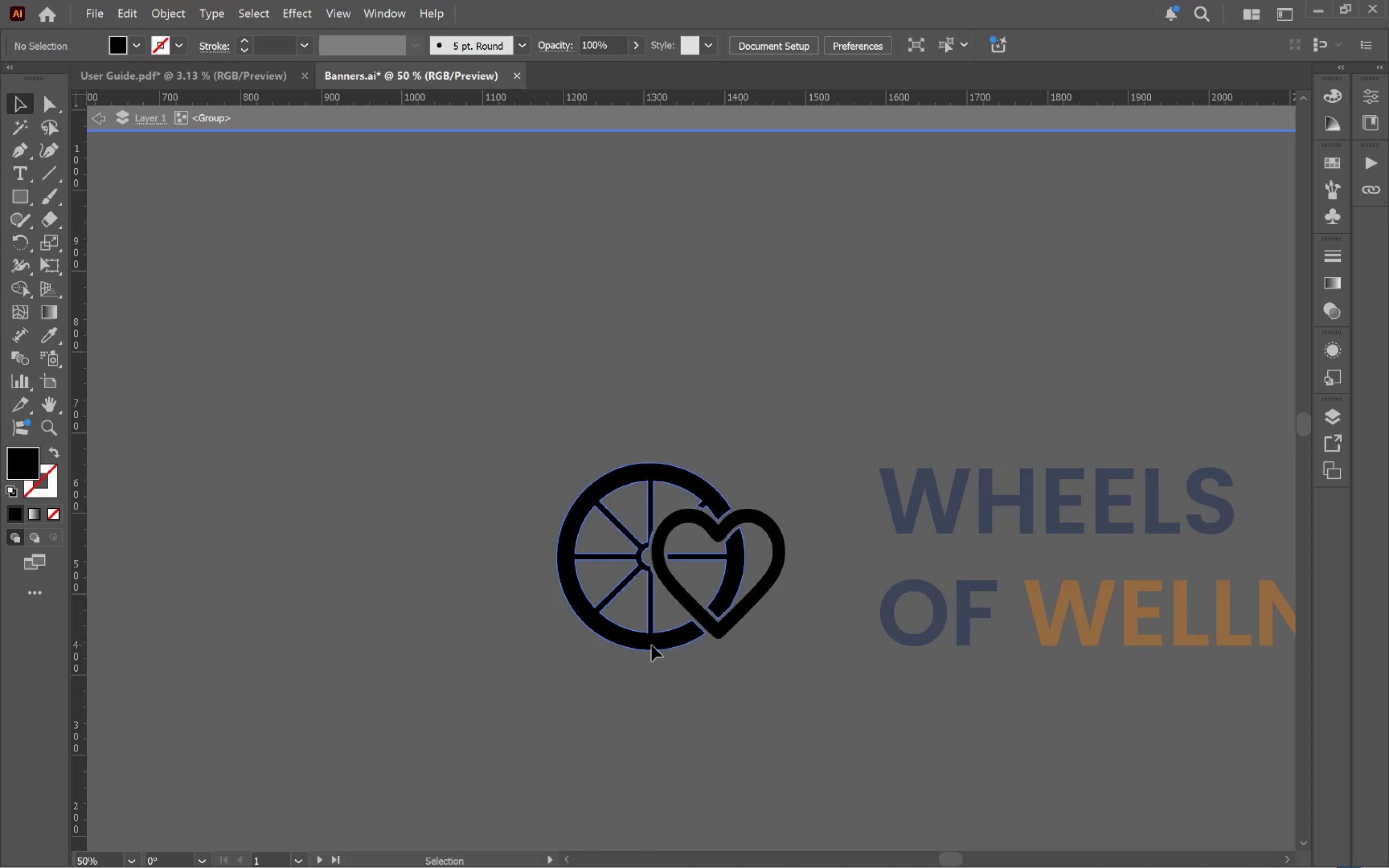 
triple_click([652, 645])
 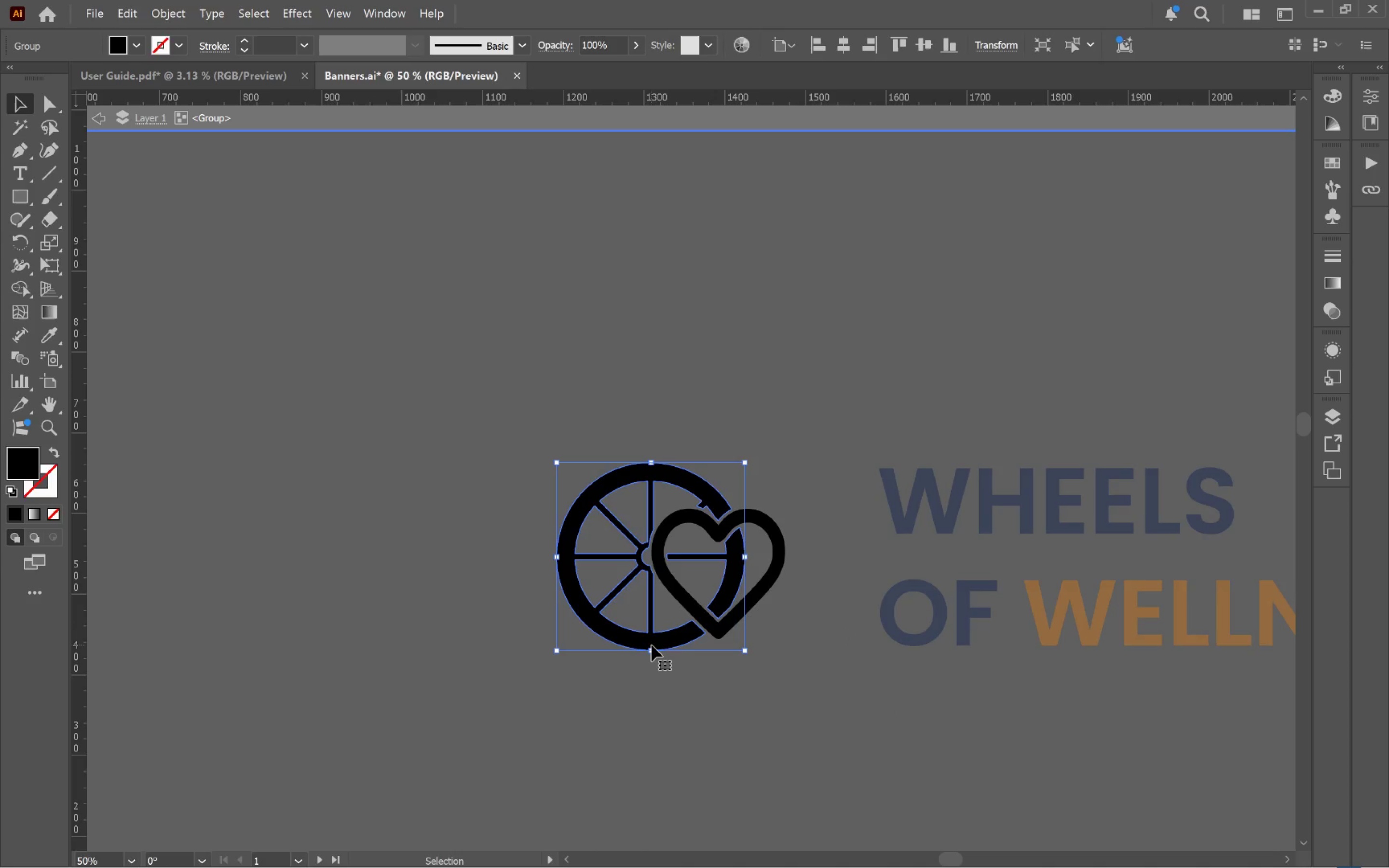 
key(I)
 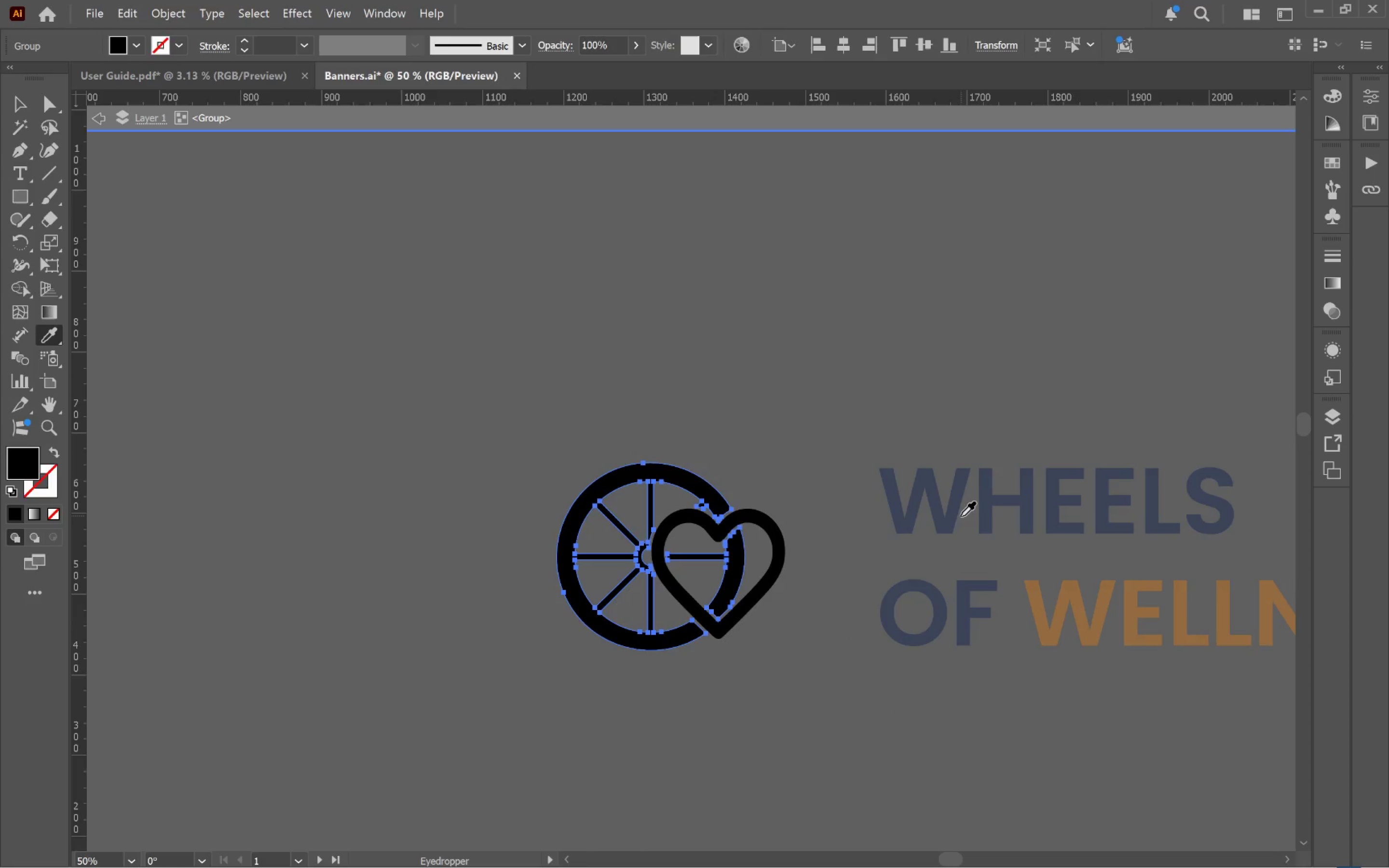 
left_click([955, 513])
 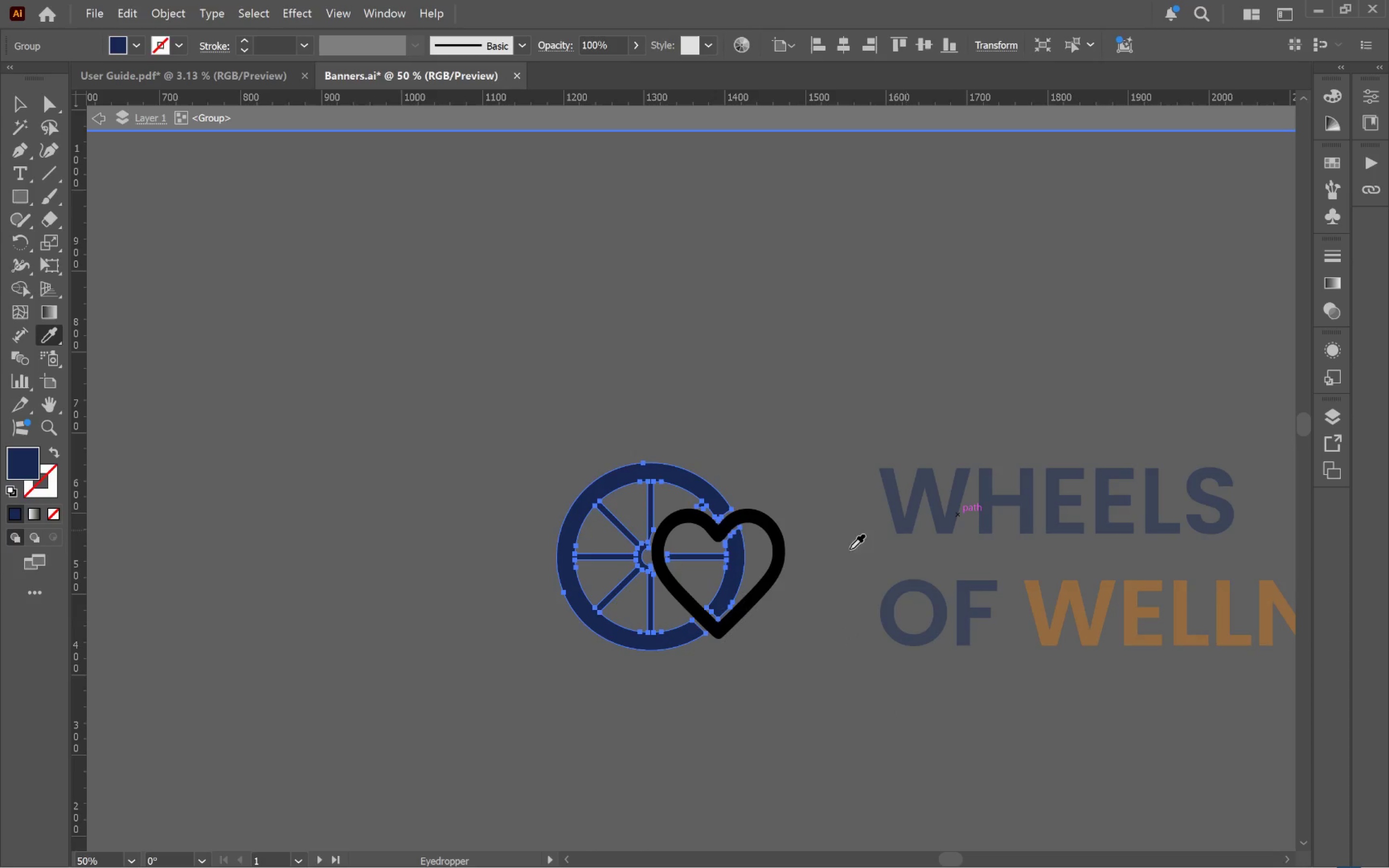 
hold_key(key=ControlLeft, duration=0.53)
left_click([776, 558])
 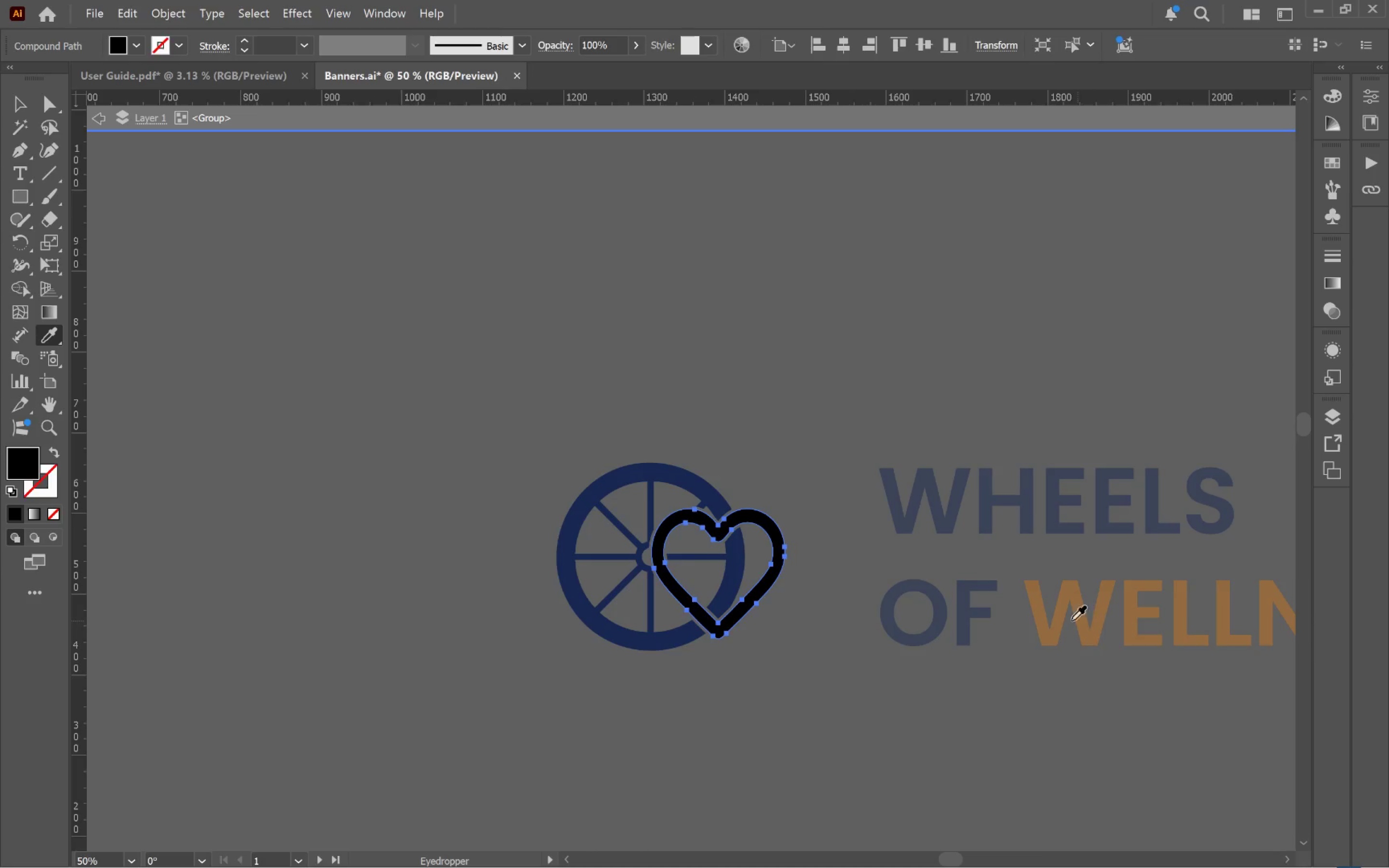 
left_click([1079, 614])
 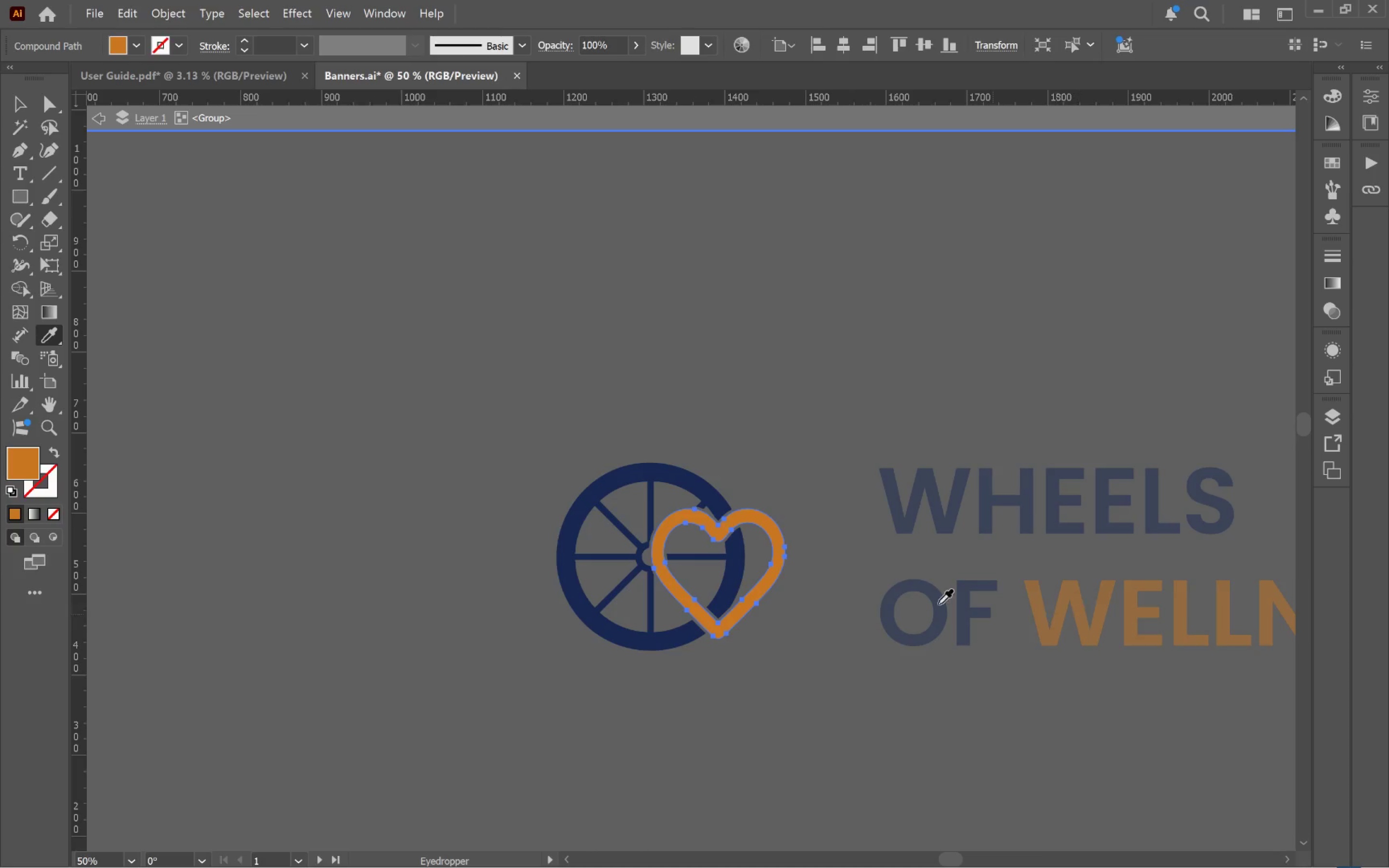 
hold_key(key=ControlLeft, duration=0.41)
left_click([840, 557])
 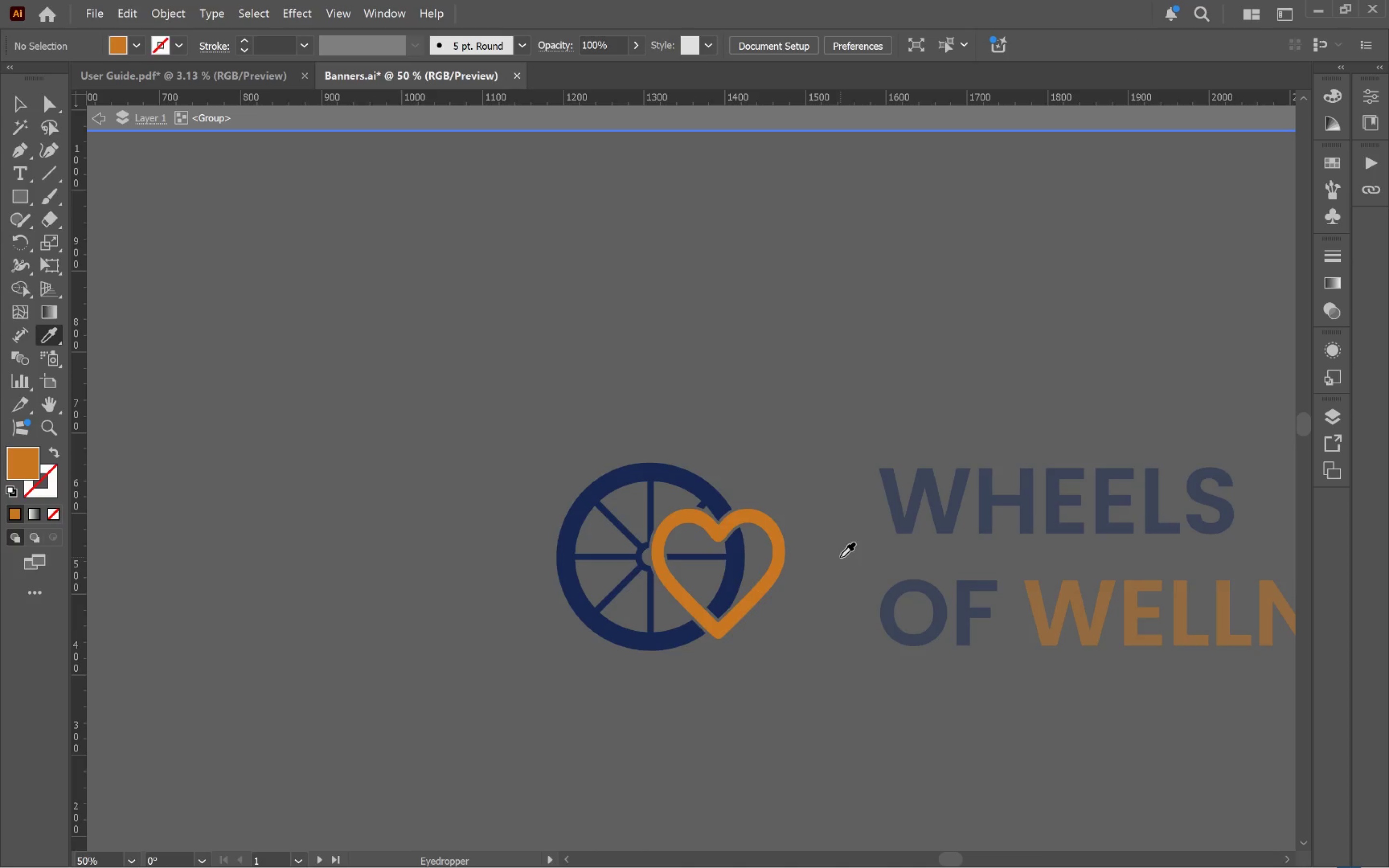 
key(V)
 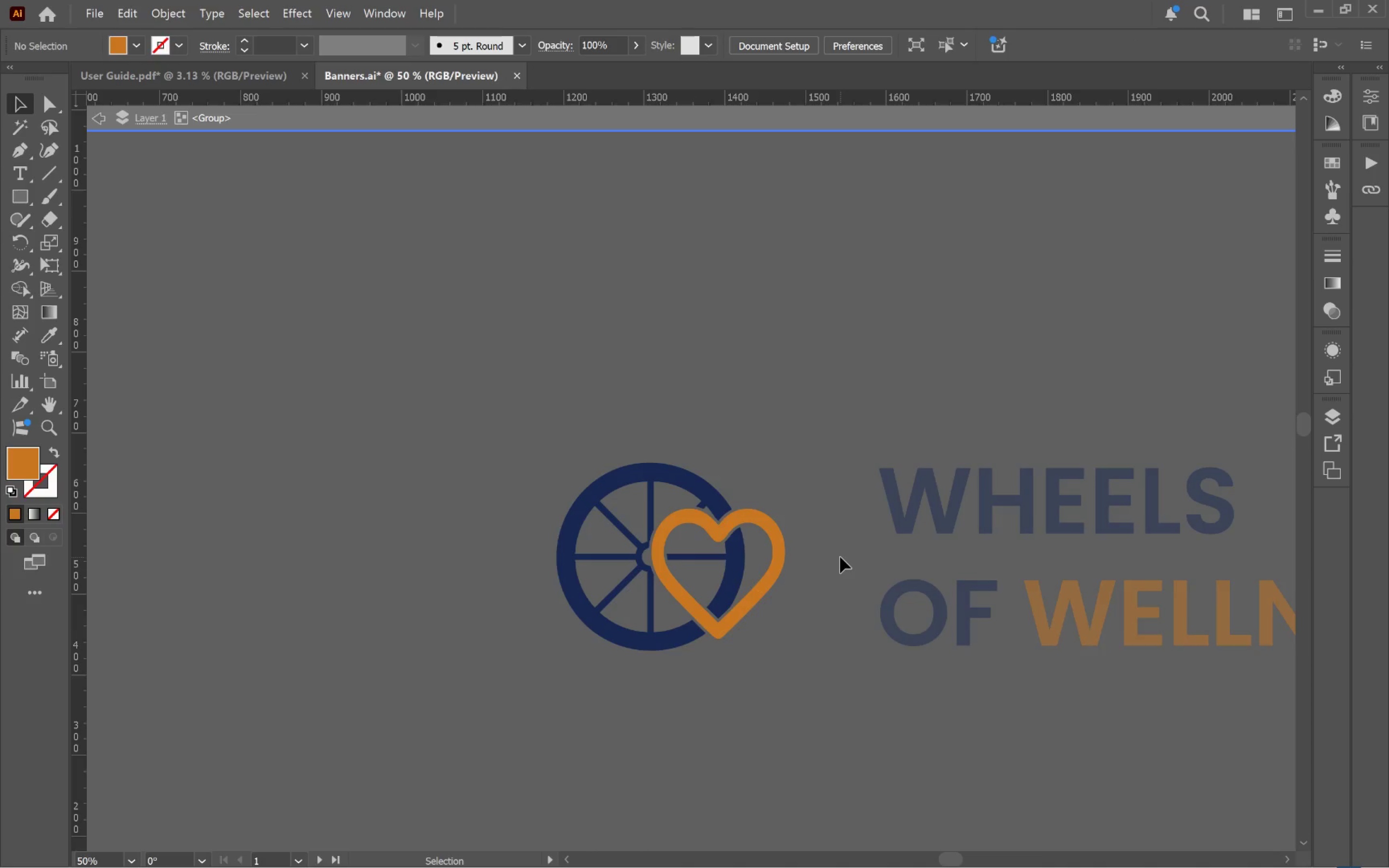 
double_click([840, 557])
 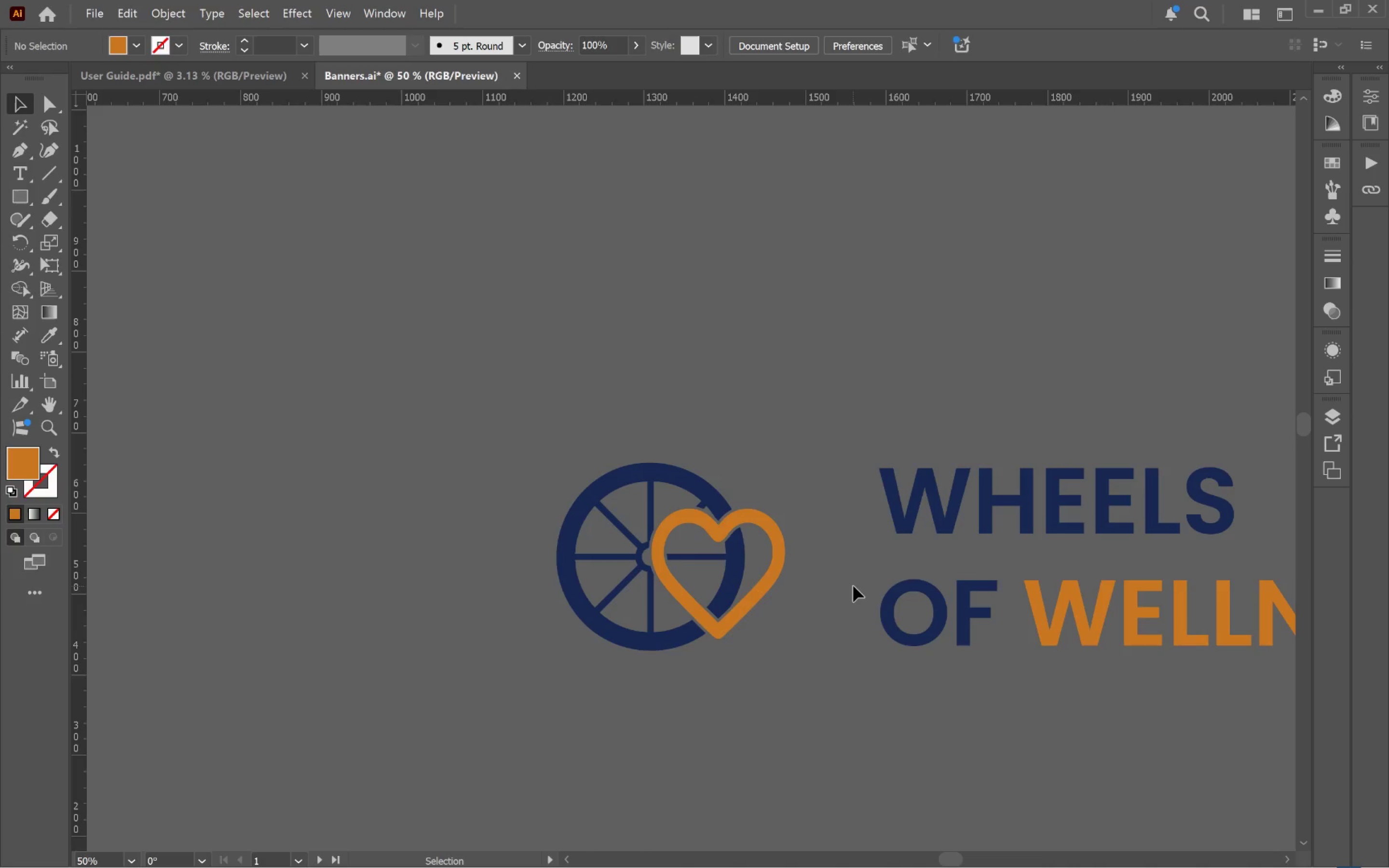 
key(V)
 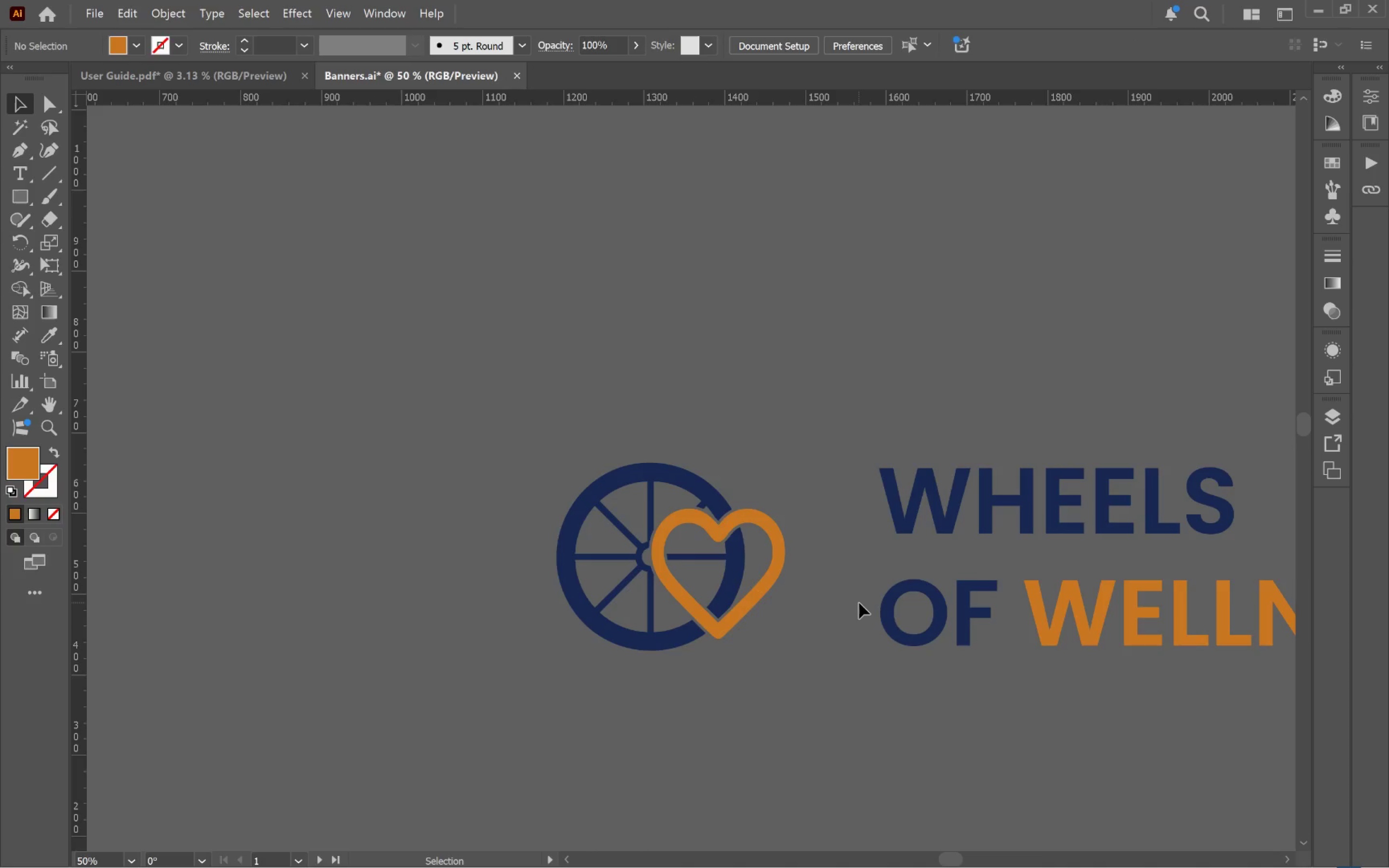 
hold_key(key=AltLeft, duration=0.56)
 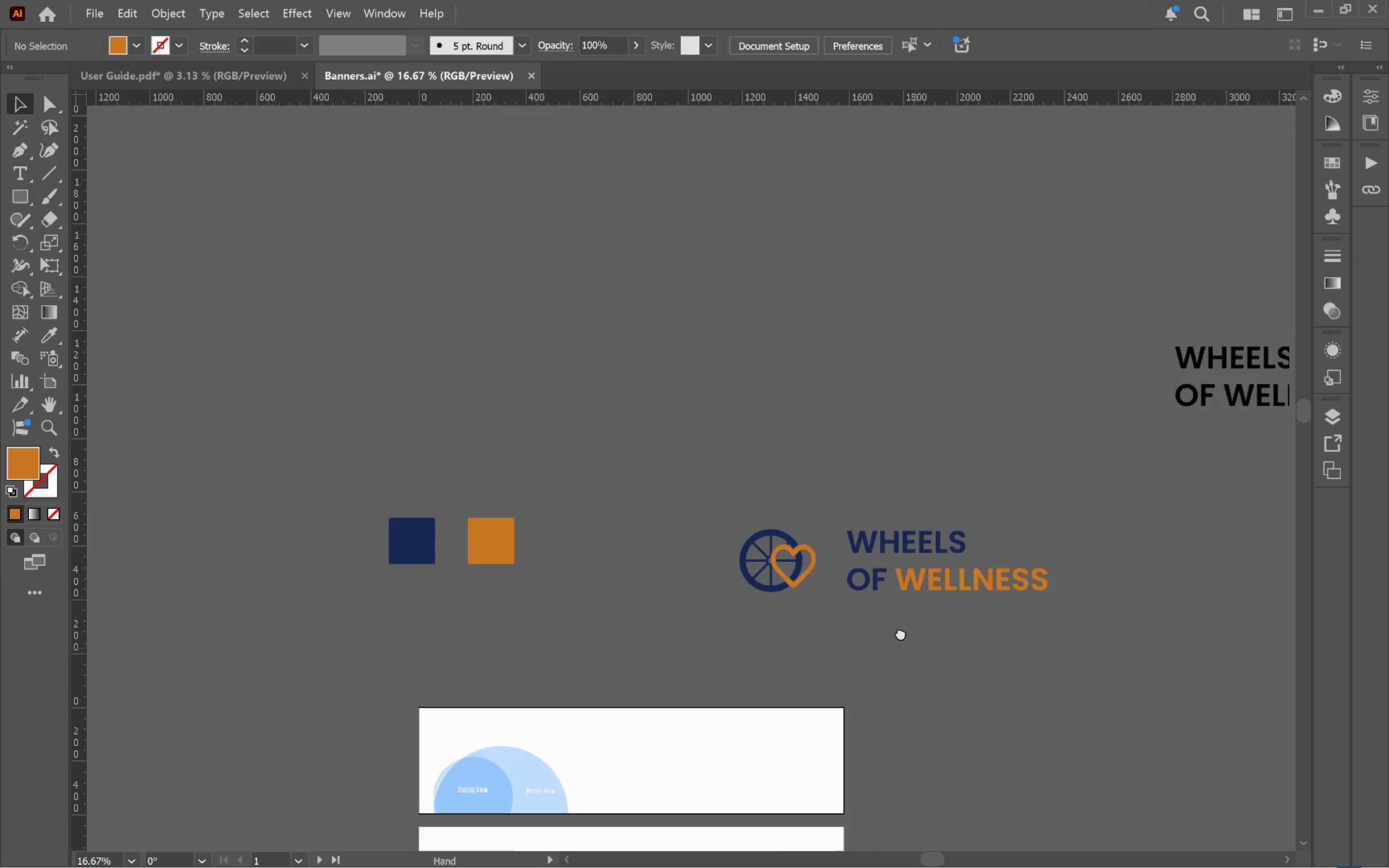 
hold_key(key=Space, duration=0.66)
 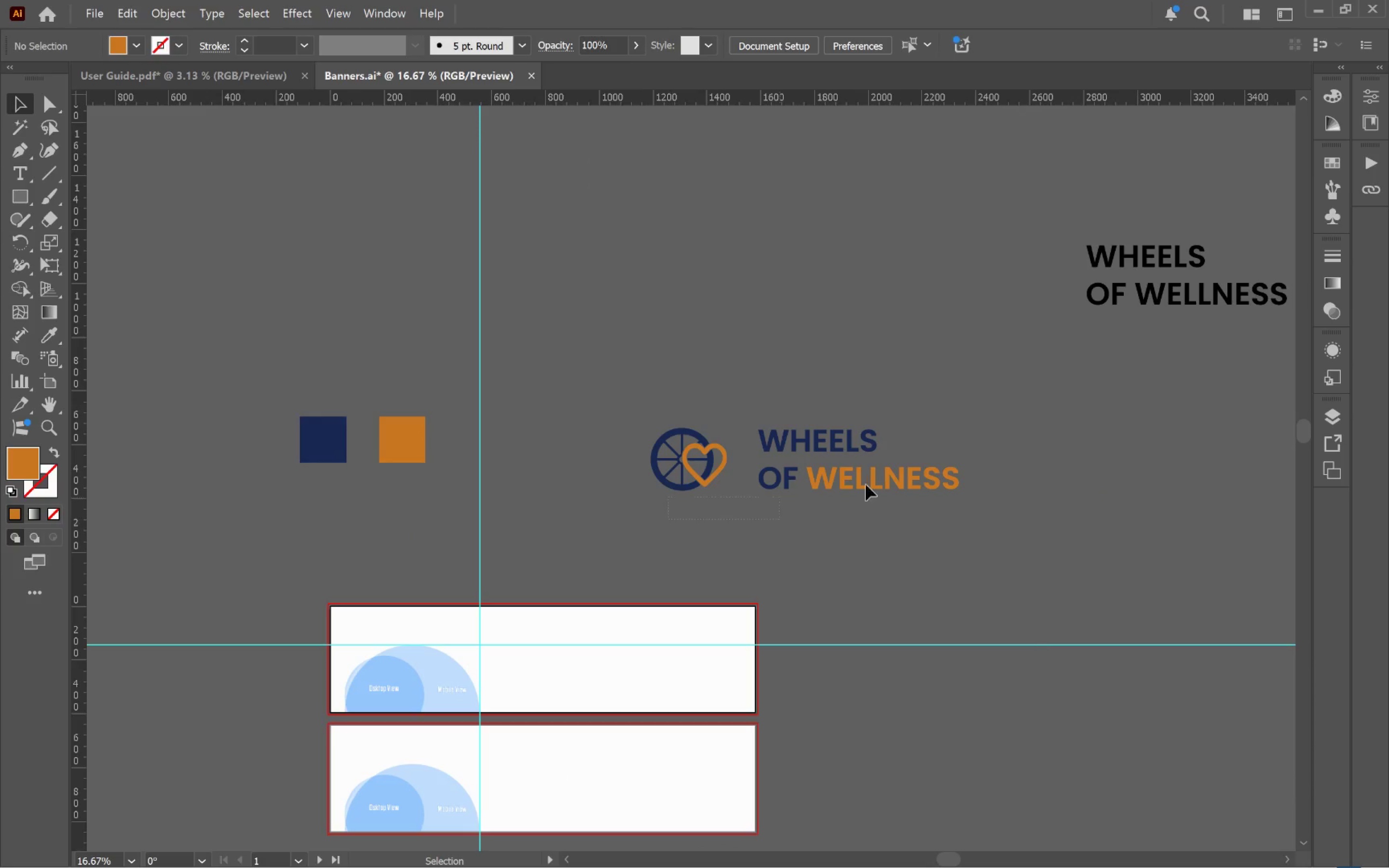 
left_click_drag(start_coordinate=[934, 675], to_coordinate=[827, 547])
 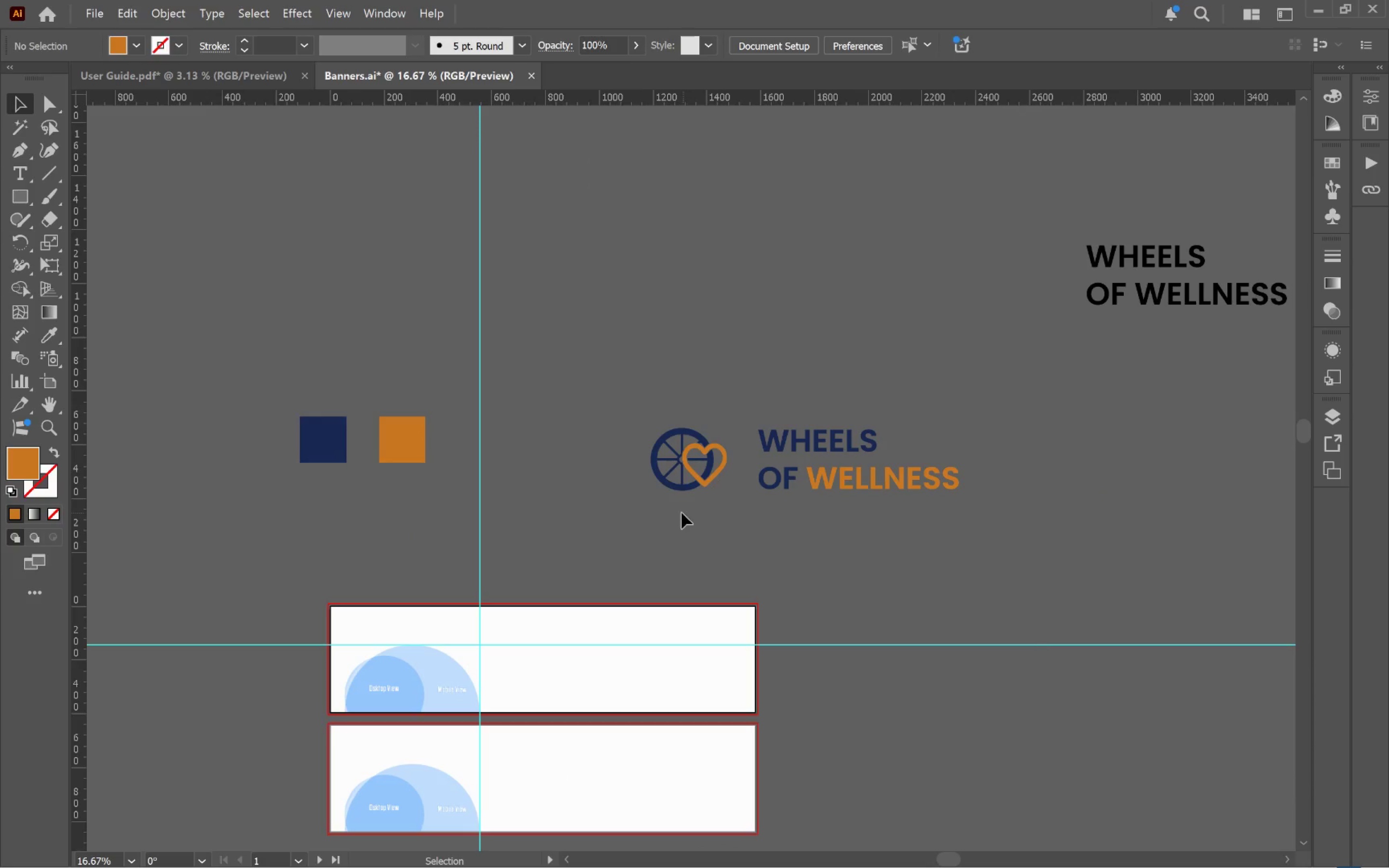 
scroll: coordinate [859, 603], scroll_direction: down, amount: 3.0
 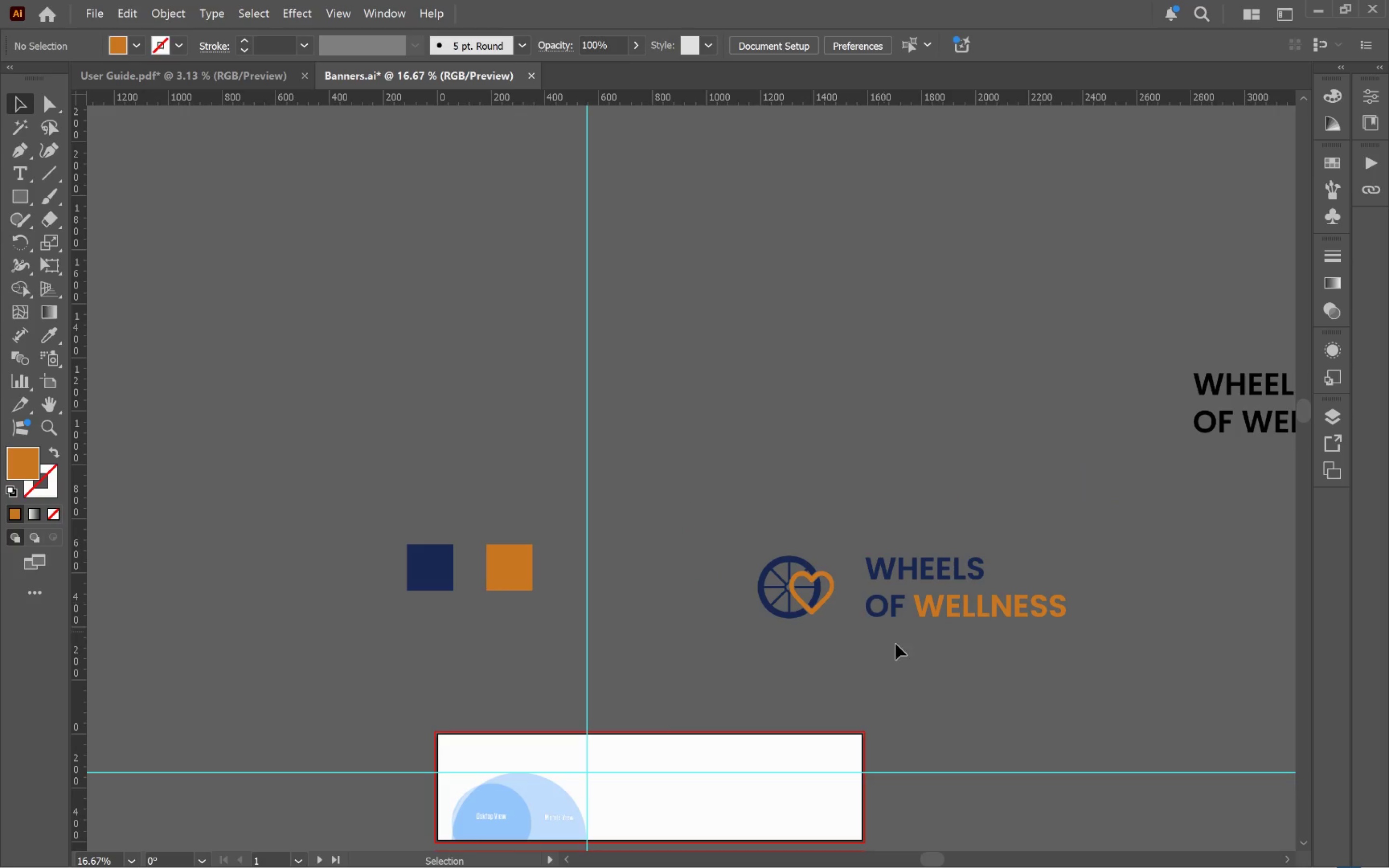 
left_click_drag(start_coordinate=[670, 519], to_coordinate=[976, 453])
 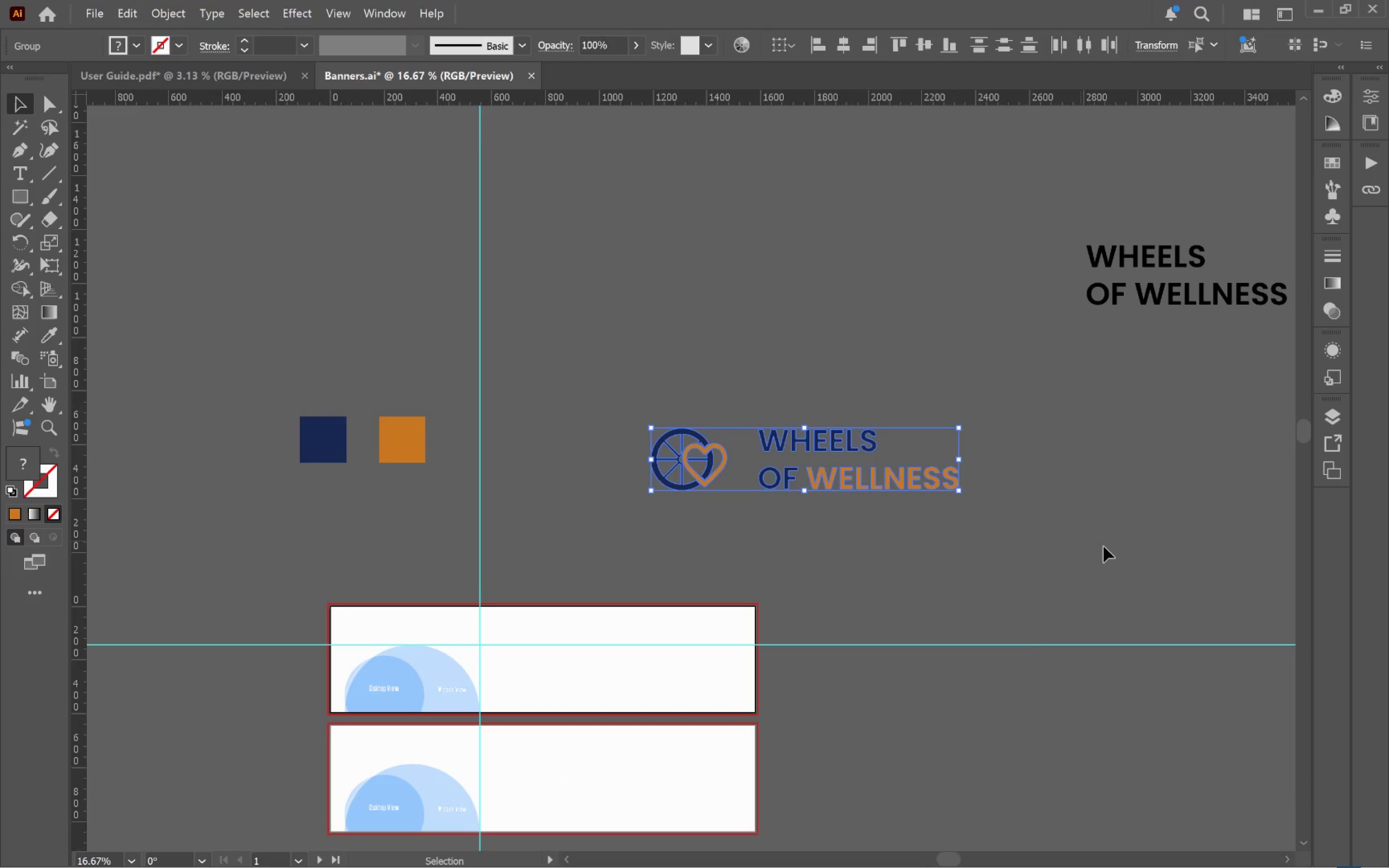 
left_click([1109, 548])
 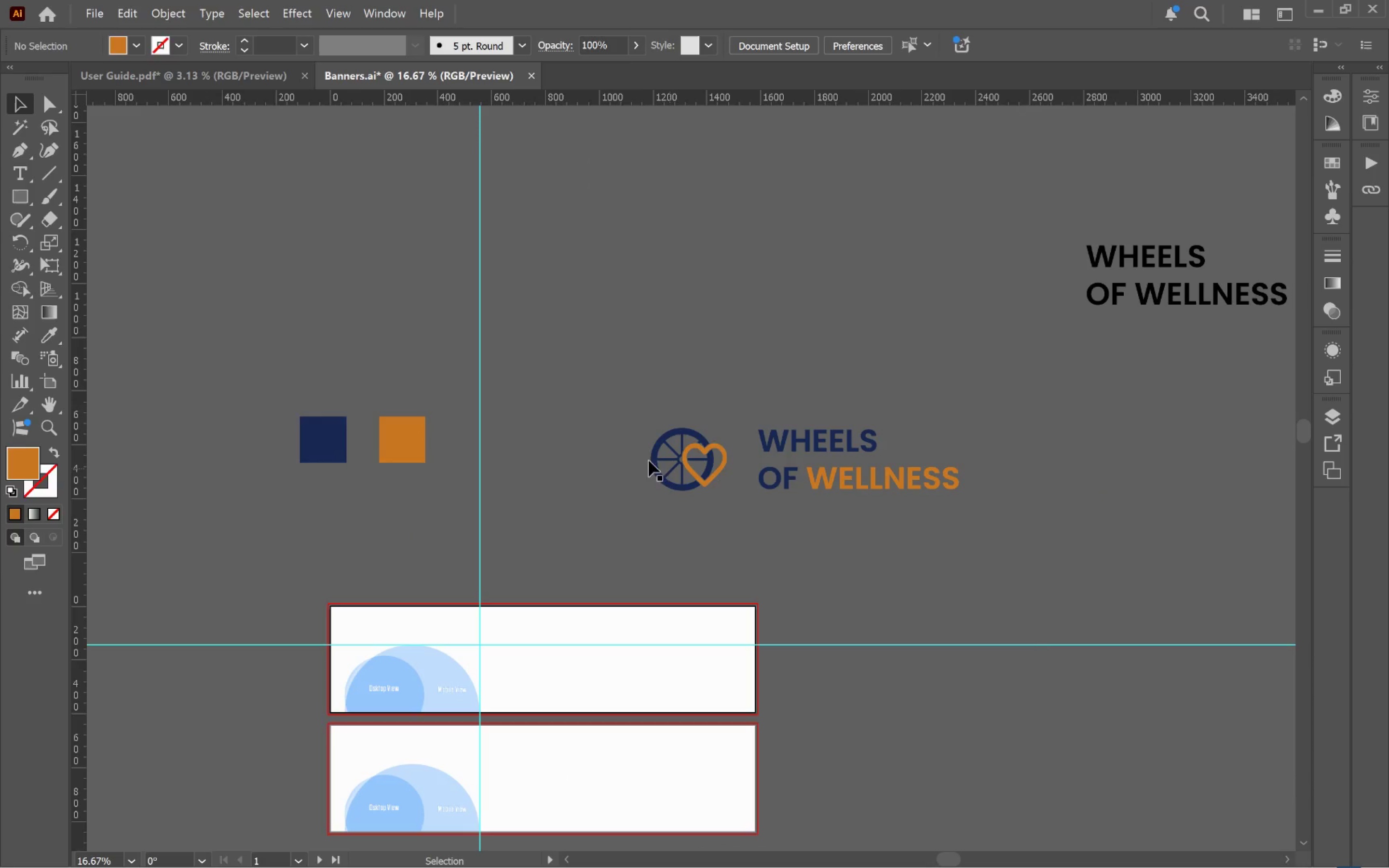 
hold_key(key=AltLeft, duration=0.46)
scroll: coordinate [705, 455], scroll_direction: up, amount: 3.0
 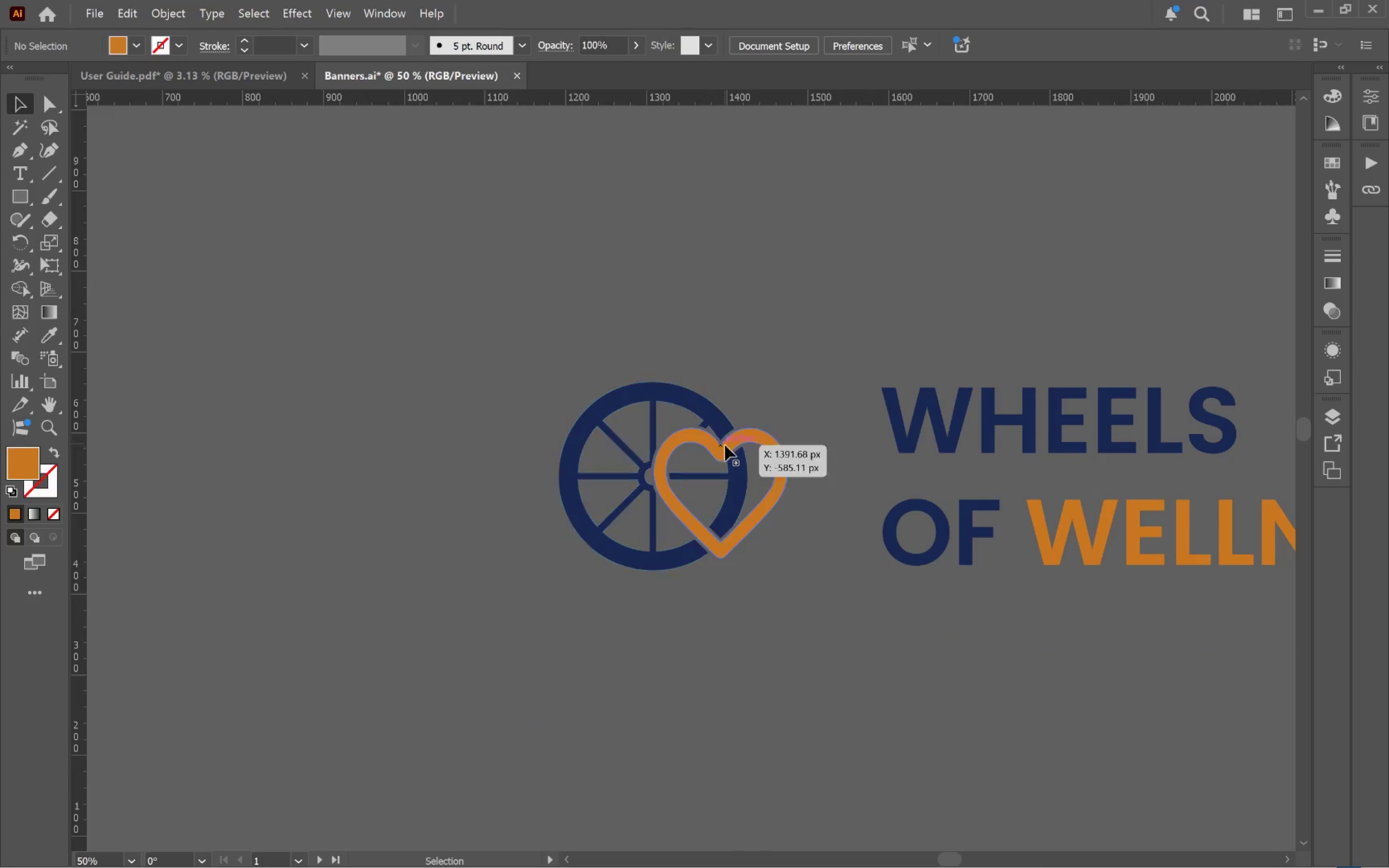 
left_click_drag(start_coordinate=[725, 447], to_coordinate=[764, 452])
 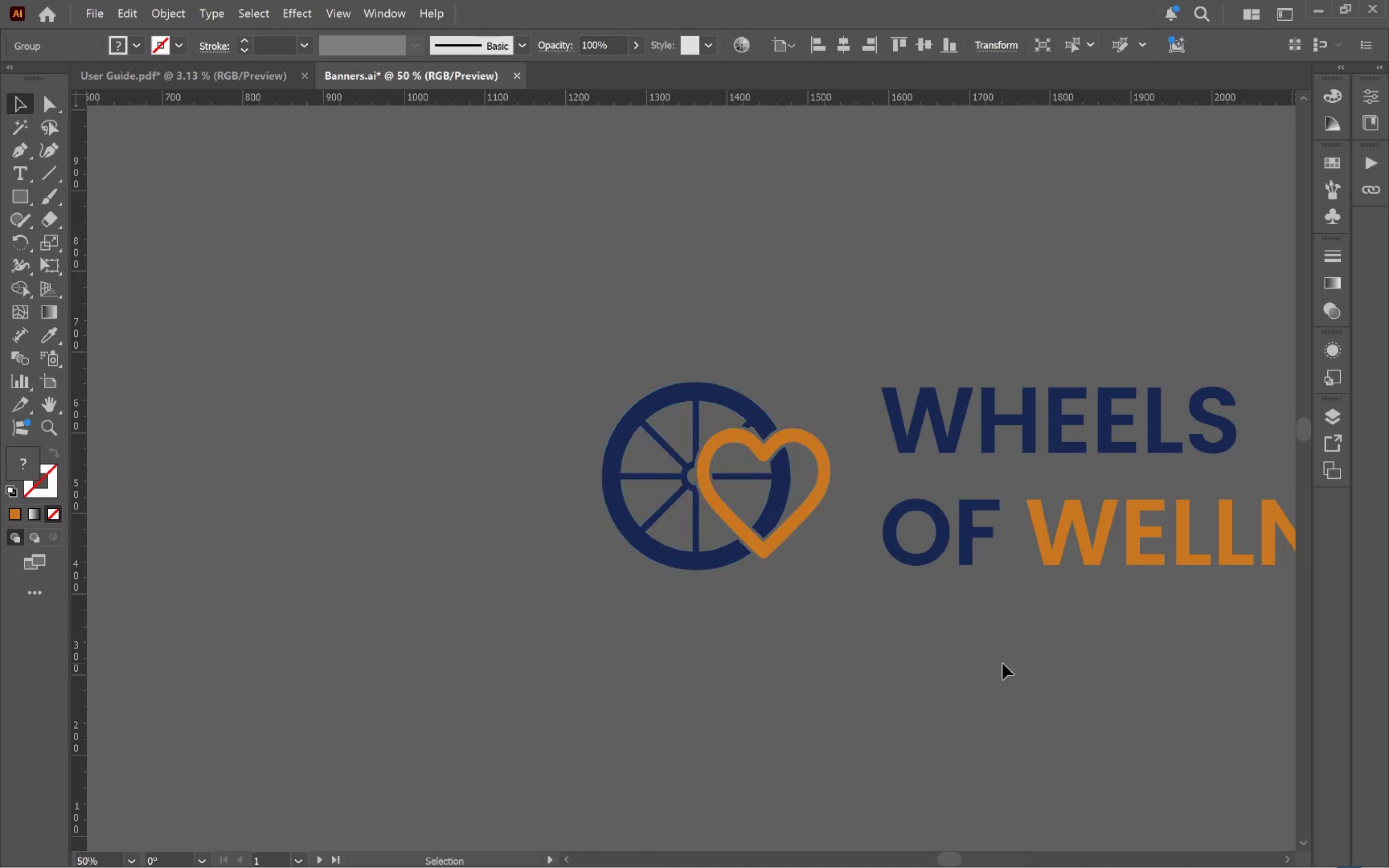 
hold_key(key=ShiftLeft, duration=1.34)
 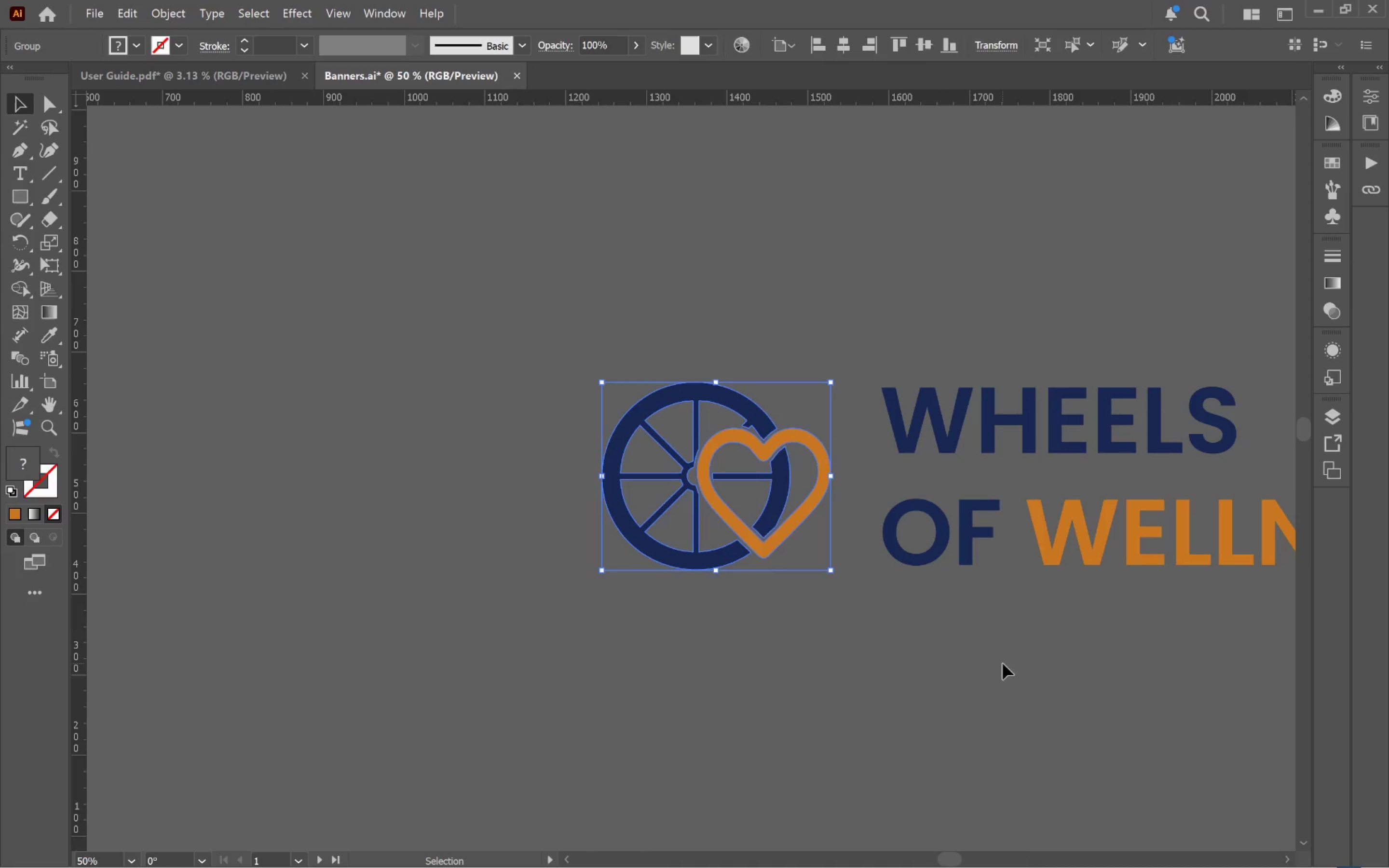 
left_click([1003, 664])
 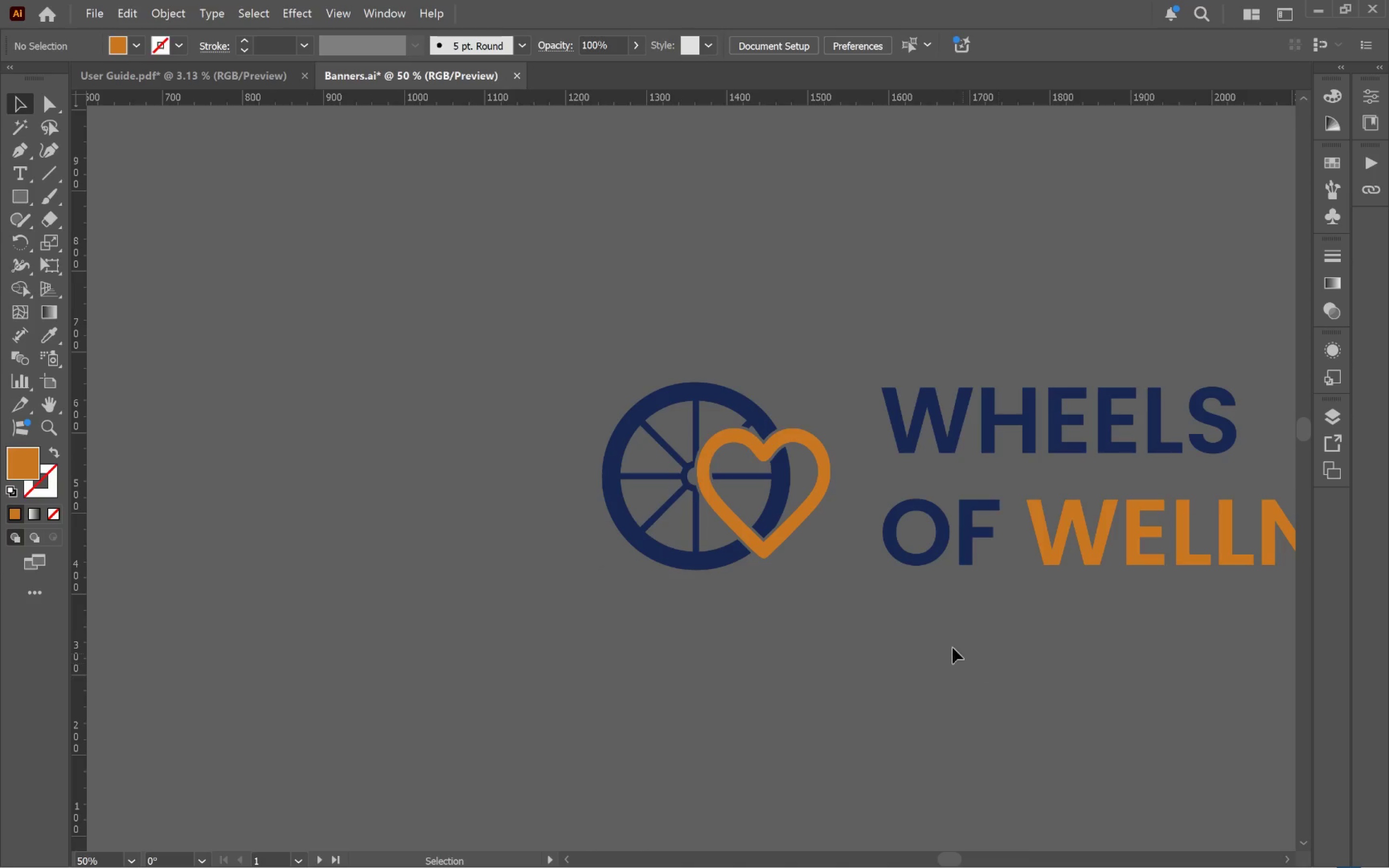 
hold_key(key=AltLeft, duration=0.63)
scroll: coordinate [936, 633], scroll_direction: down, amount: 2.0
 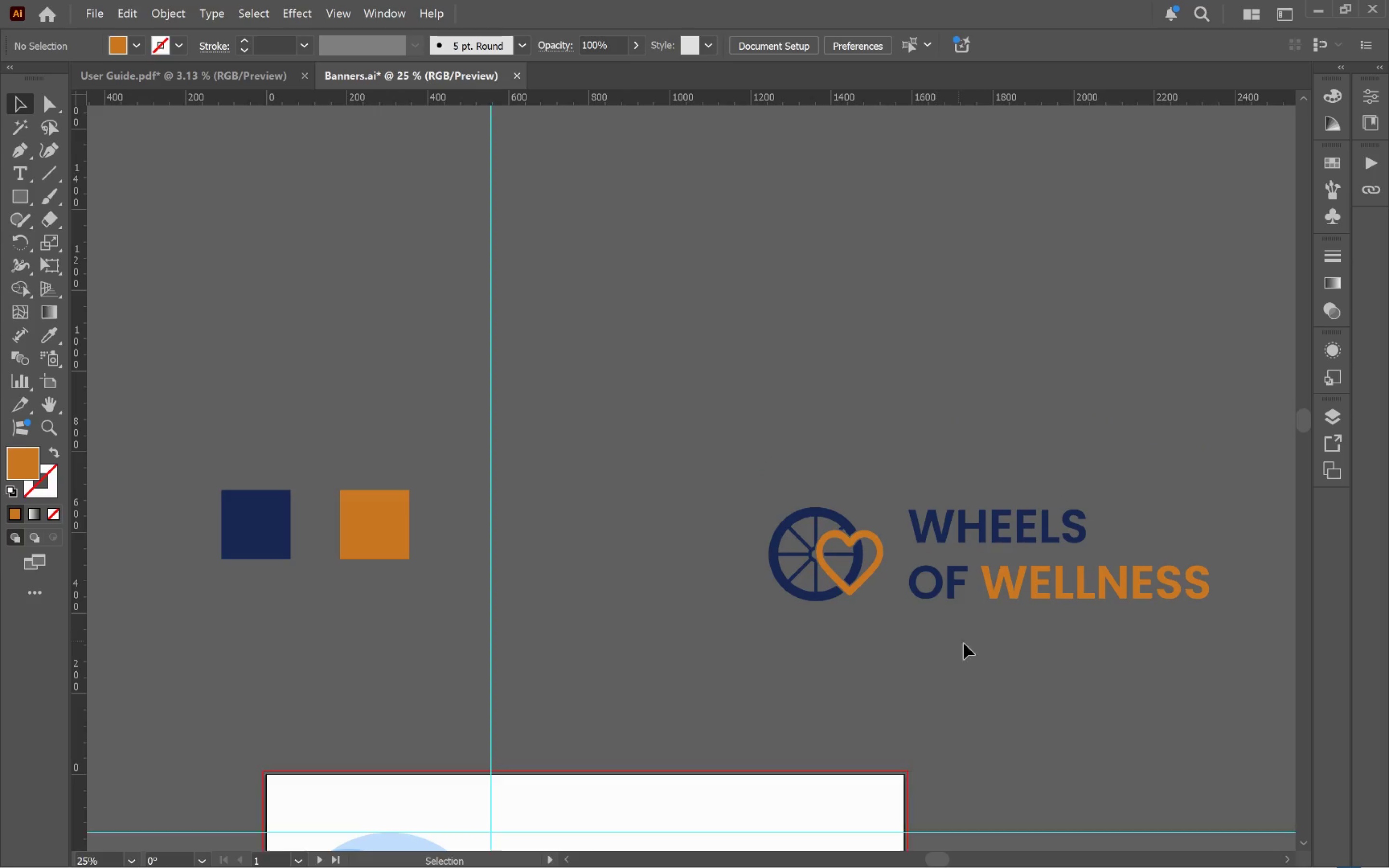 
hold_key(key=Space, duration=0.6)
 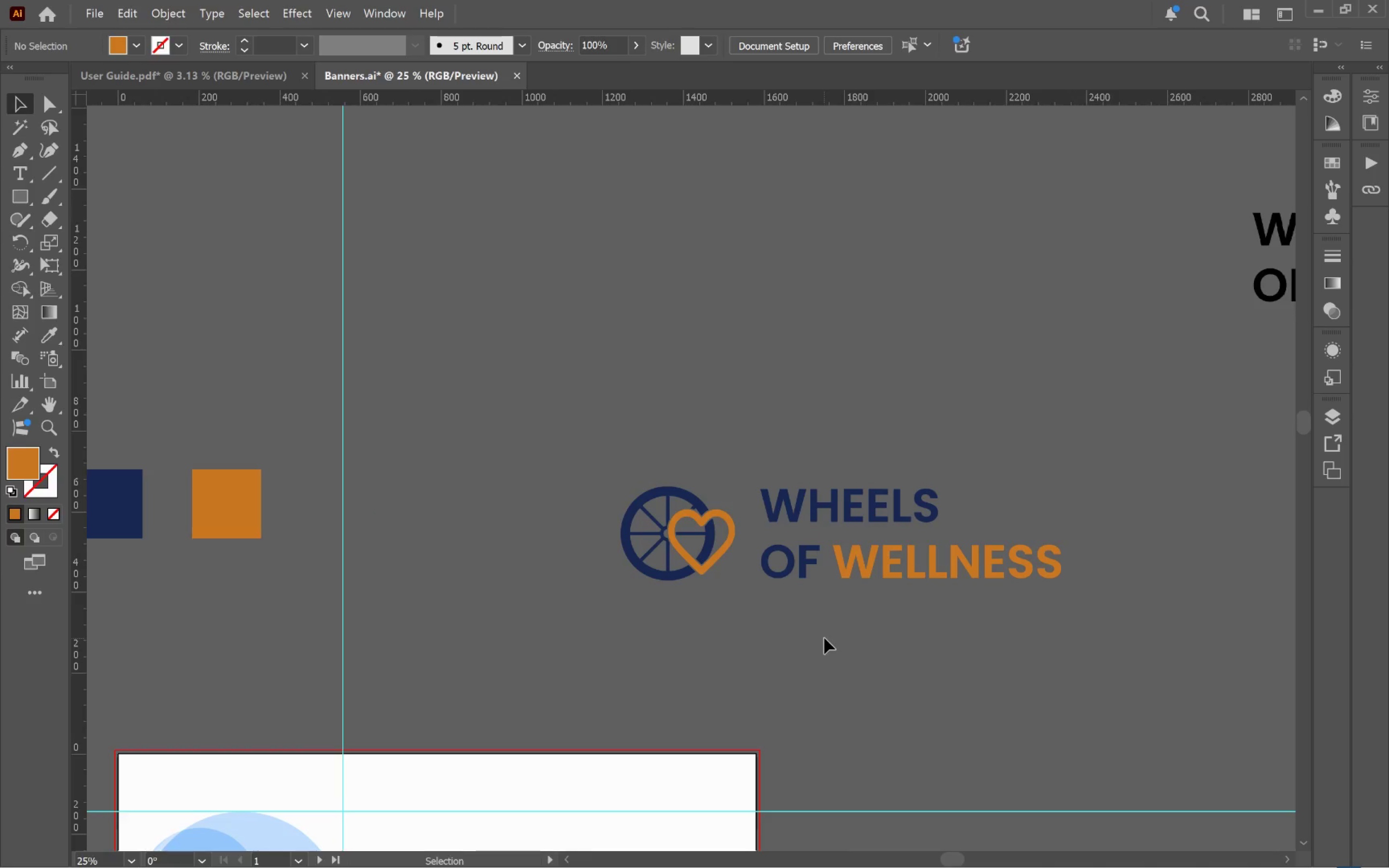 
left_click_drag(start_coordinate=[979, 658], to_coordinate=[831, 637])
 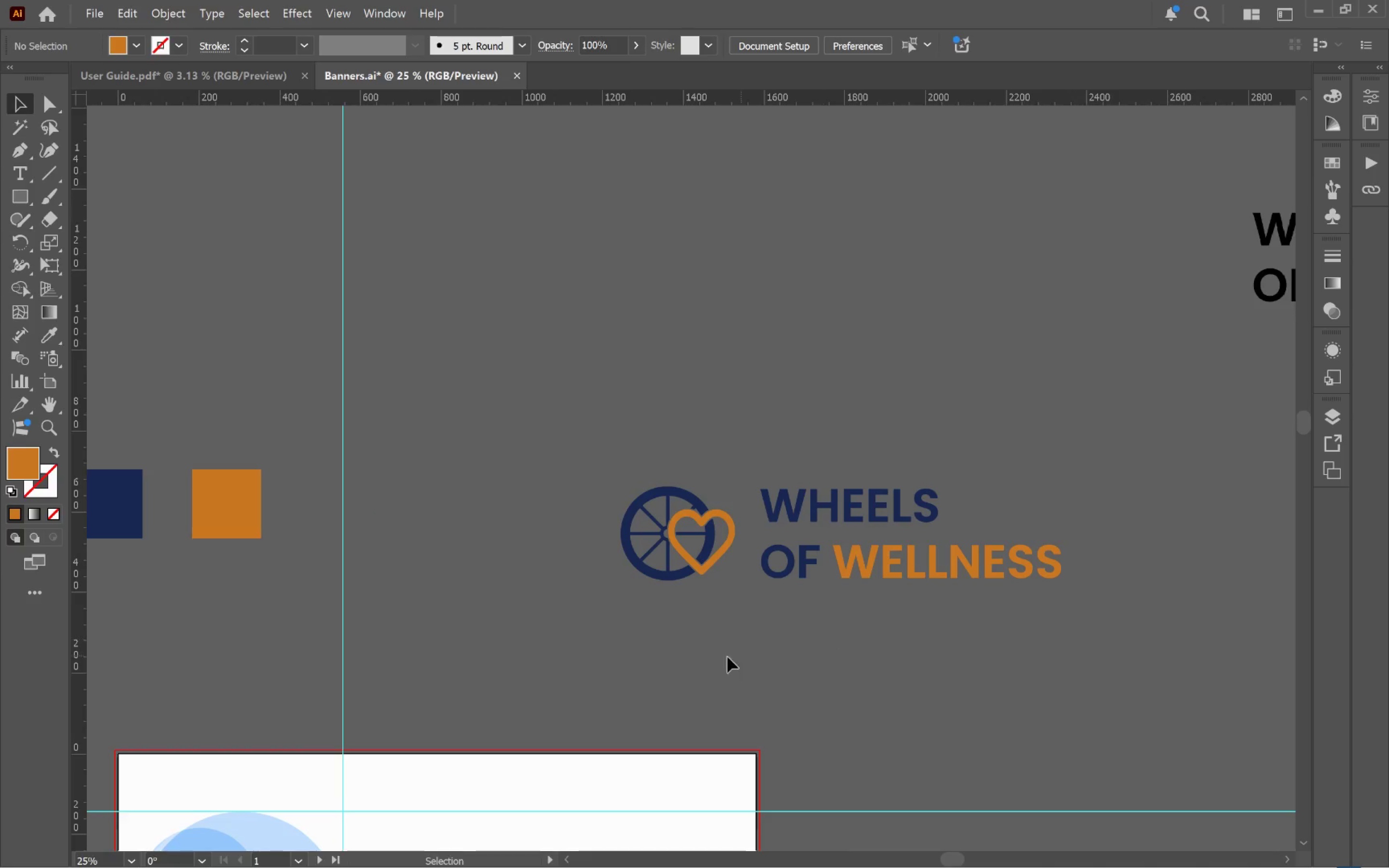 
left_click_drag(start_coordinate=[653, 650], to_coordinate=[996, 500])
 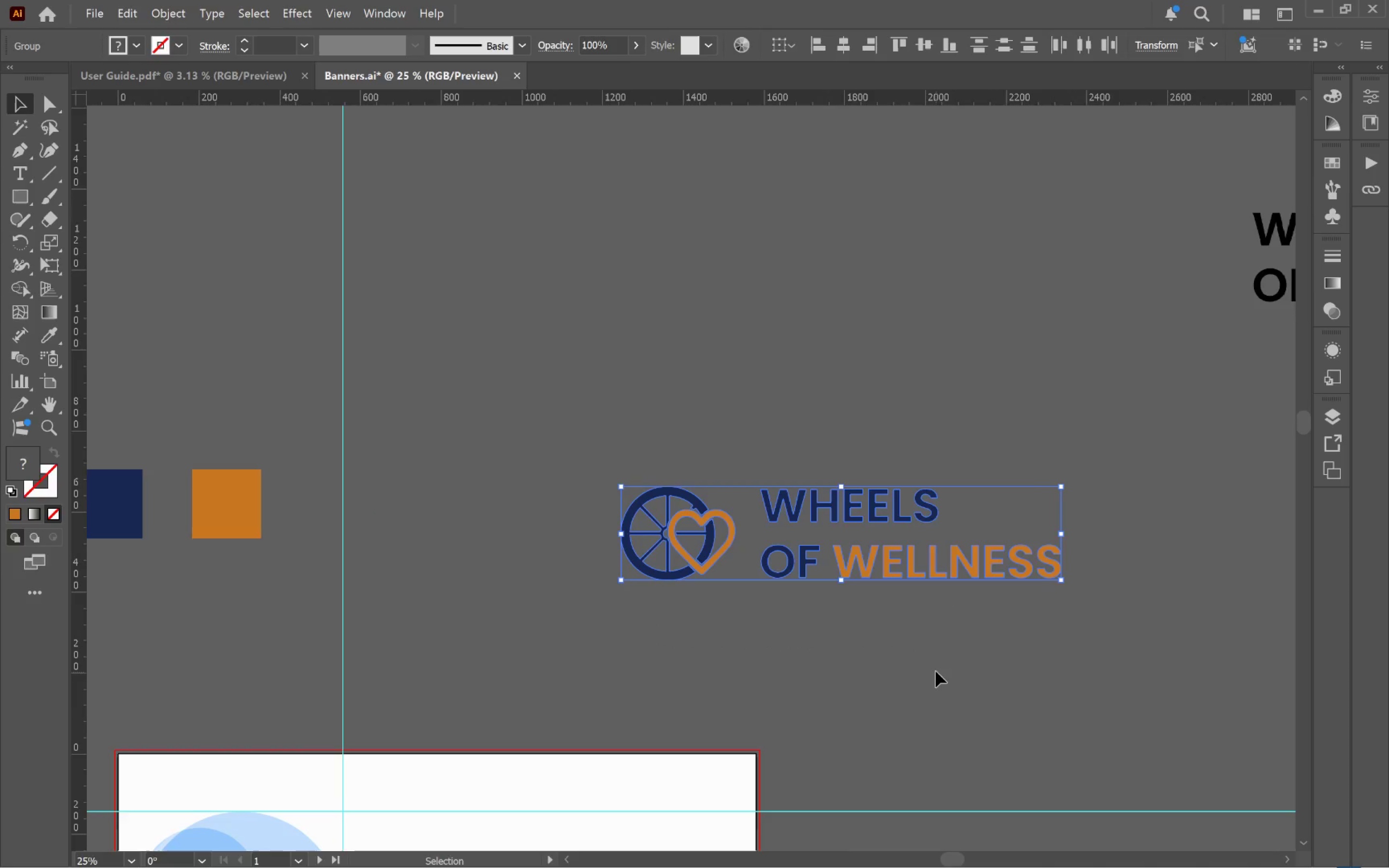 
key(Control+G)
 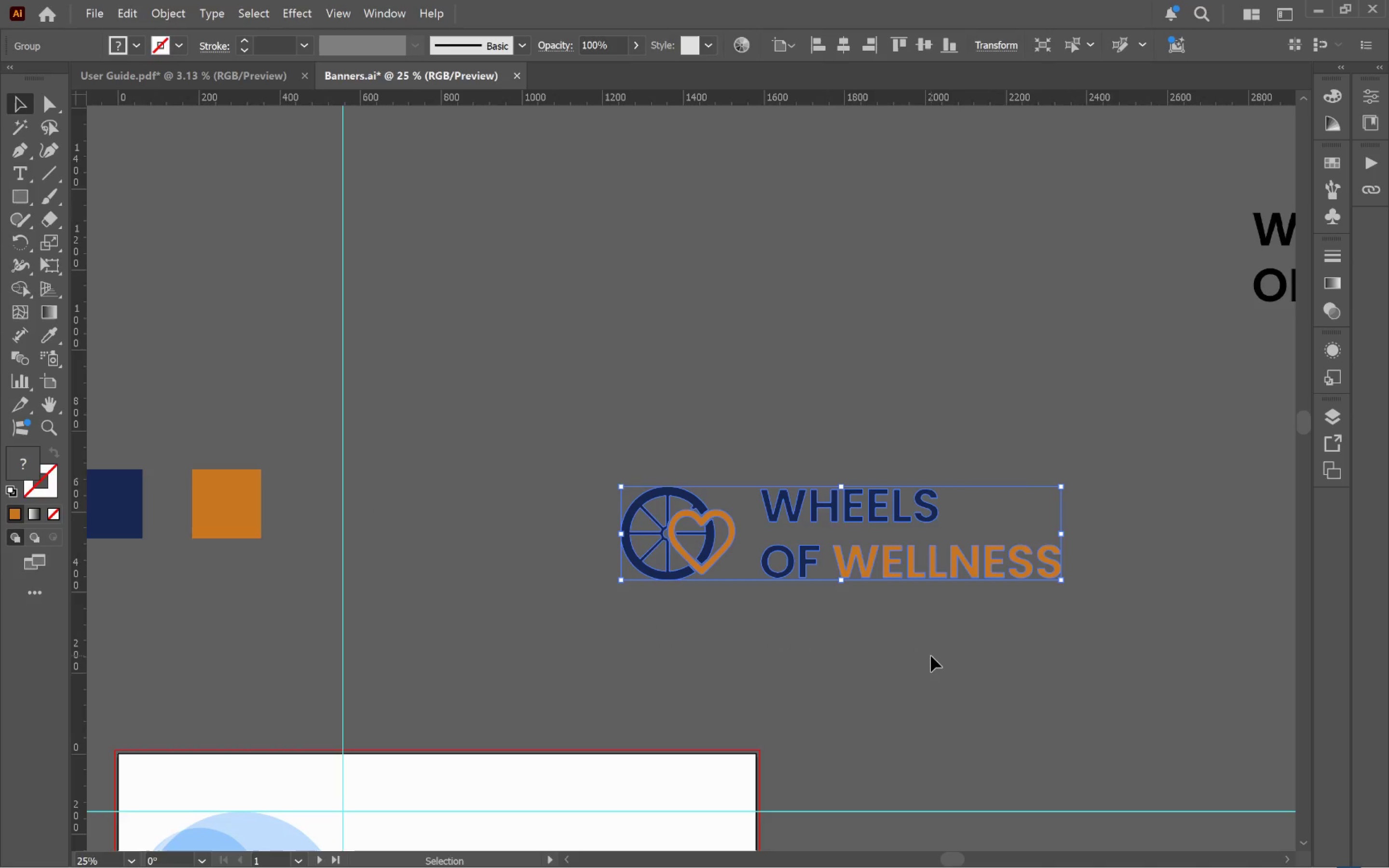 
wait(7.58)
 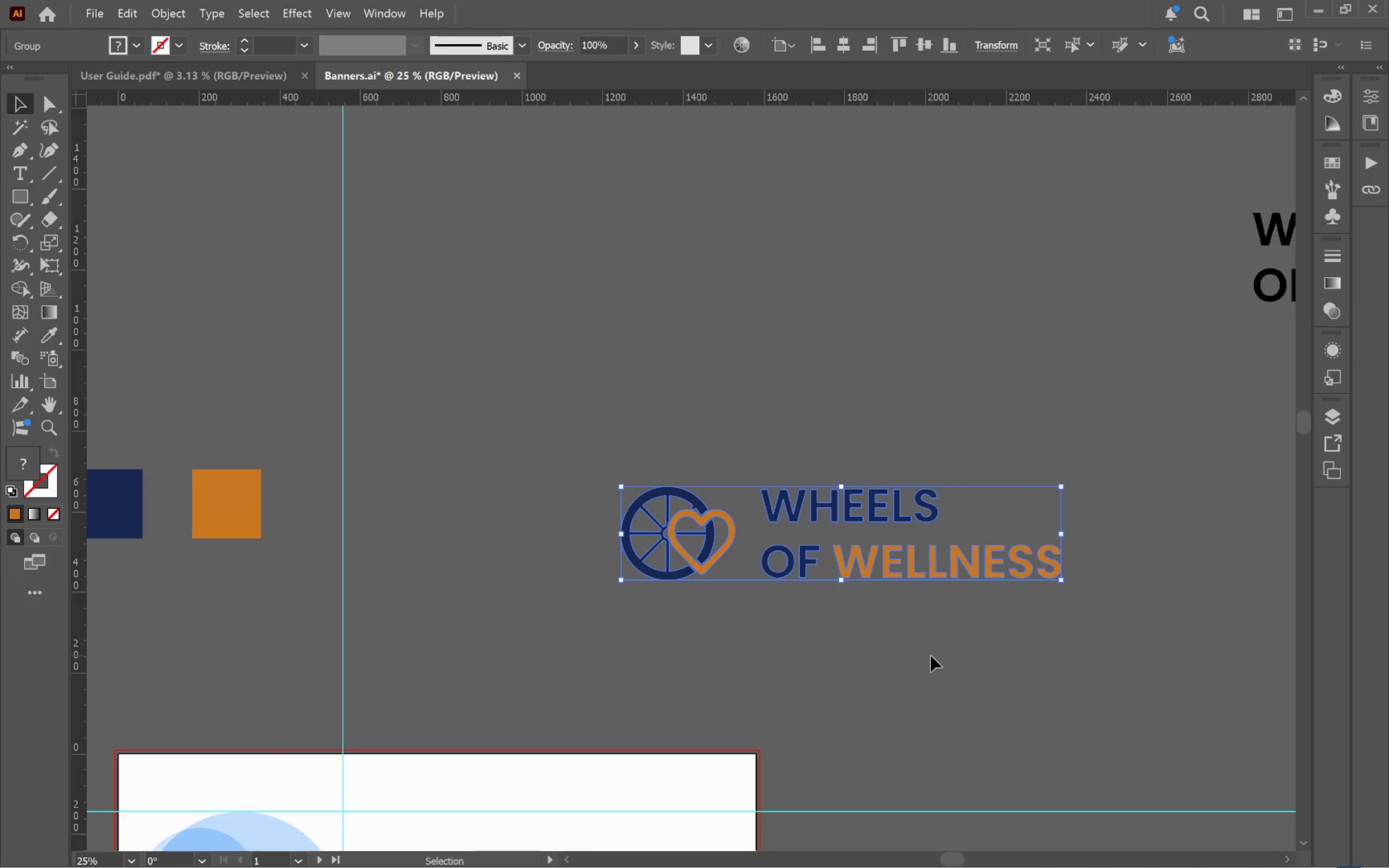 
left_click([801, 632])
 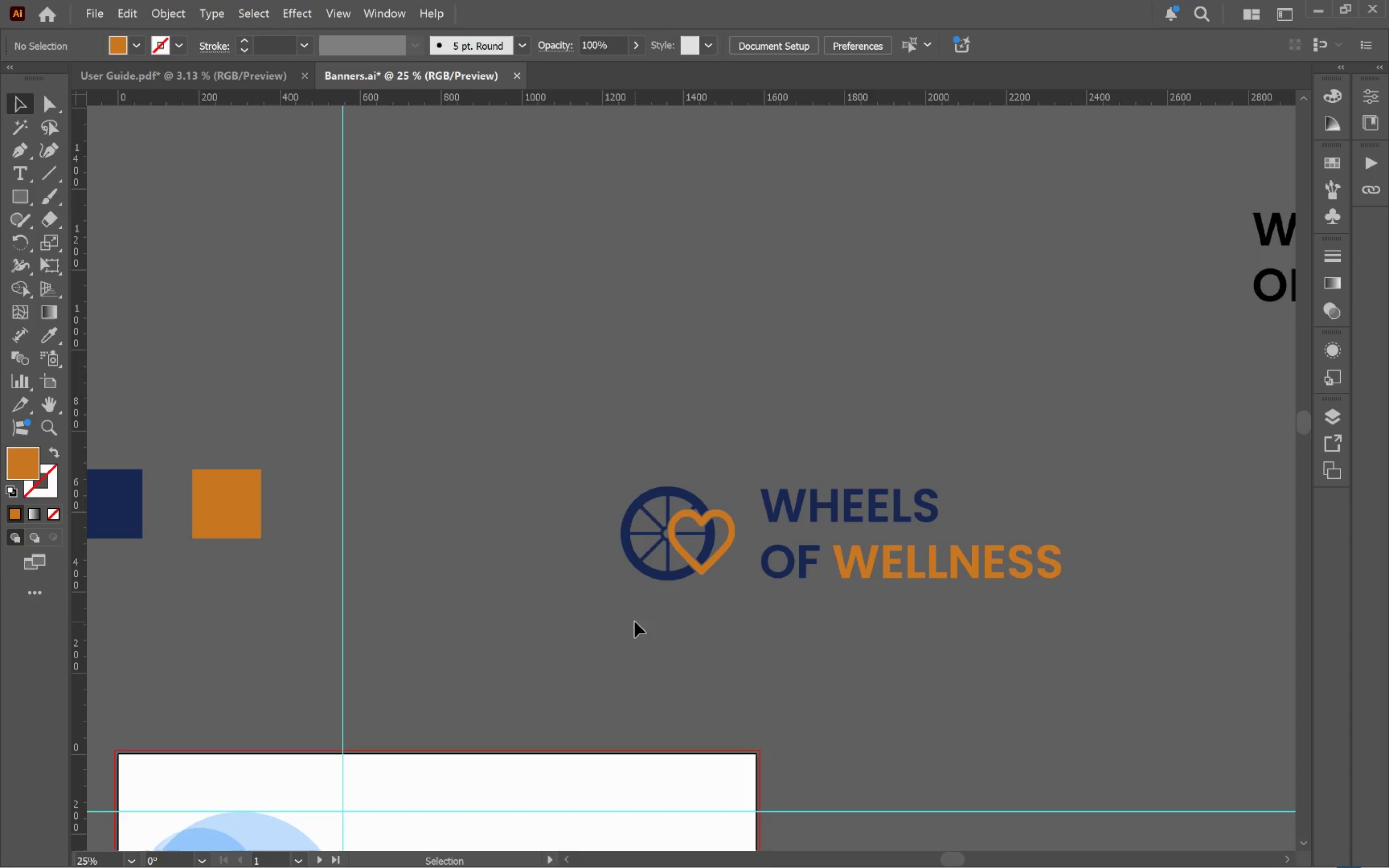 
hold_key(key=Space, duration=1.52)
 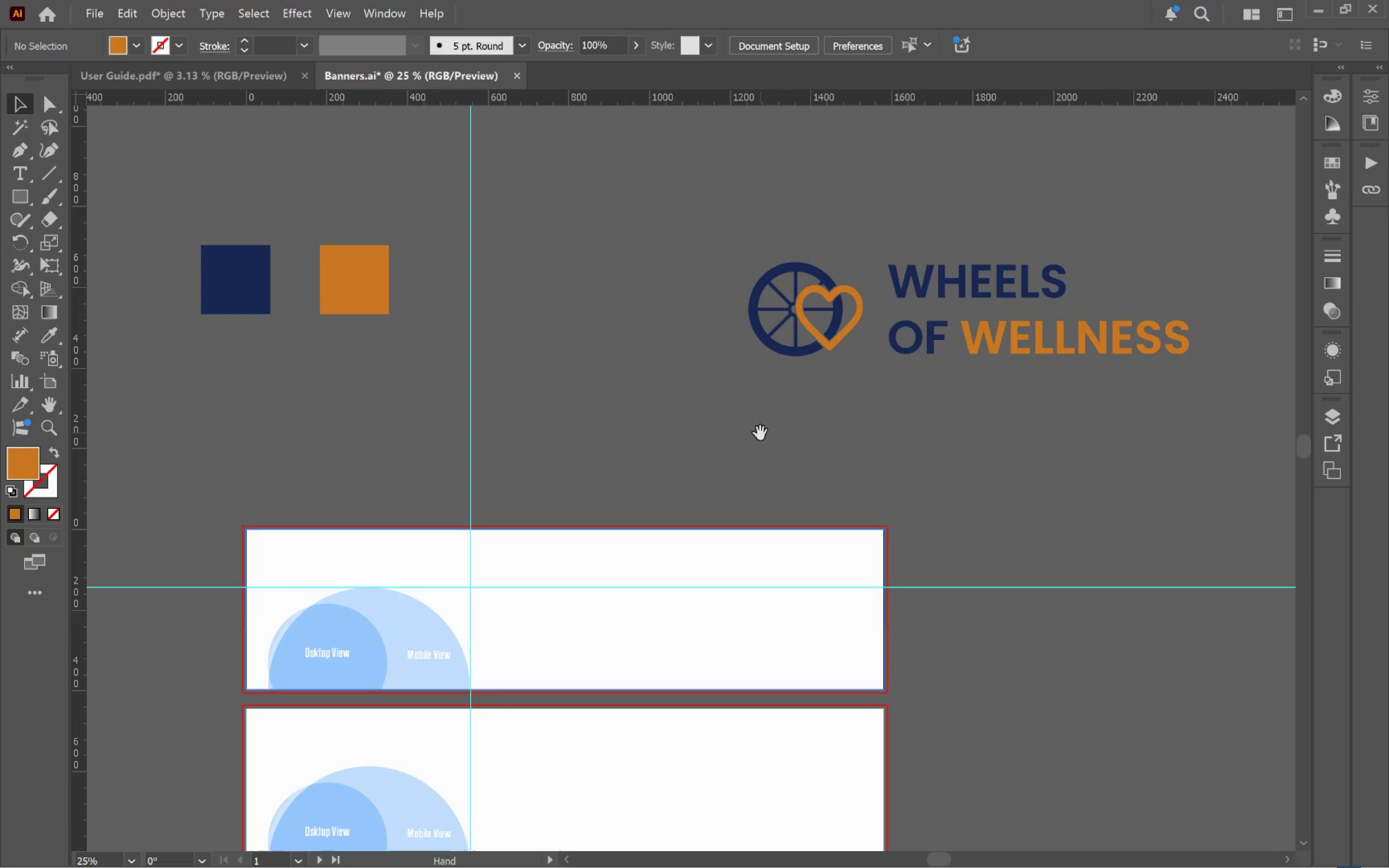 
left_click_drag(start_coordinate=[632, 658], to_coordinate=[760, 433])
 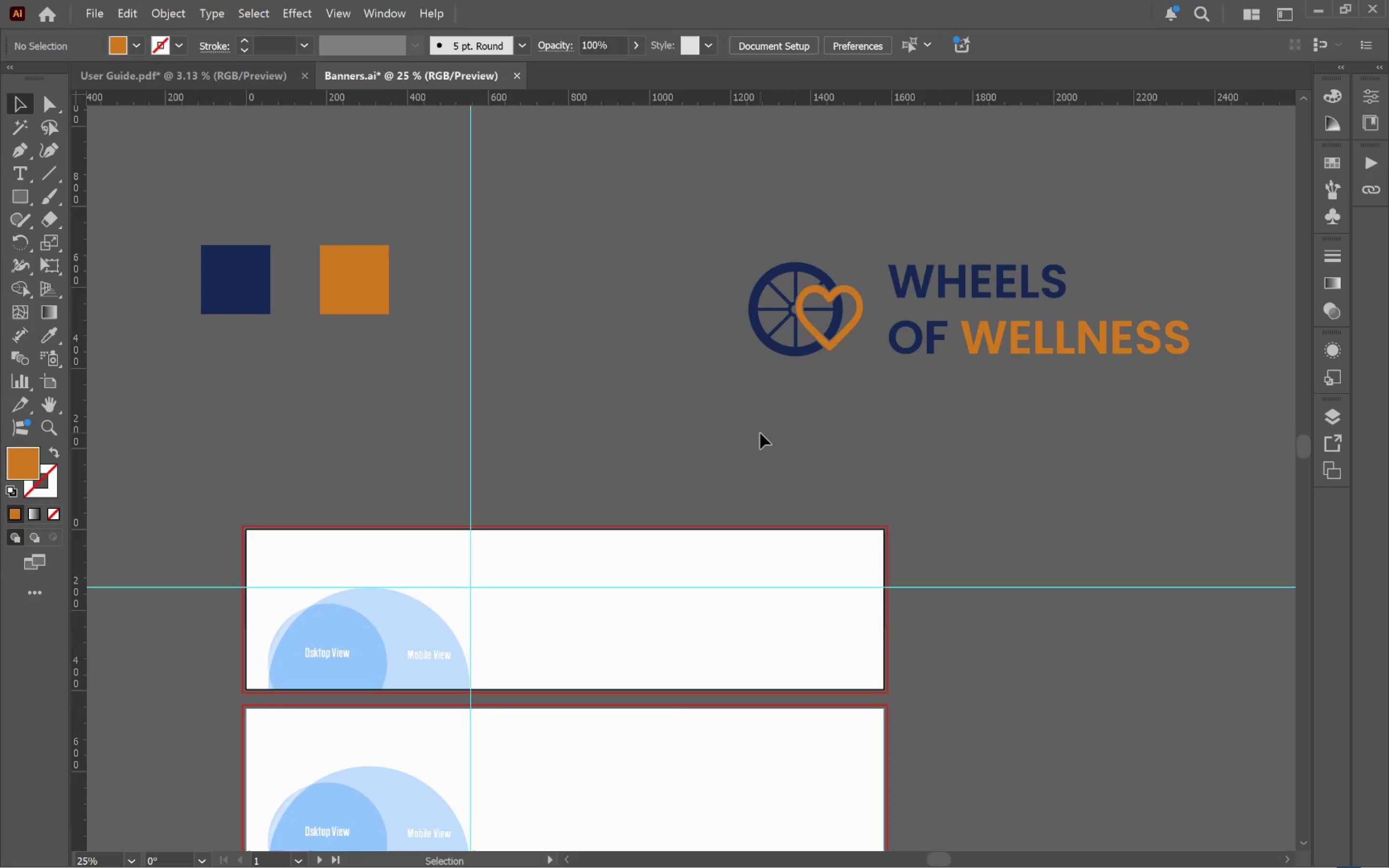 
hold_key(key=Space, duration=0.47)
 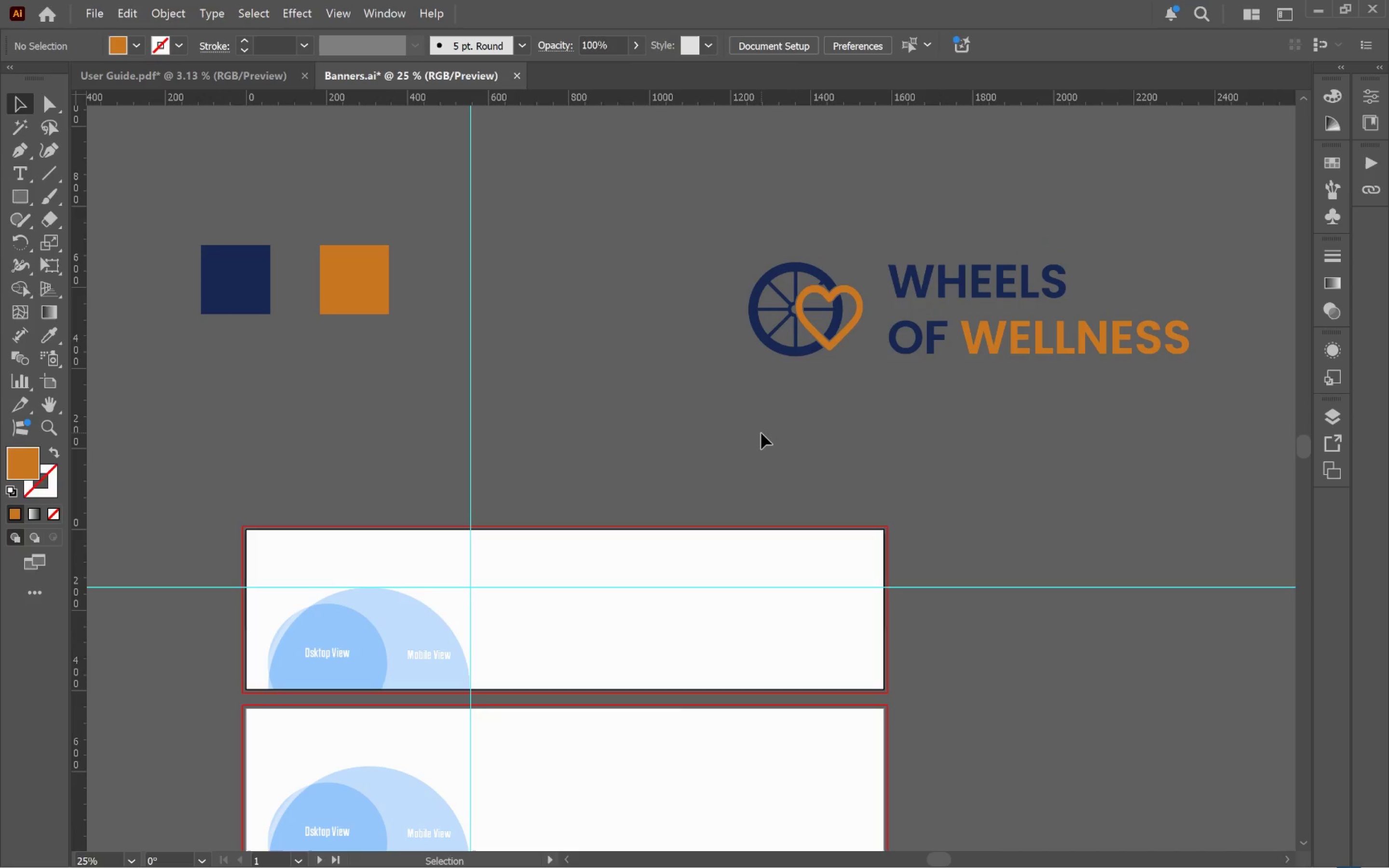 
left_click([930, 474])
 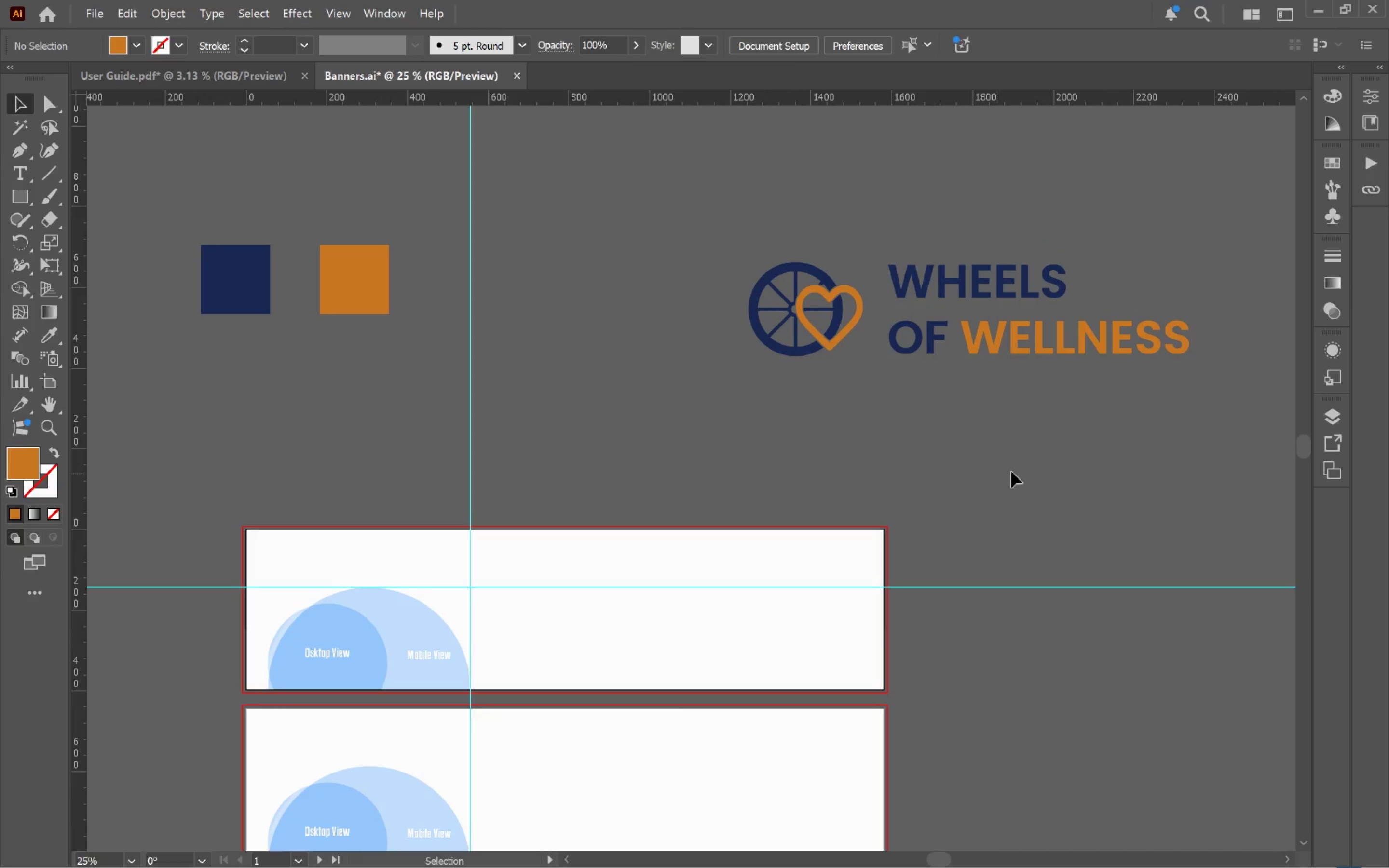 
hold_key(key=Space, duration=0.73)
 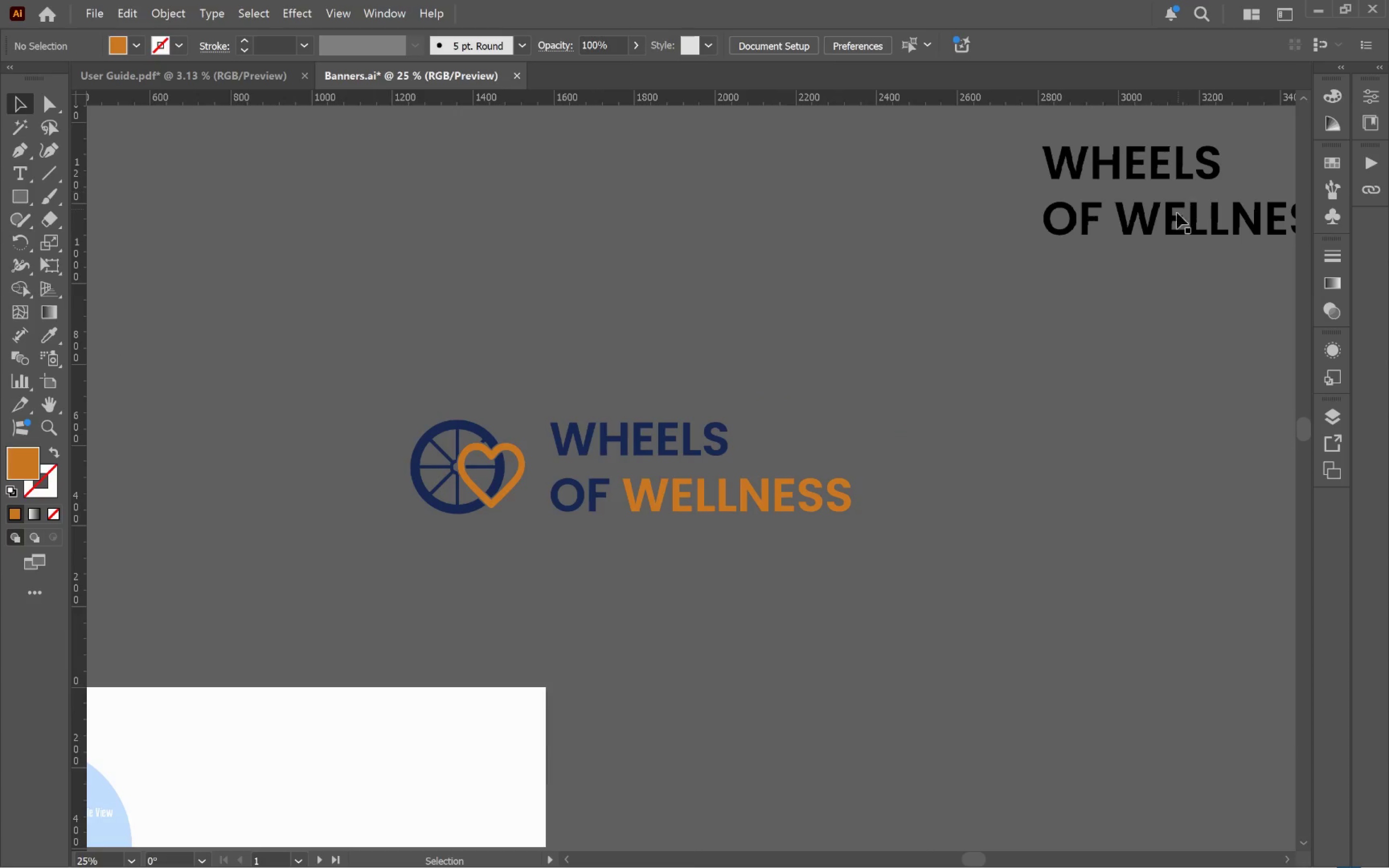 
left_click_drag(start_coordinate=[1026, 460], to_coordinate=[687, 617])
 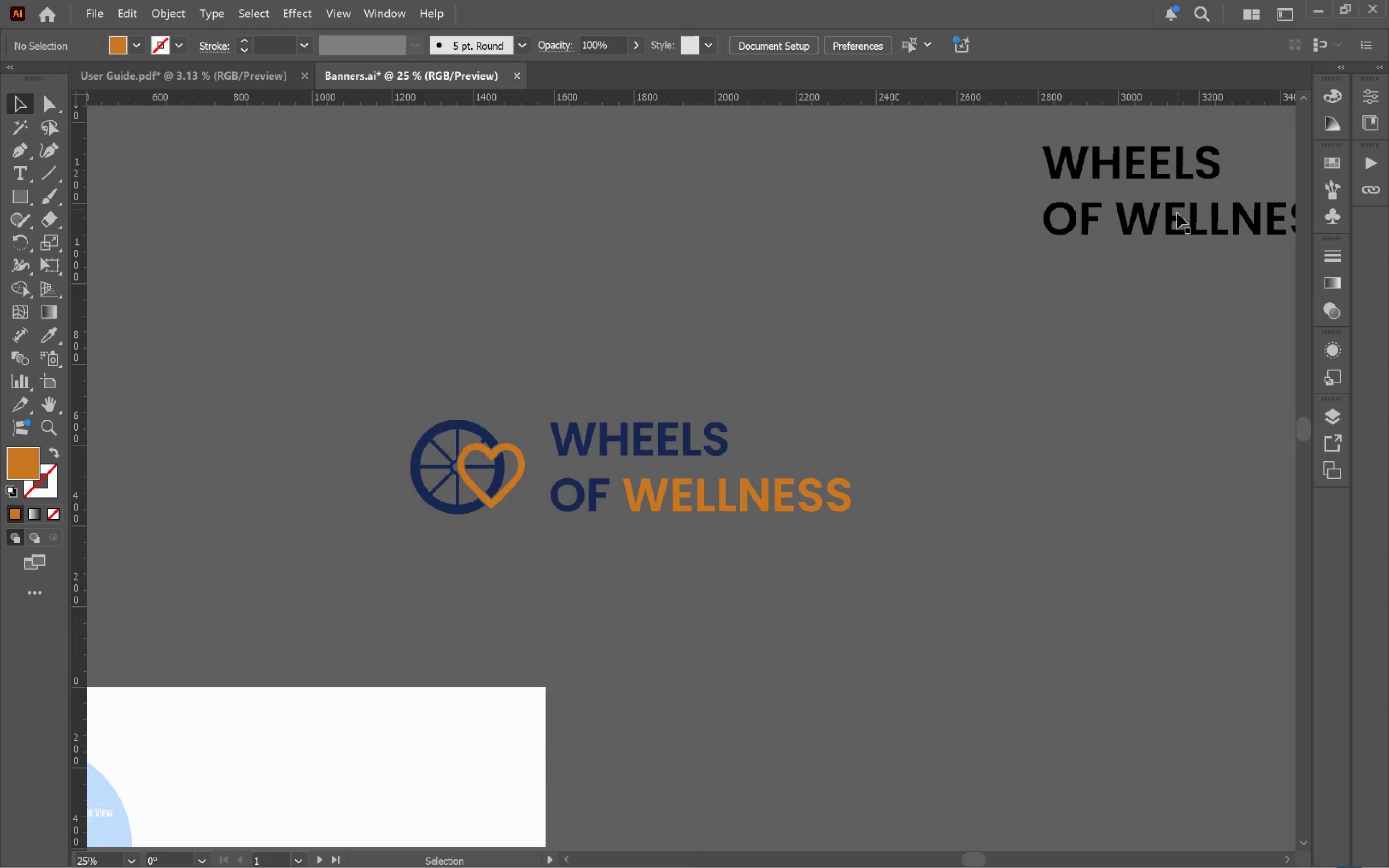 
left_click_drag(start_coordinate=[1177, 216], to_coordinate=[807, 656])
 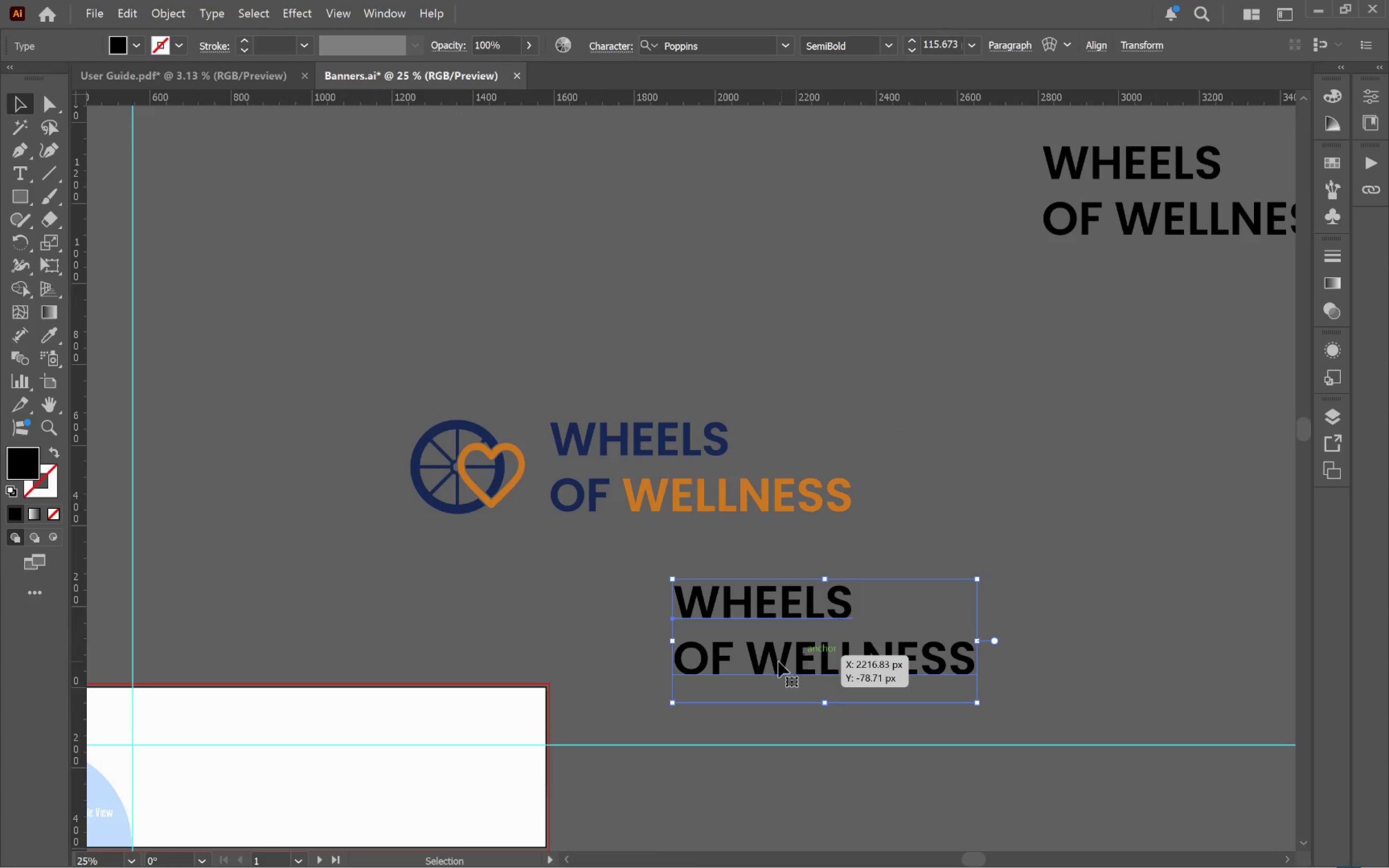 
hold_key(key=AltLeft, duration=0.81)
 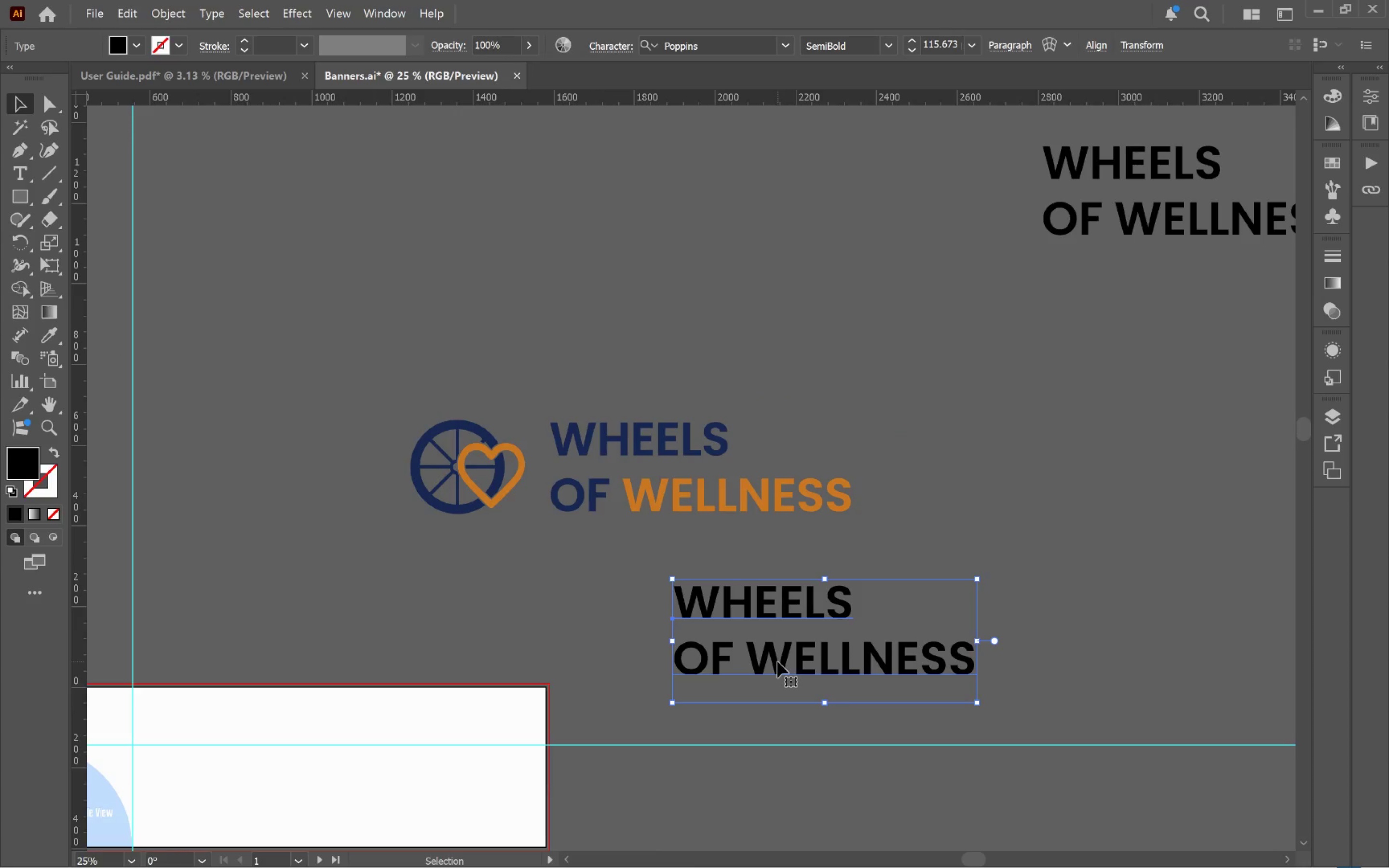 
double_click([777, 662])
 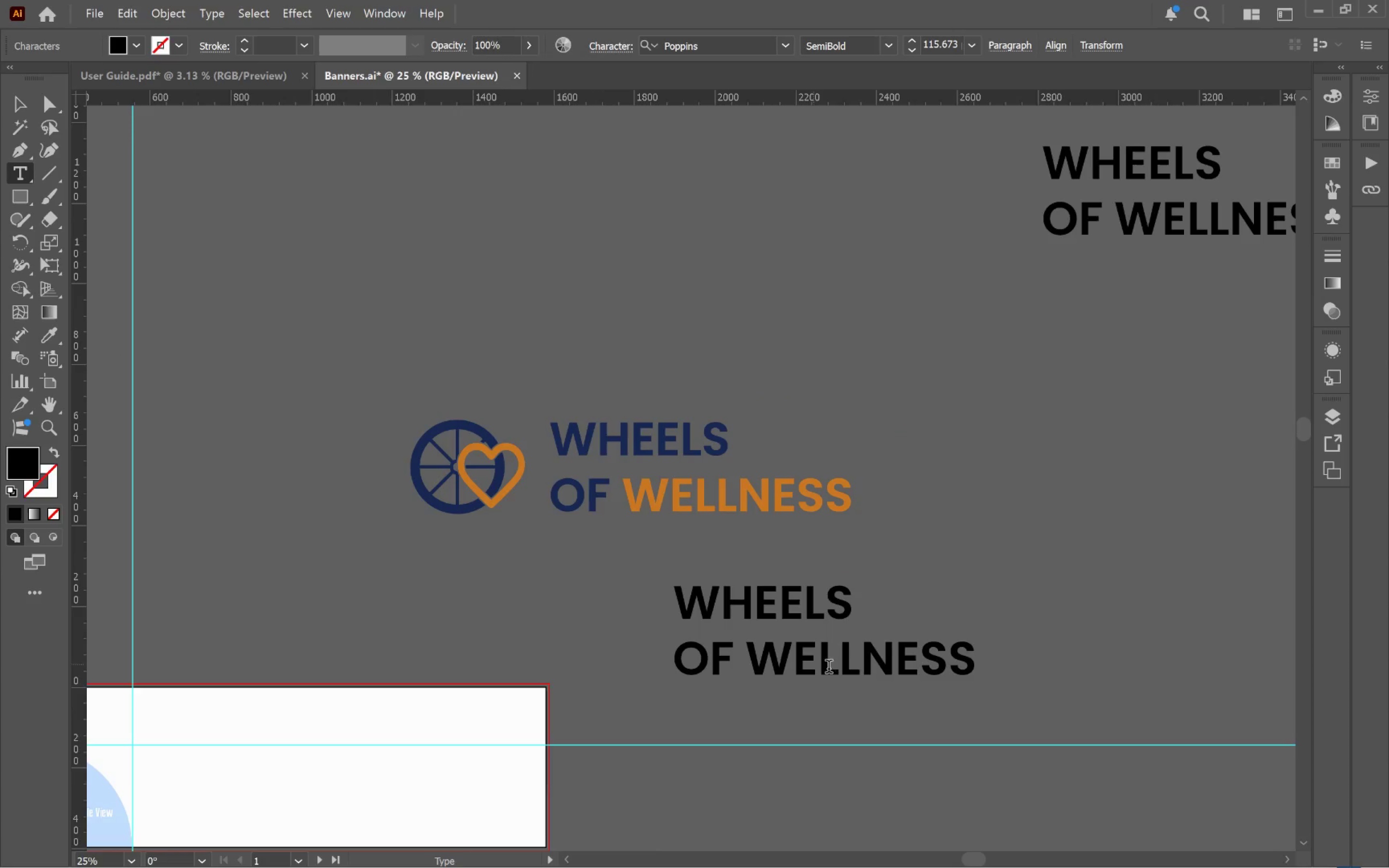 
key(Control+ControlLeft)
 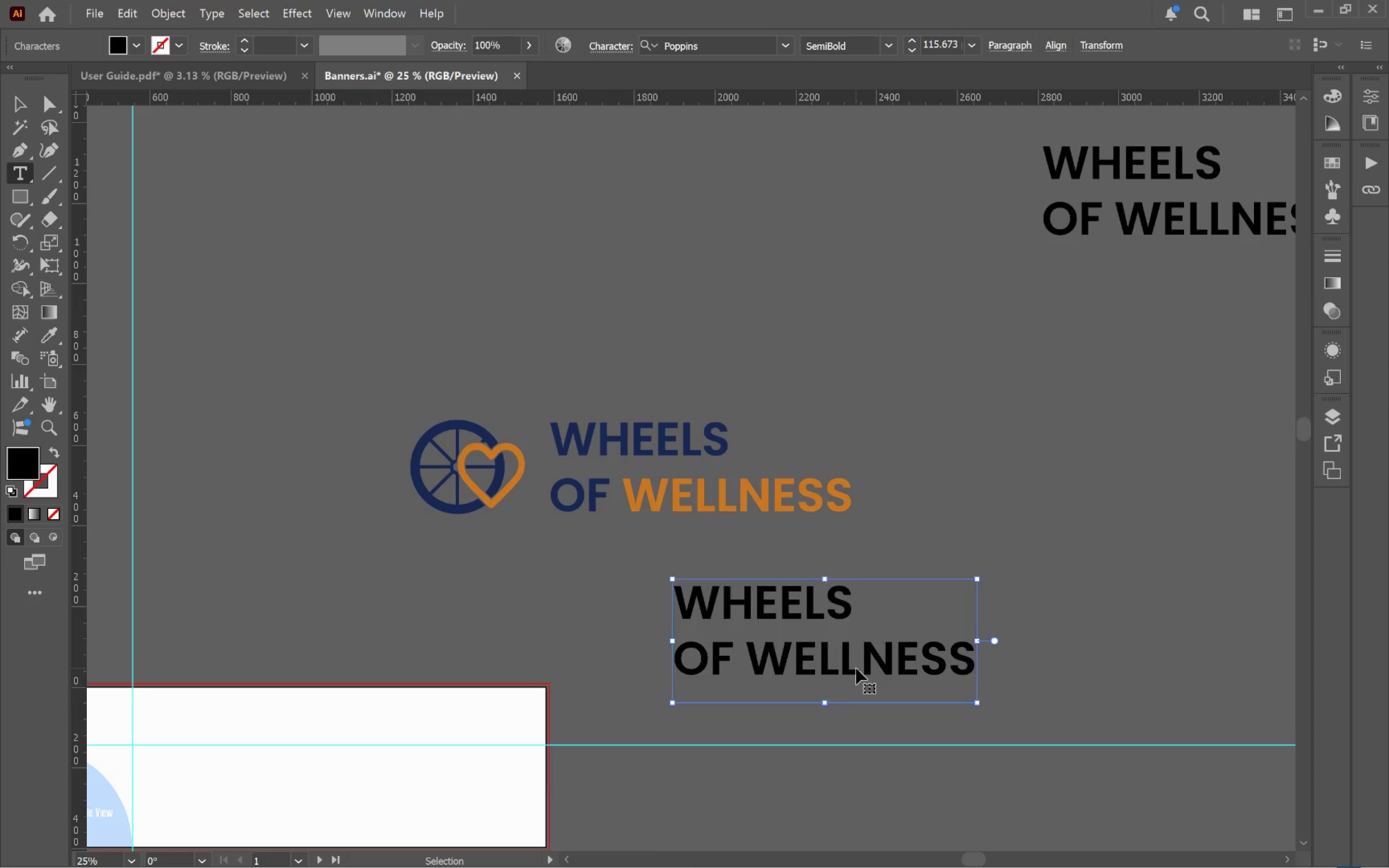 
key(Control+A)
 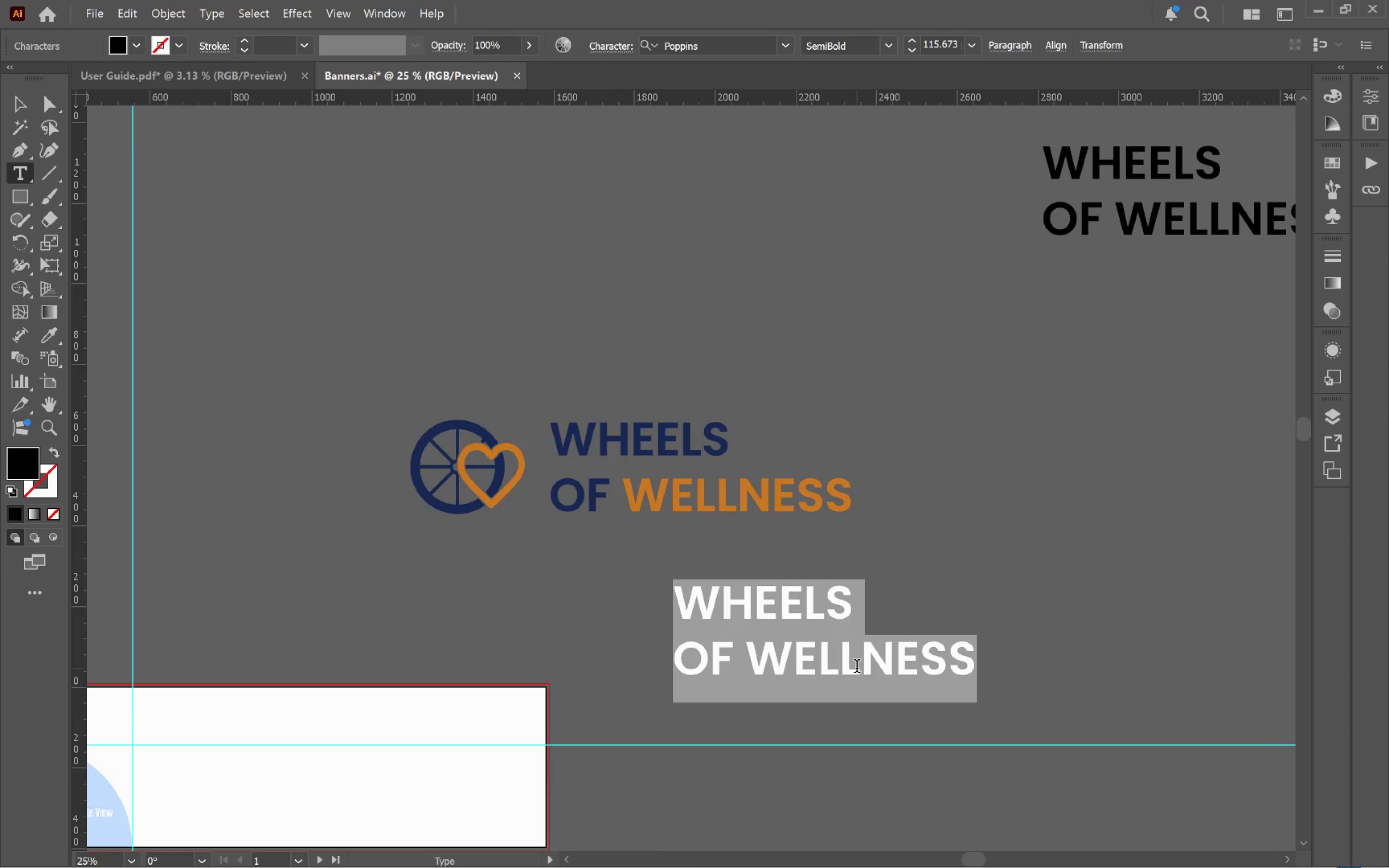 
type(specialized mediacl logistics)
 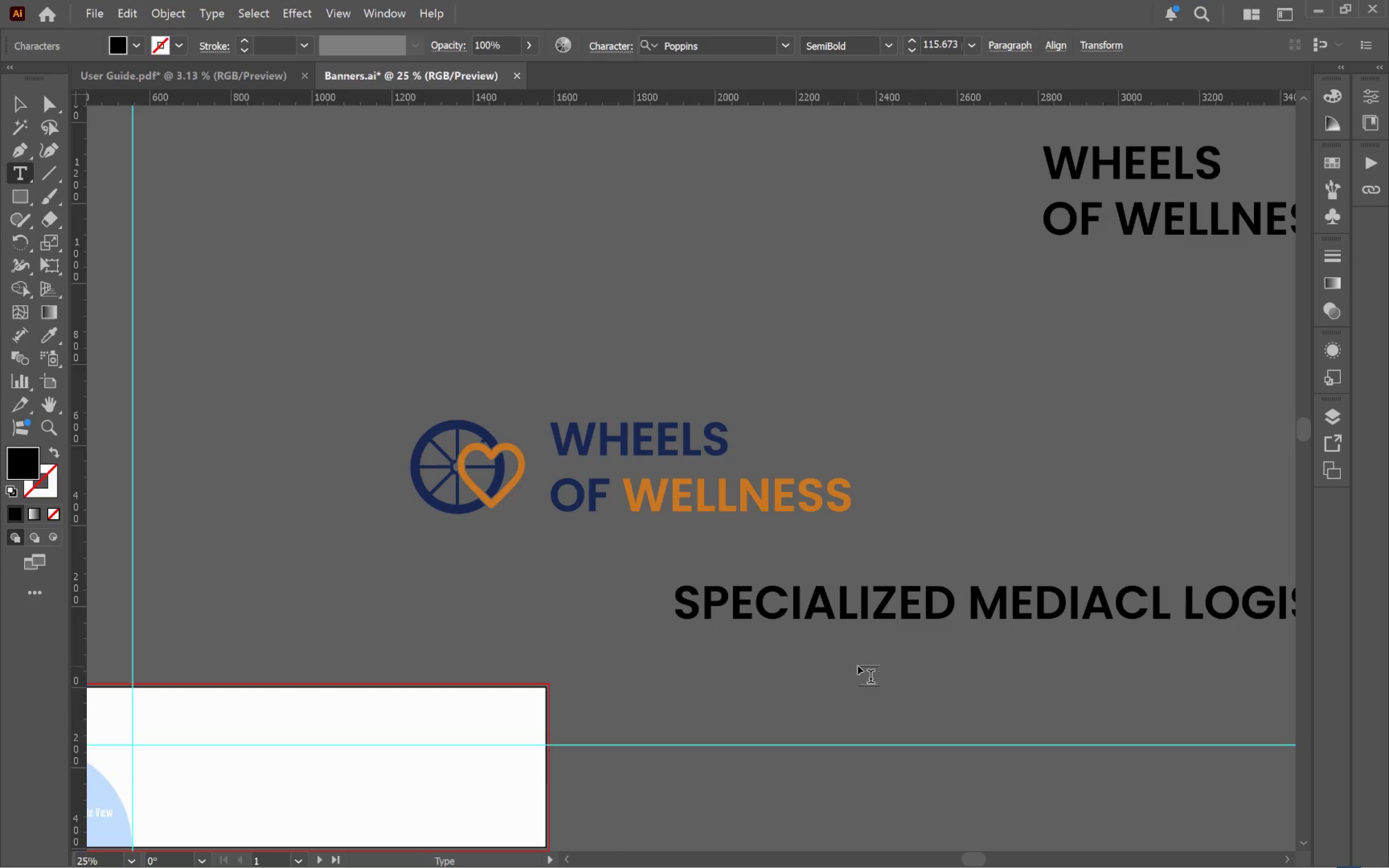 
hold_key(key=ControlLeft, duration=0.48)
 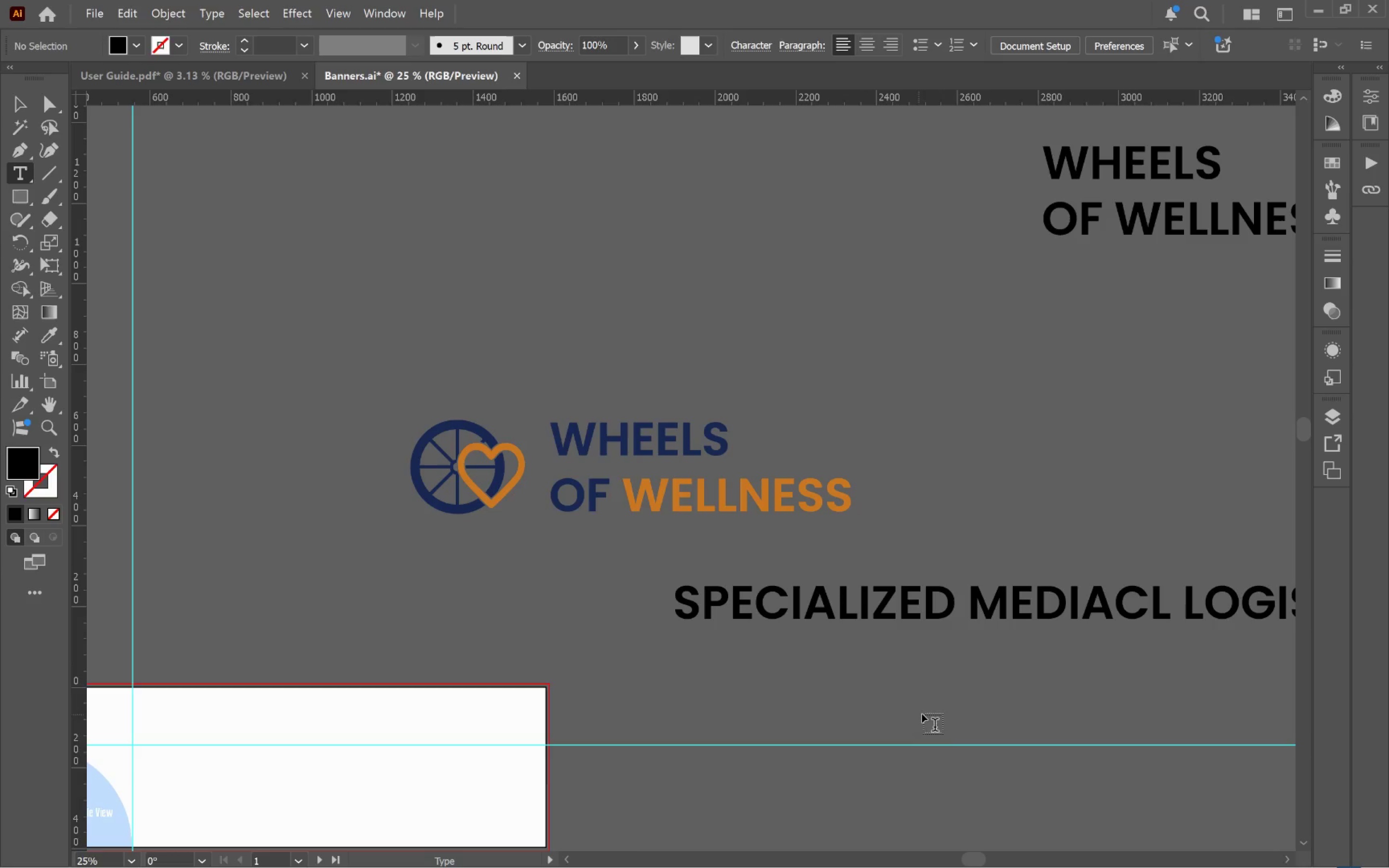 
hold_key(key=ControlLeft, duration=0.45)
scroll: coordinate [928, 714], scroll_direction: down, amount: 2.0
 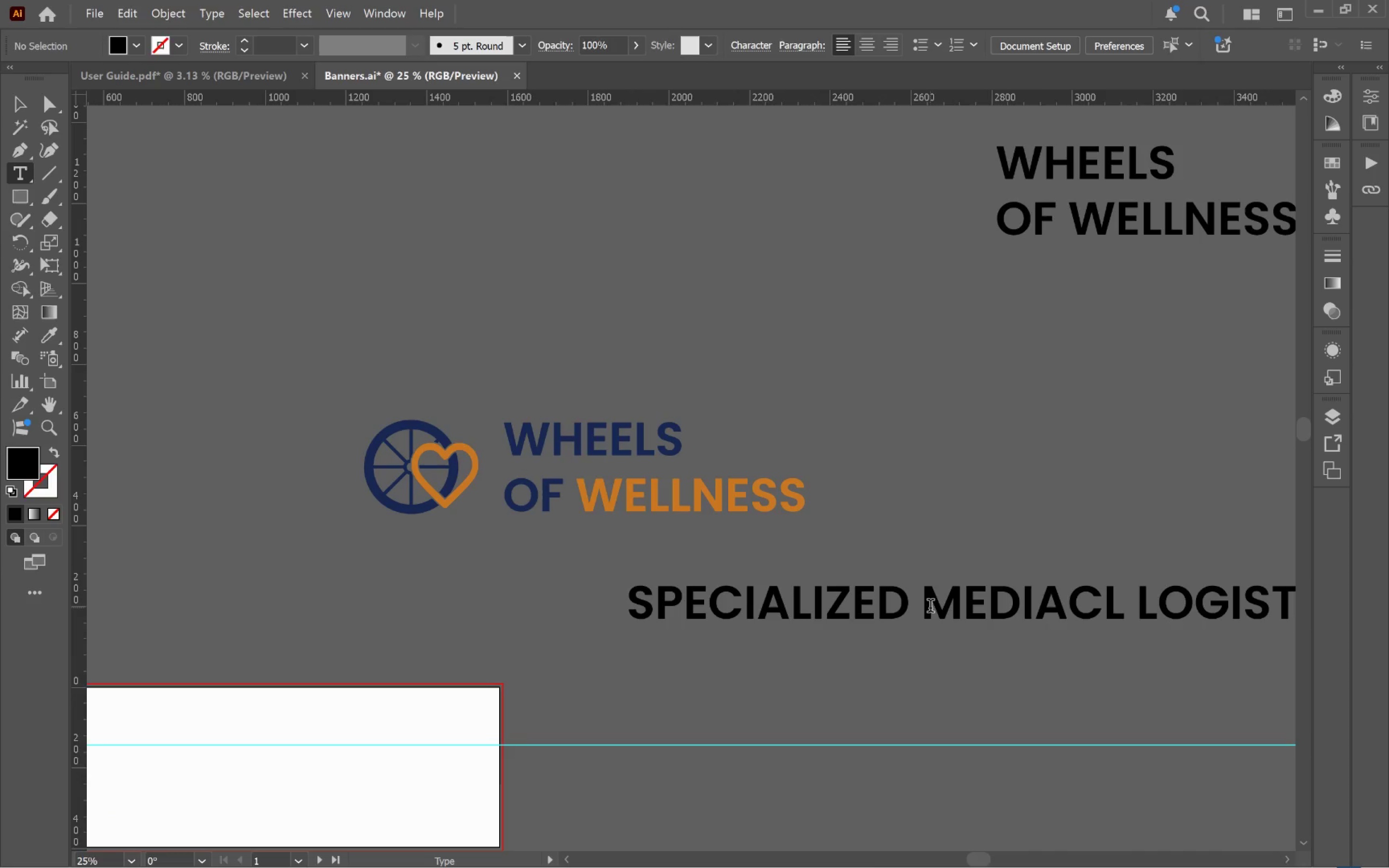 
left_click([928, 603])
 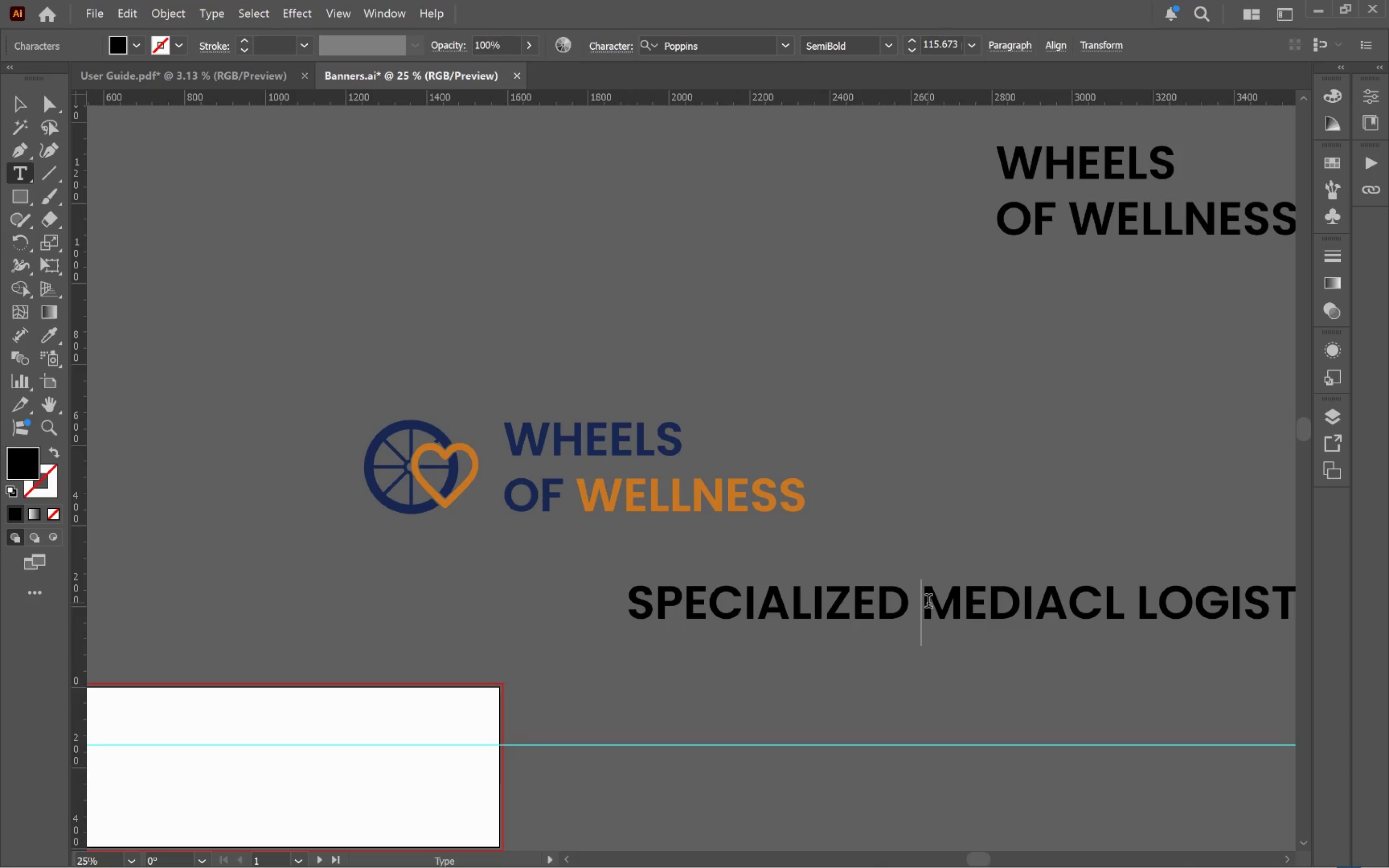 
key(Backspace)
 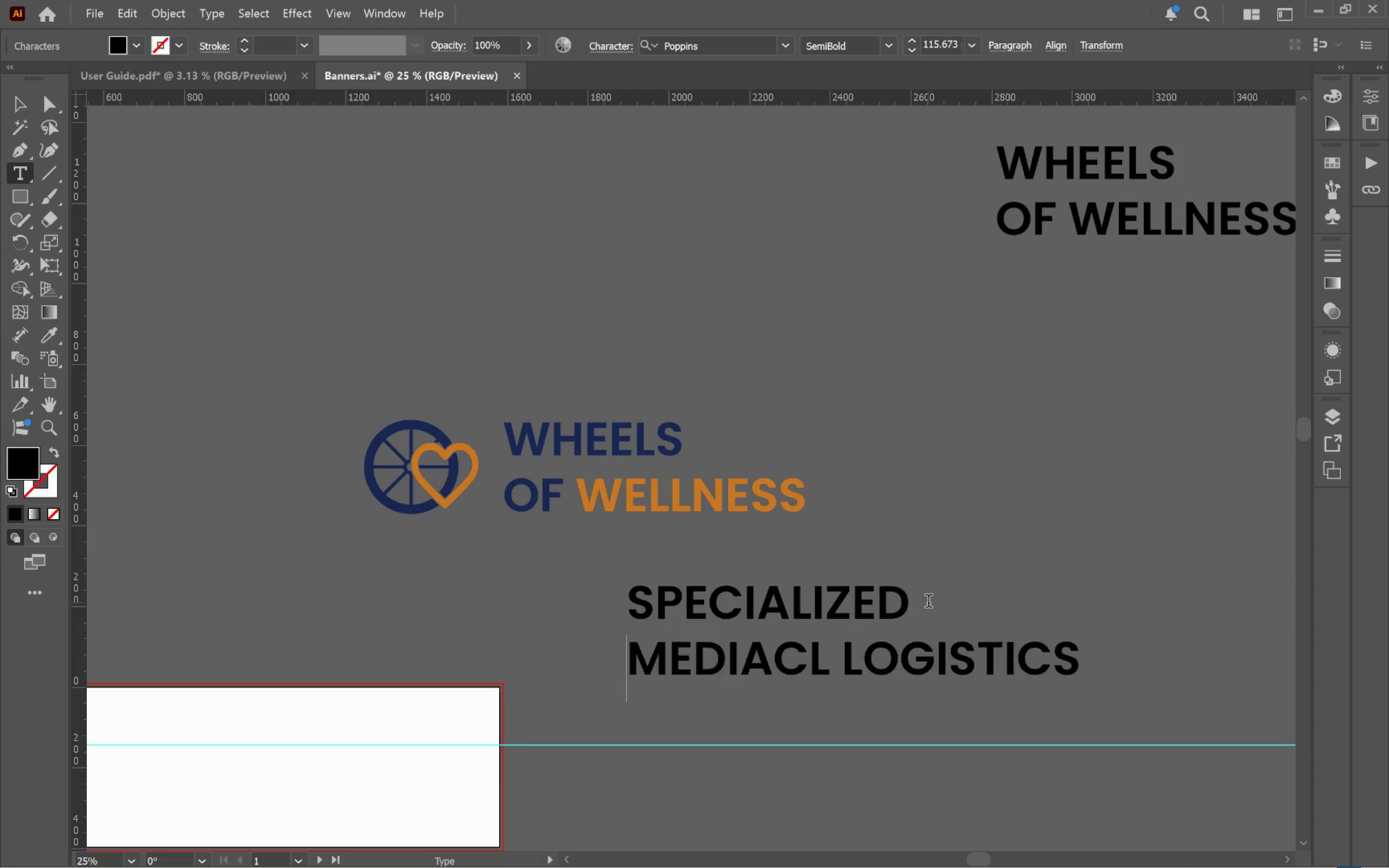 
key(Enter)
 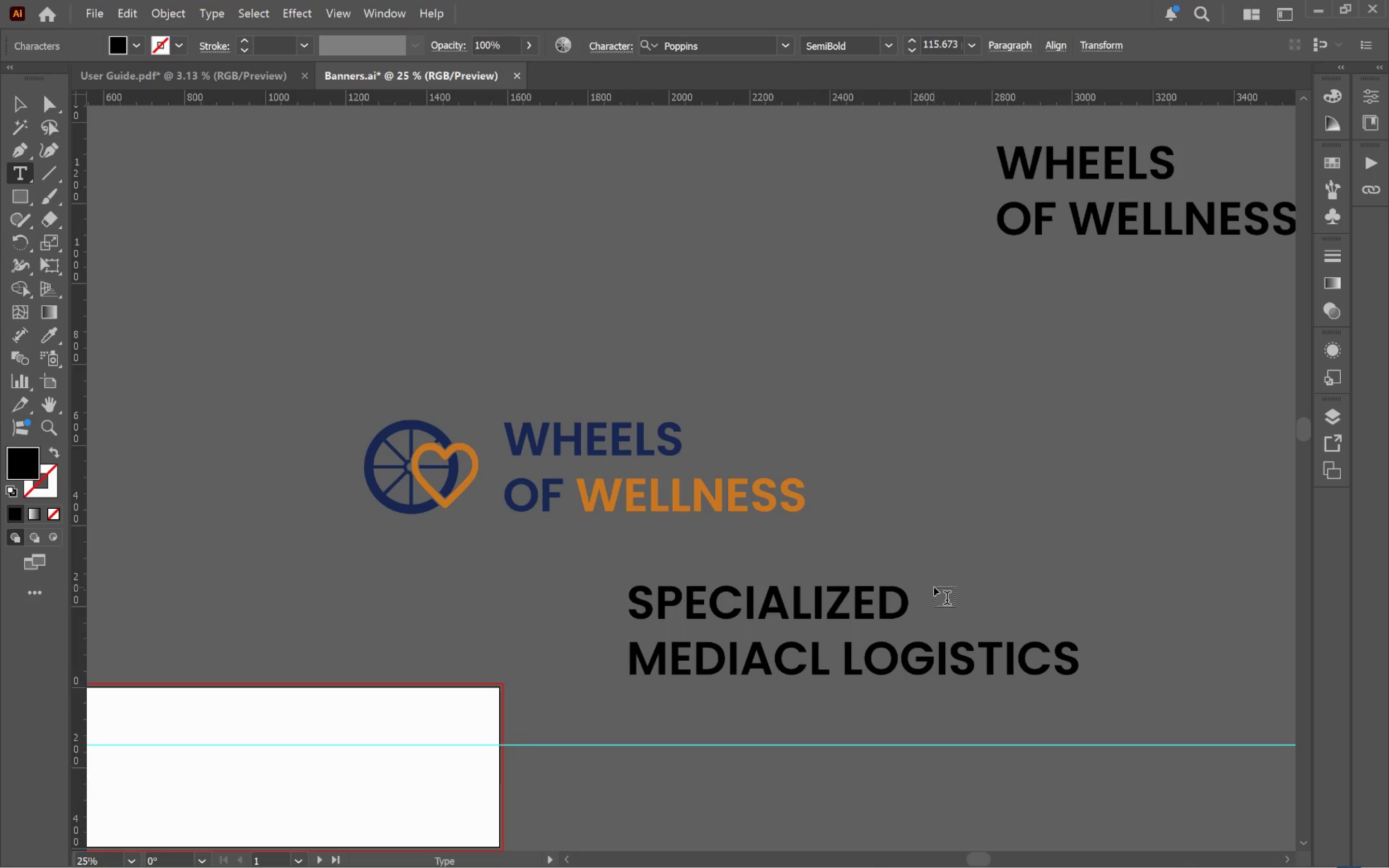 
key(Control+ControlLeft)
 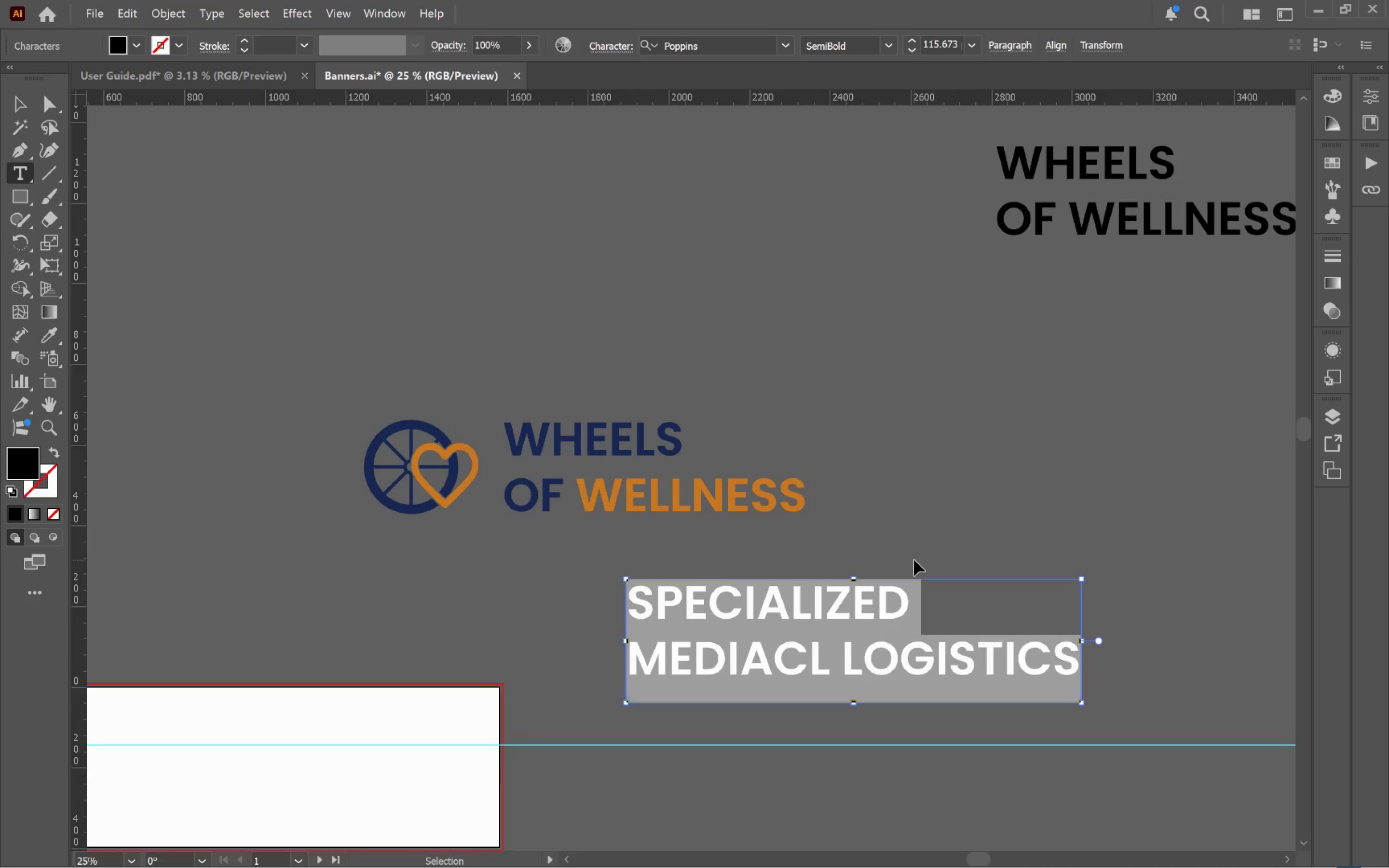 
key(Control+A)
 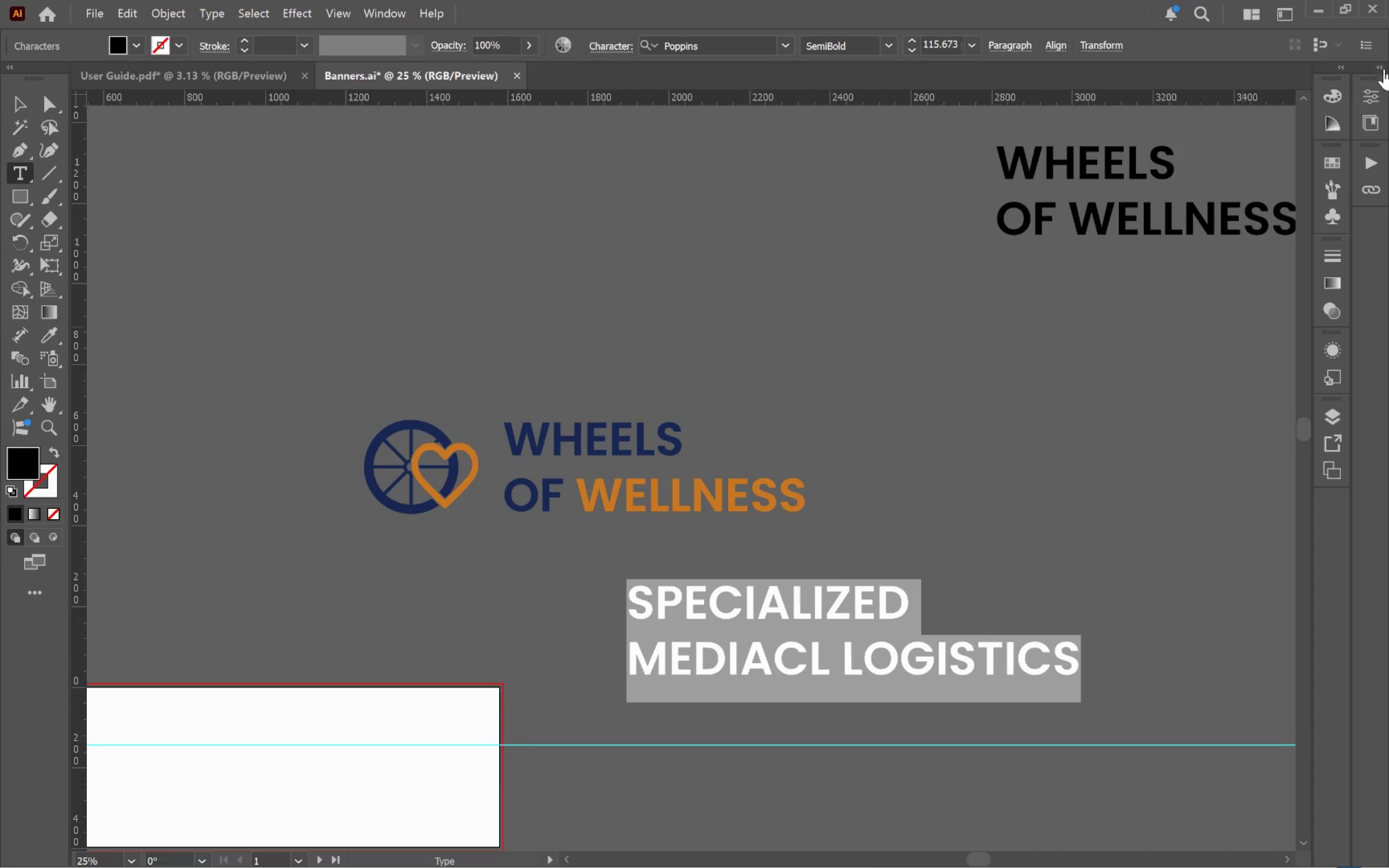 
left_click([1370, 96])
 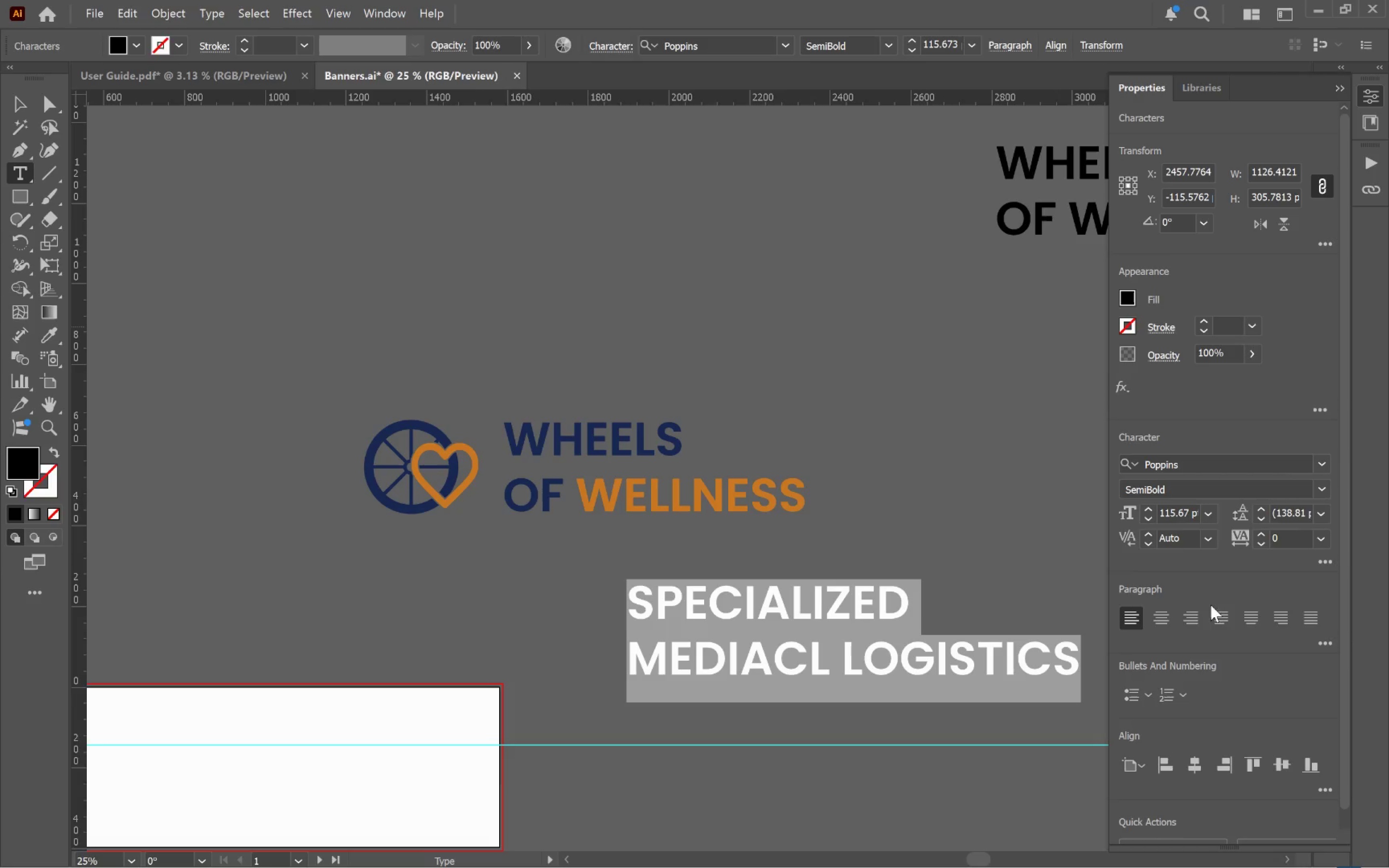 
left_click([1148, 622])
 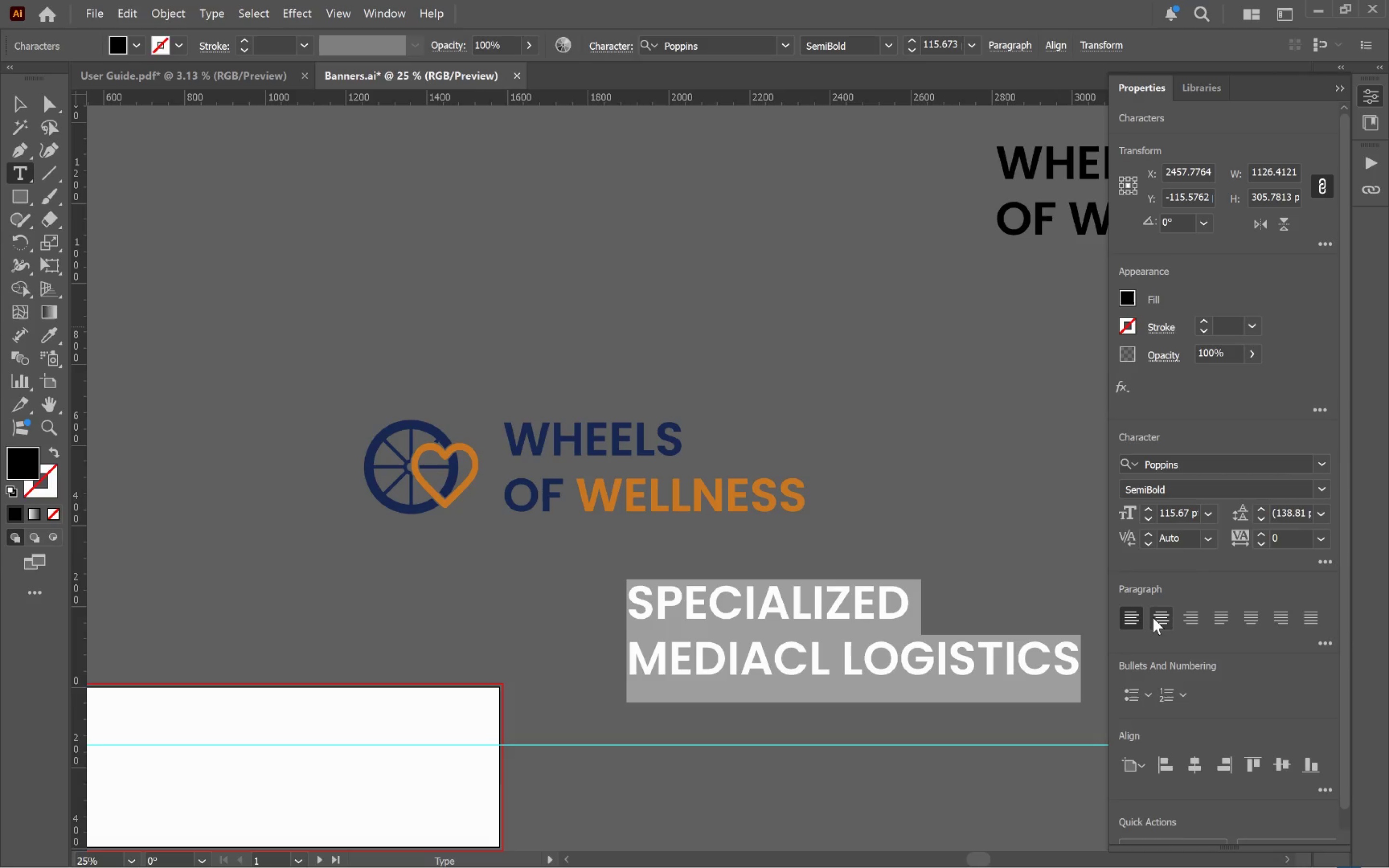 
left_click([1153, 617])
 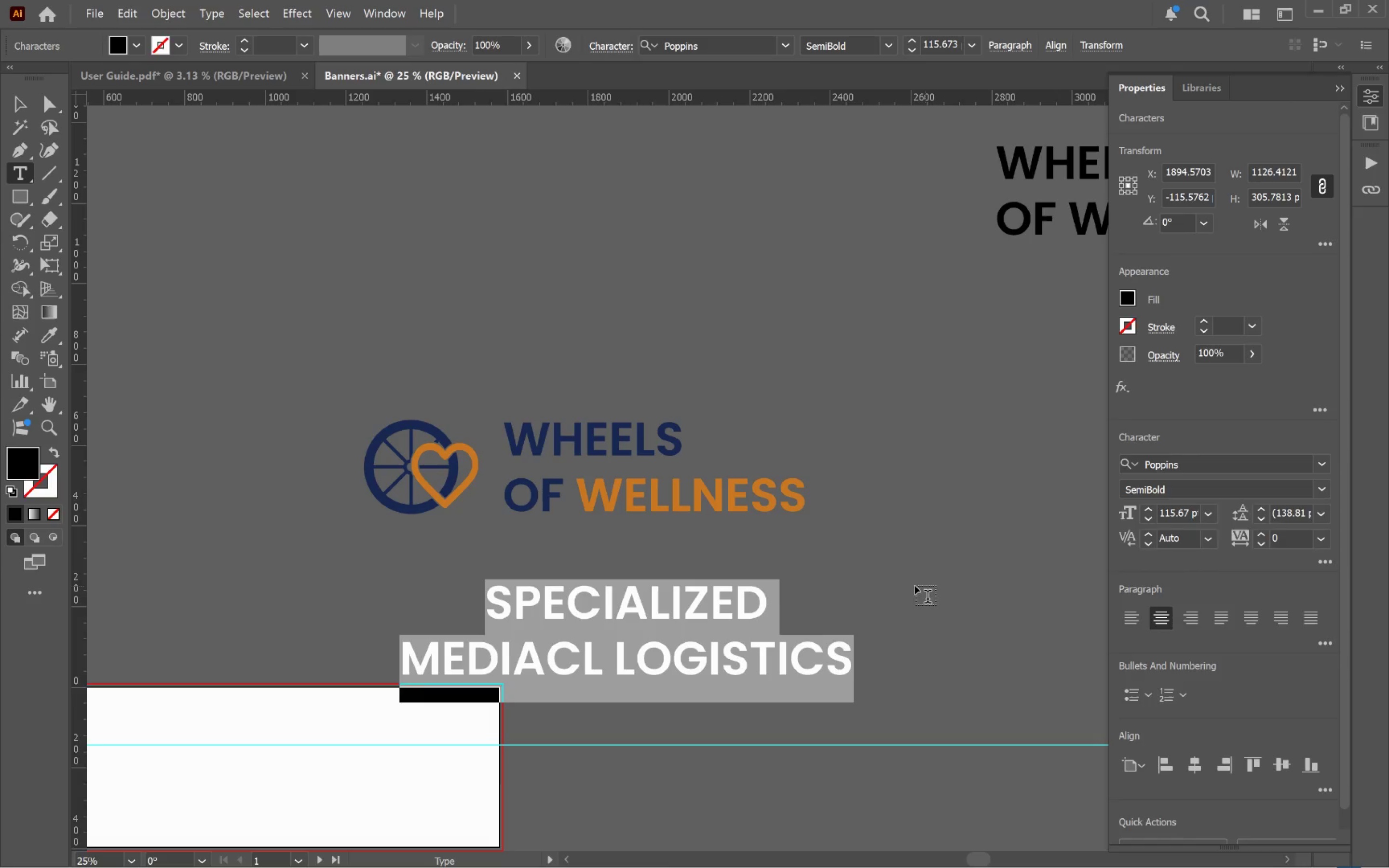 
left_click([900, 584])
 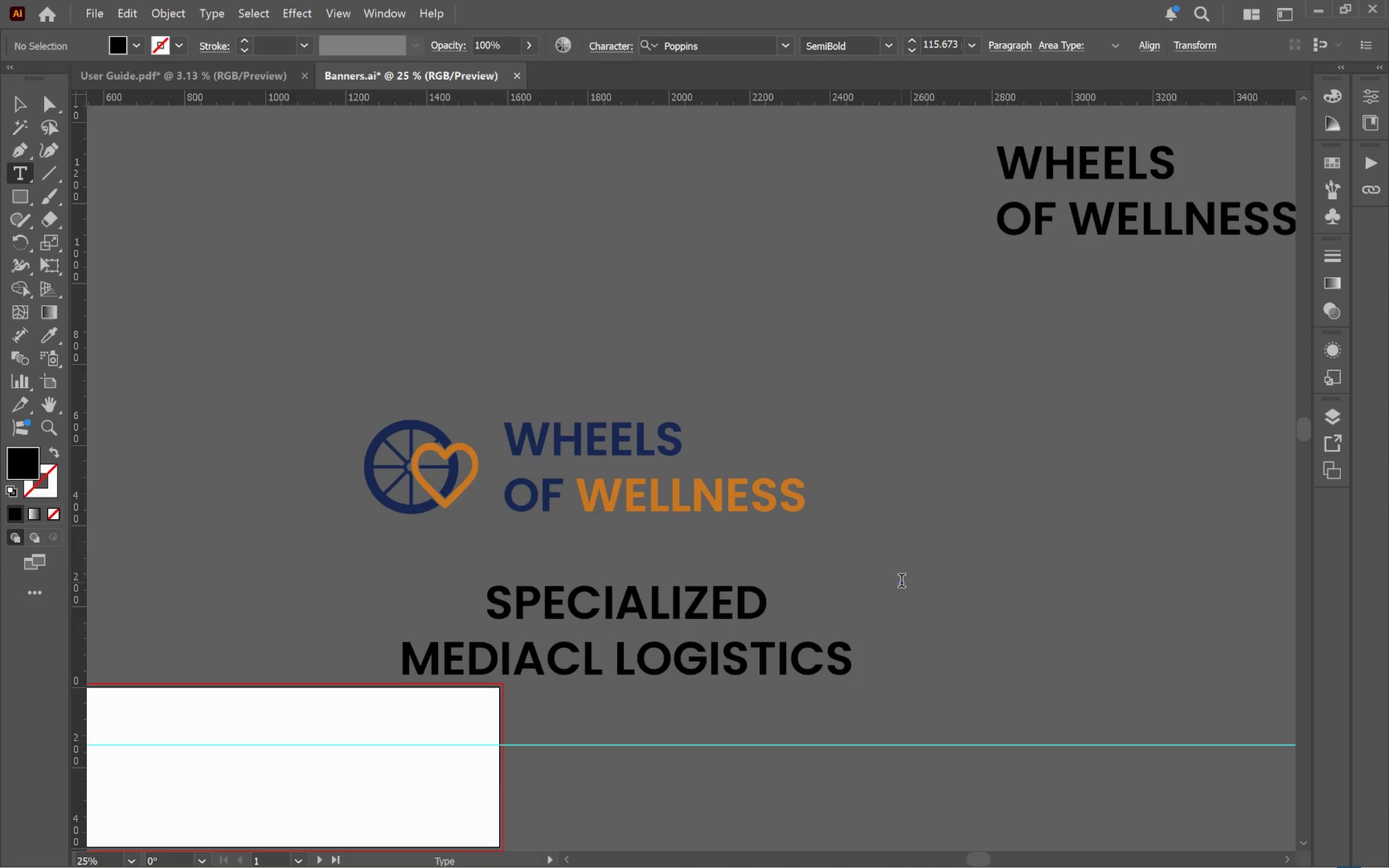 
hold_key(key=ControlLeft, duration=1.89)
left_click([1003, 562])
 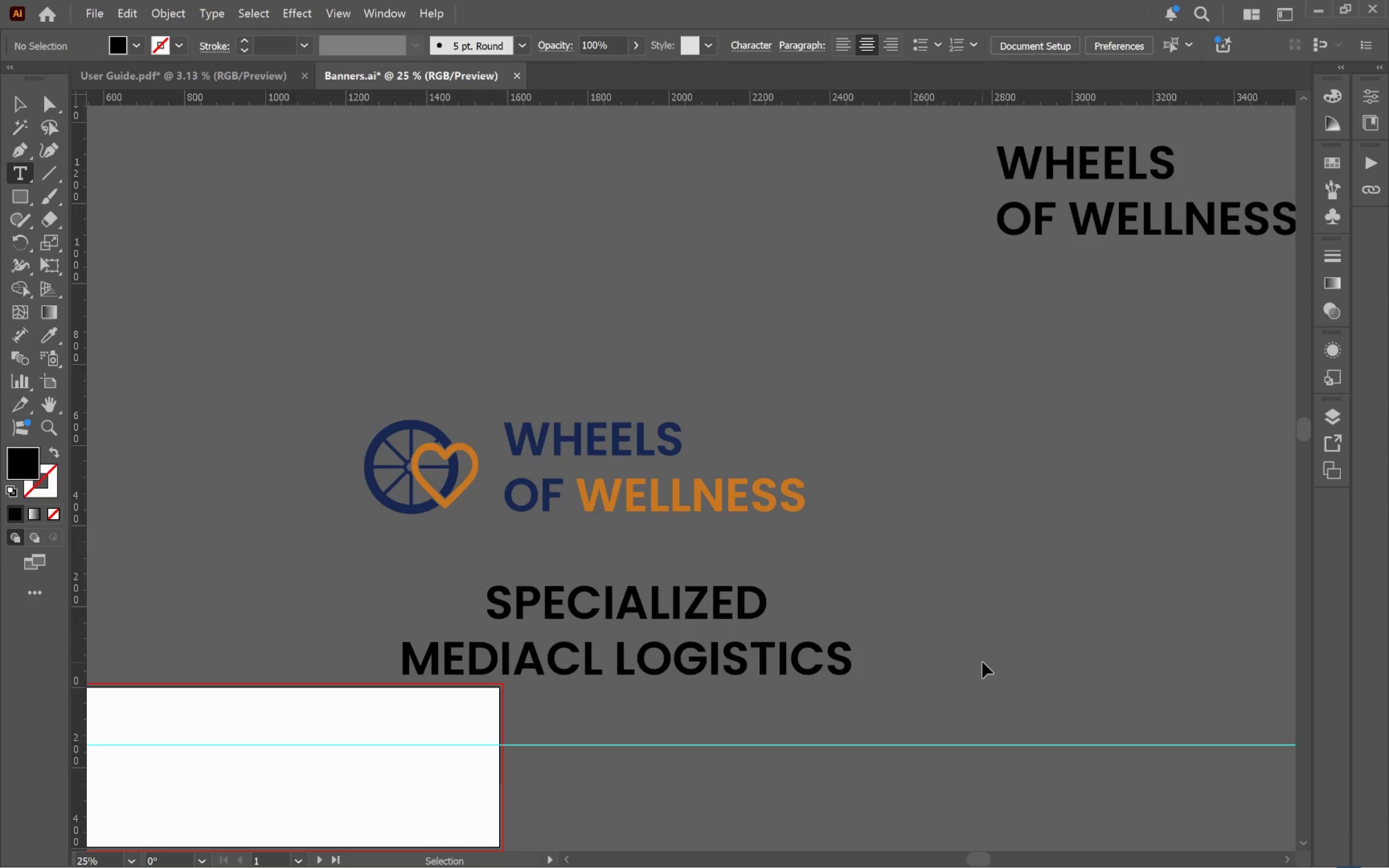 
left_click_drag(start_coordinate=[978, 655], to_coordinate=[871, 546])
 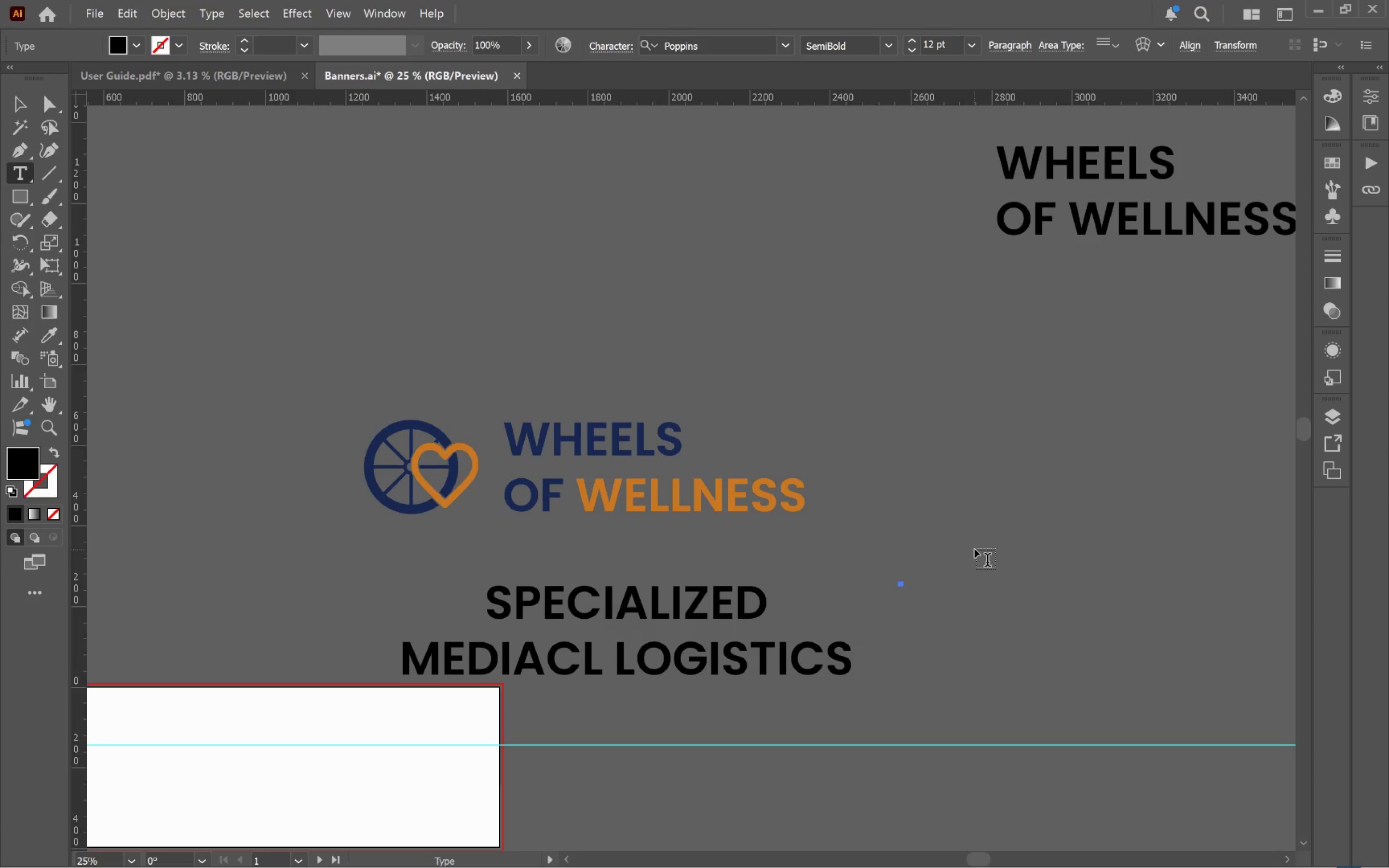 
key(Backspace)
 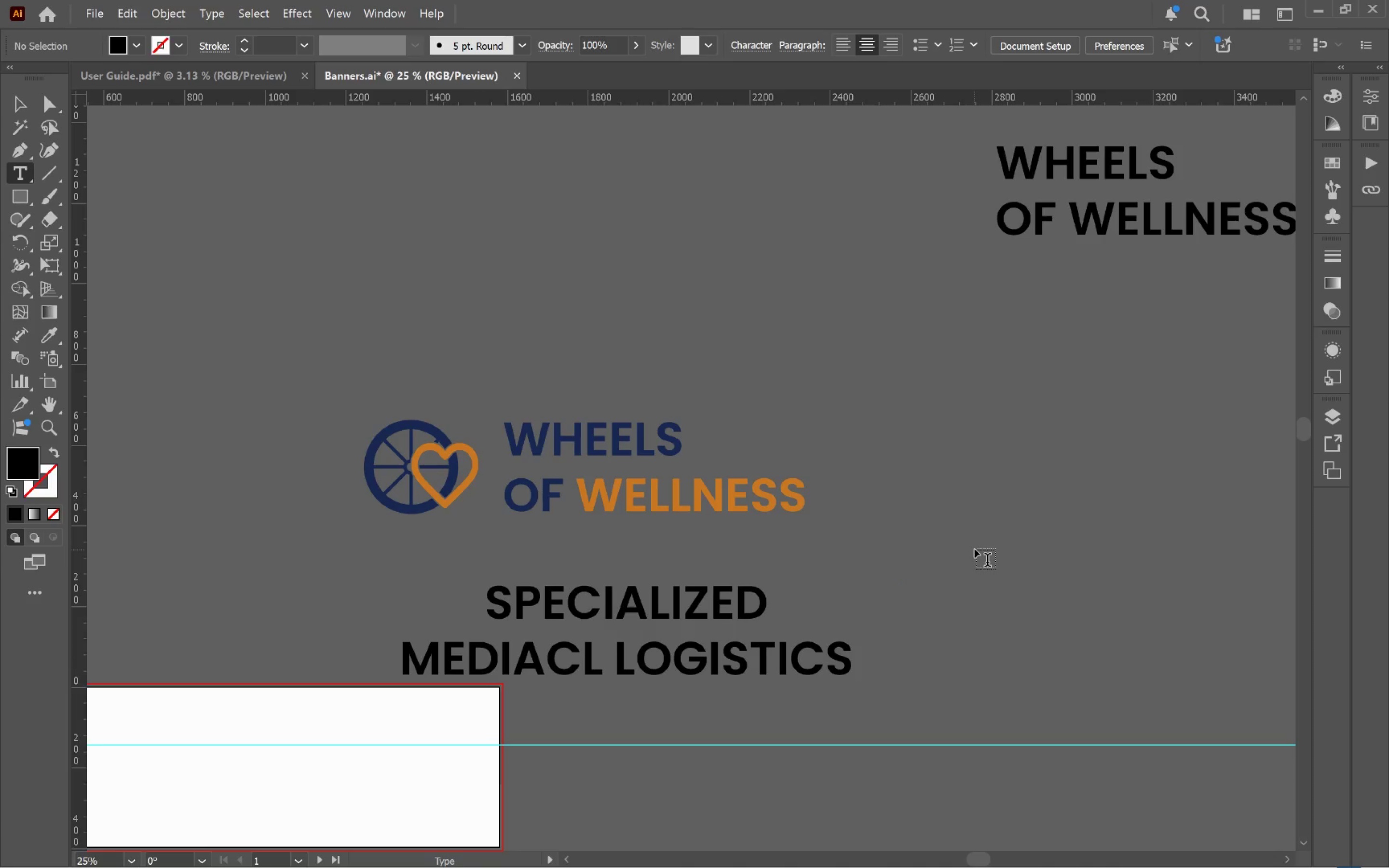 
hold_key(key=ControlLeft, duration=0.4)
left_click([975, 549])
 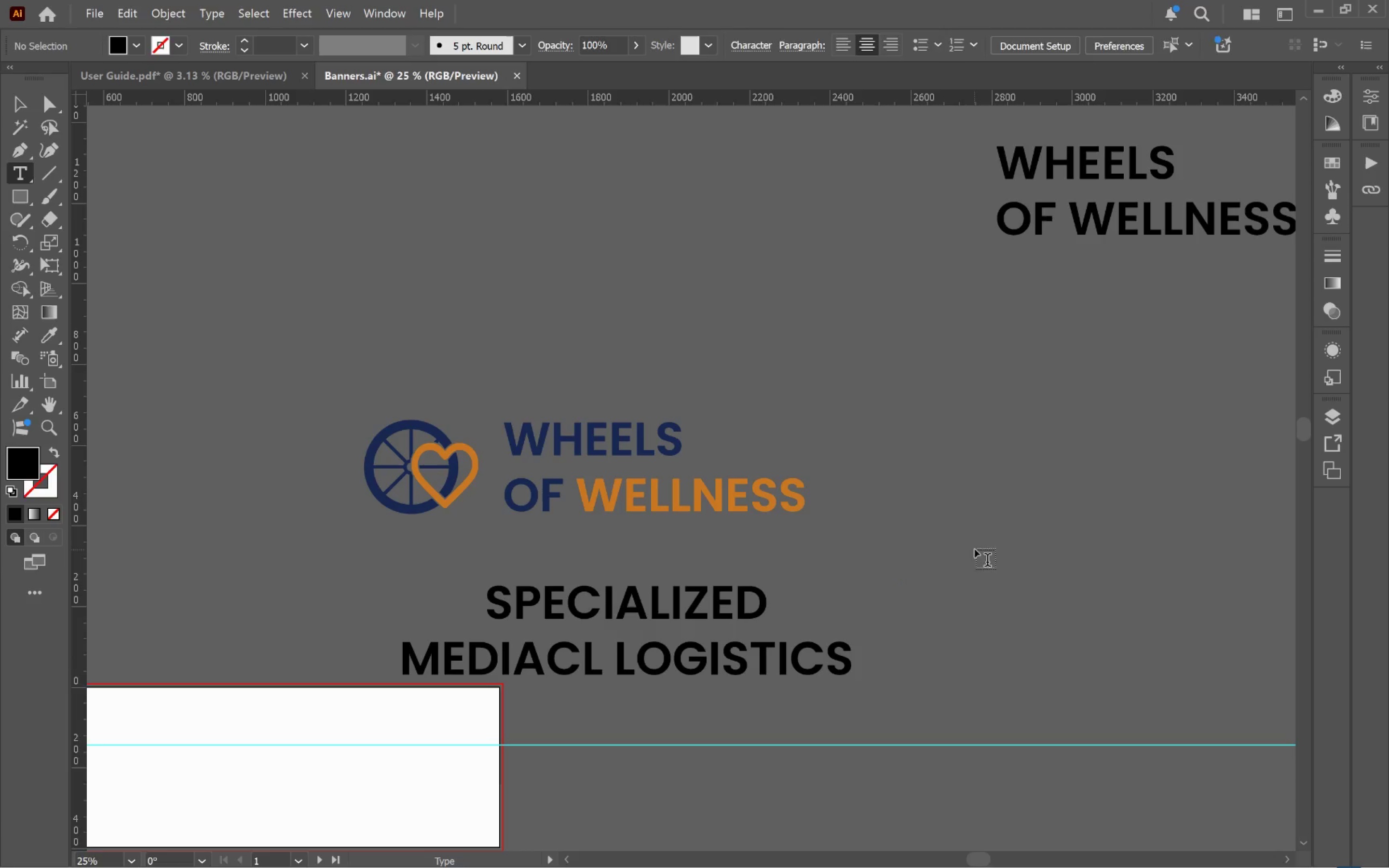 
key(V)
 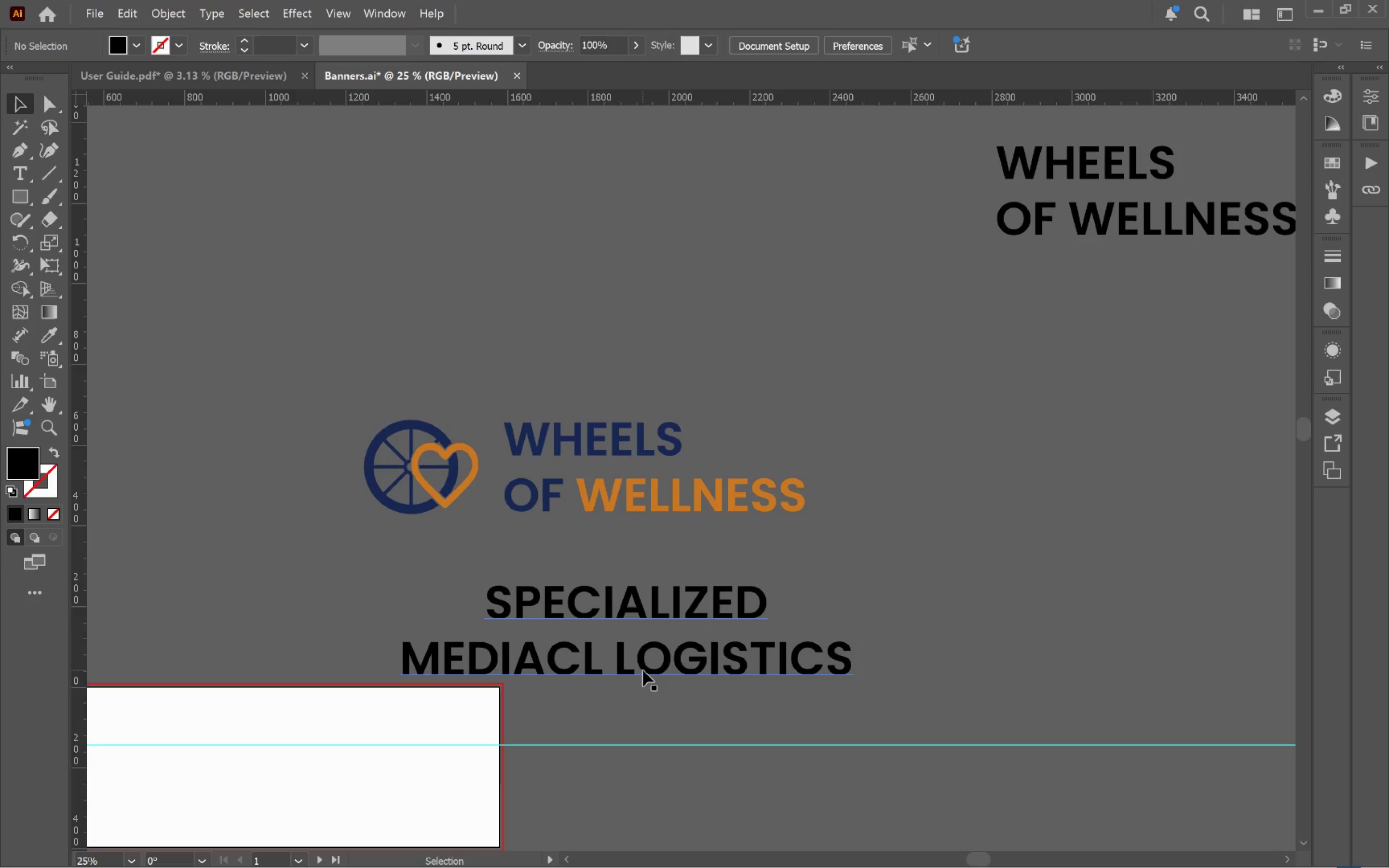 
left_click_drag(start_coordinate=[643, 667], to_coordinate=[882, 686])
 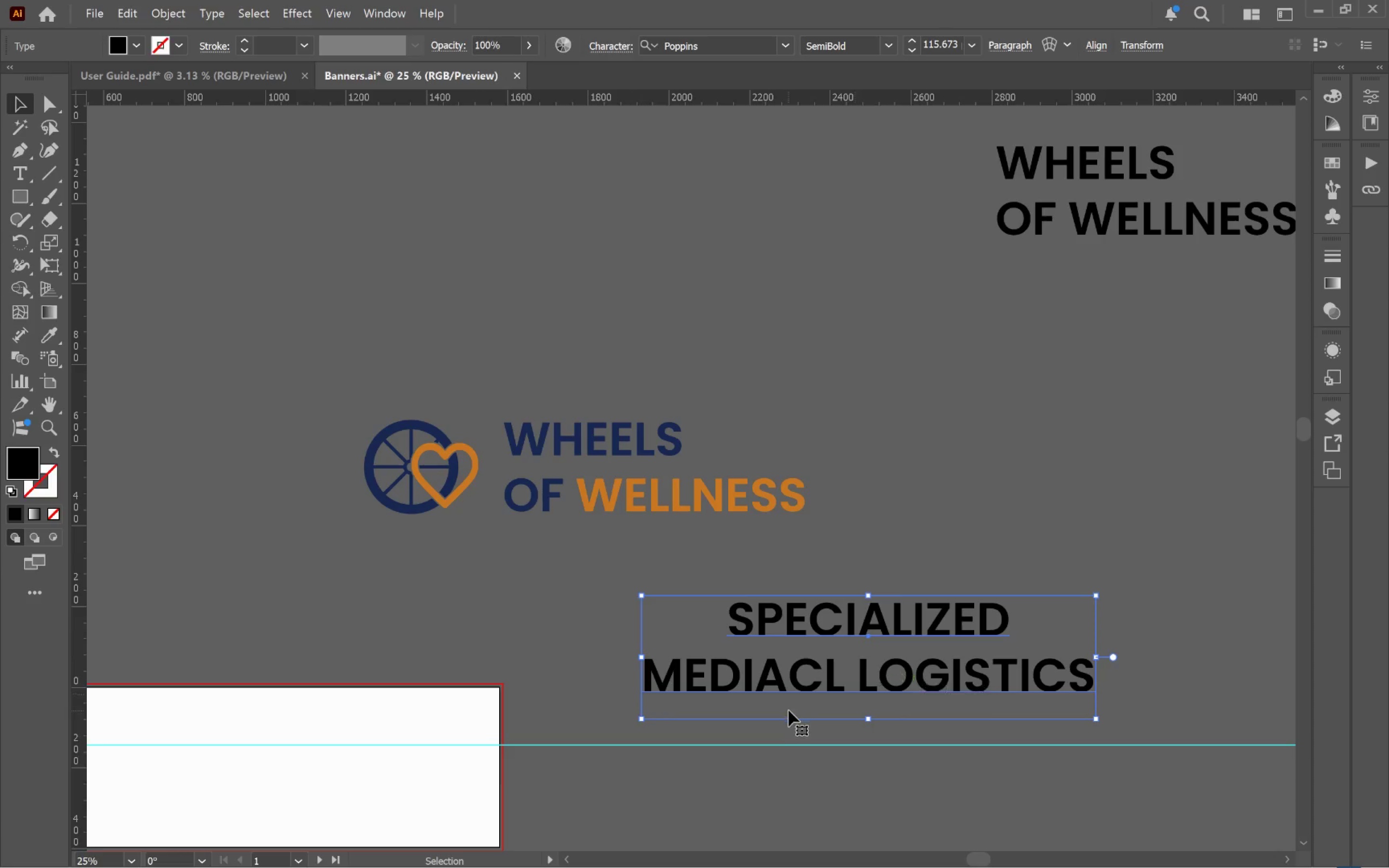 
hold_key(key=AltLeft, duration=0.6)
 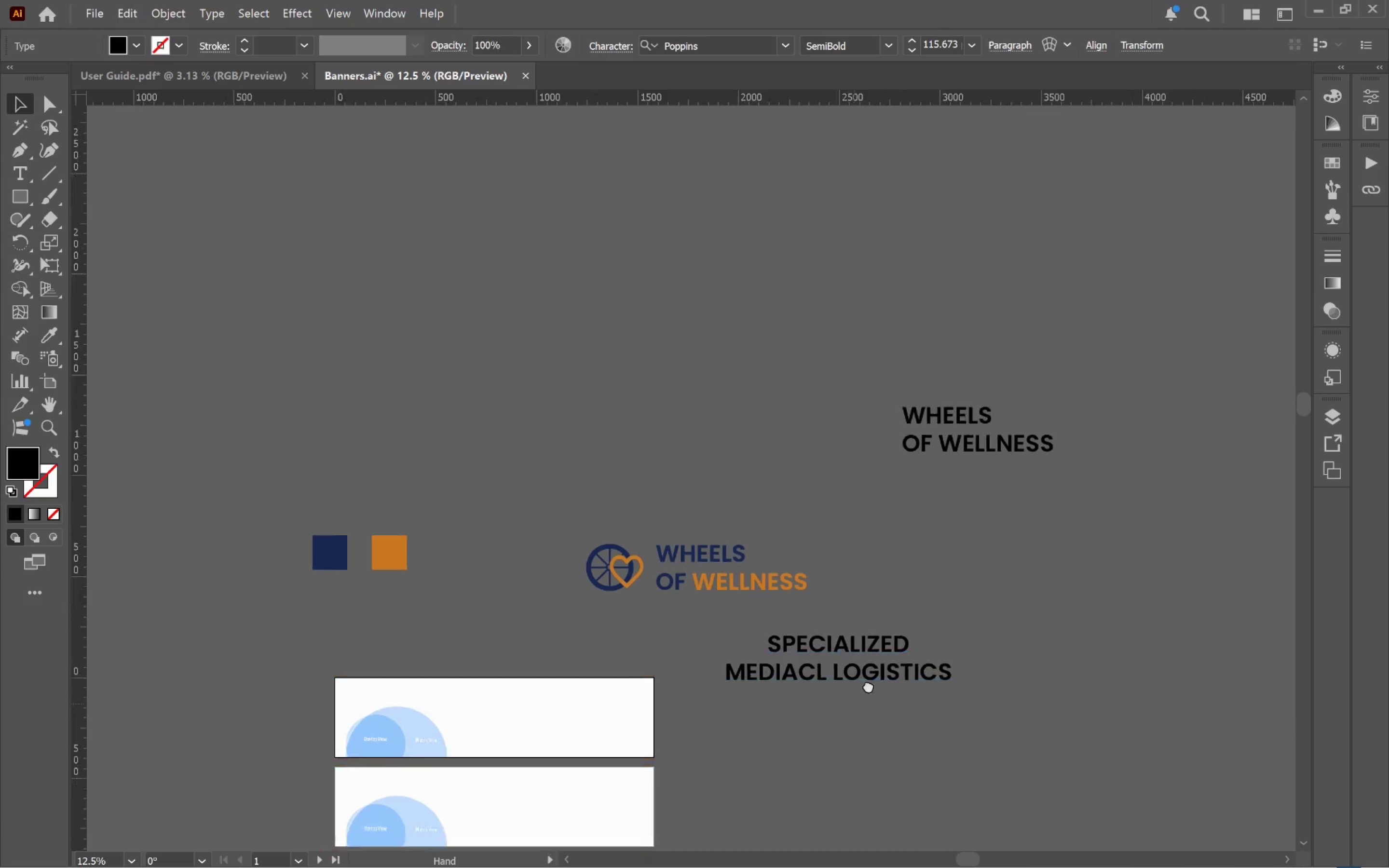 
hold_key(key=Space, duration=1.07)
 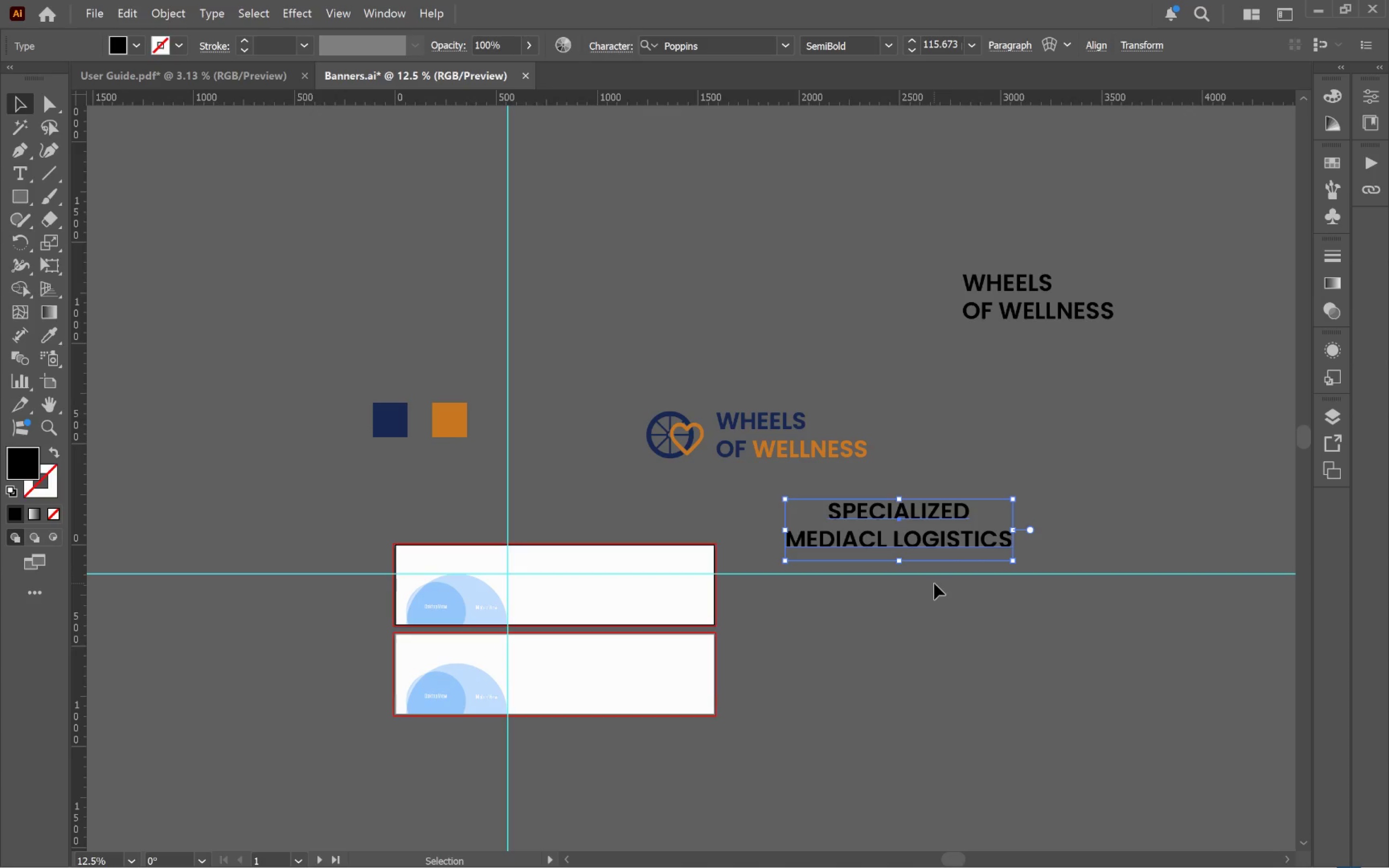 
scroll: coordinate [786, 710], scroll_direction: down, amount: 2.0
 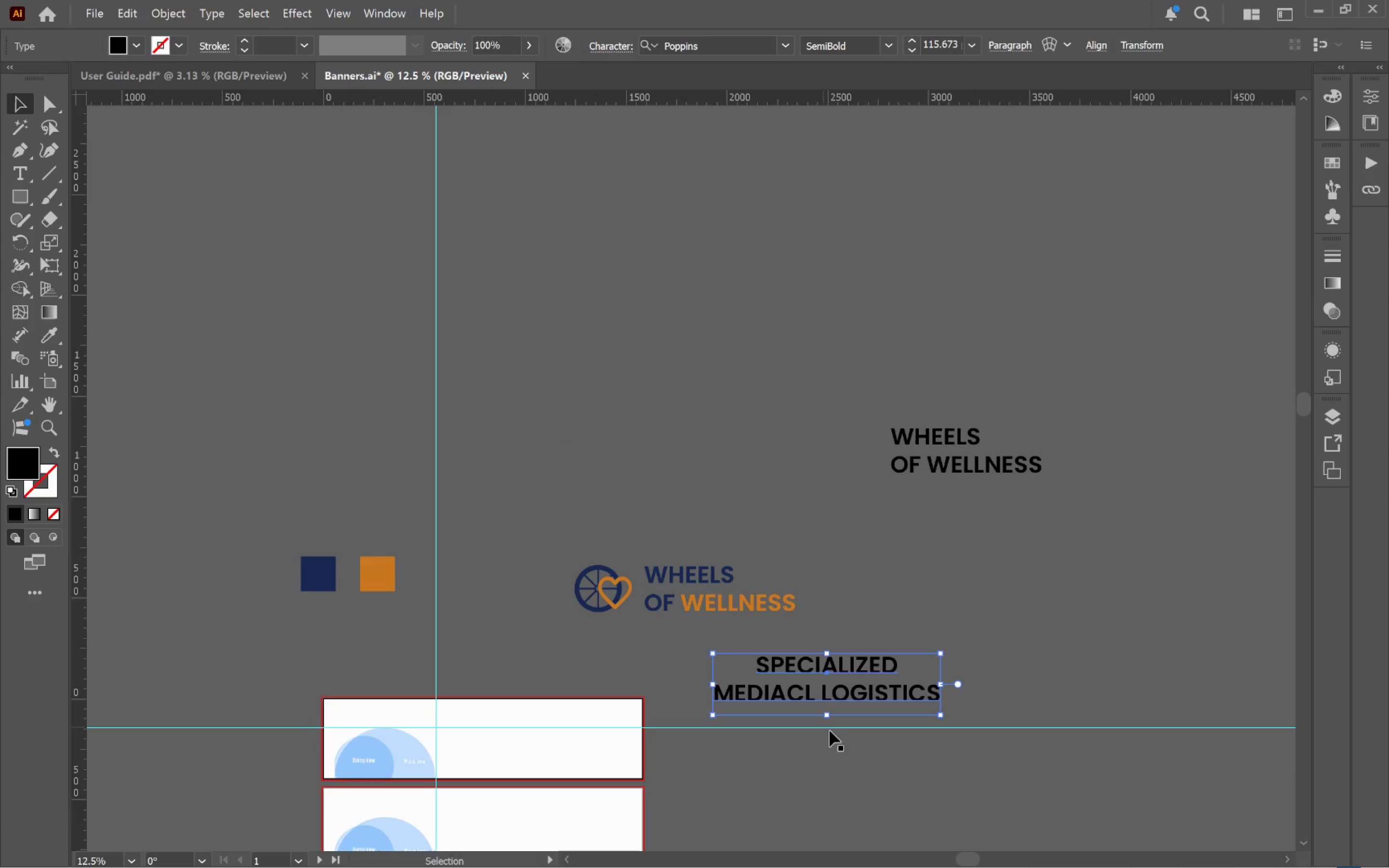 
left_click_drag(start_coordinate=[842, 725], to_coordinate=[915, 571])
 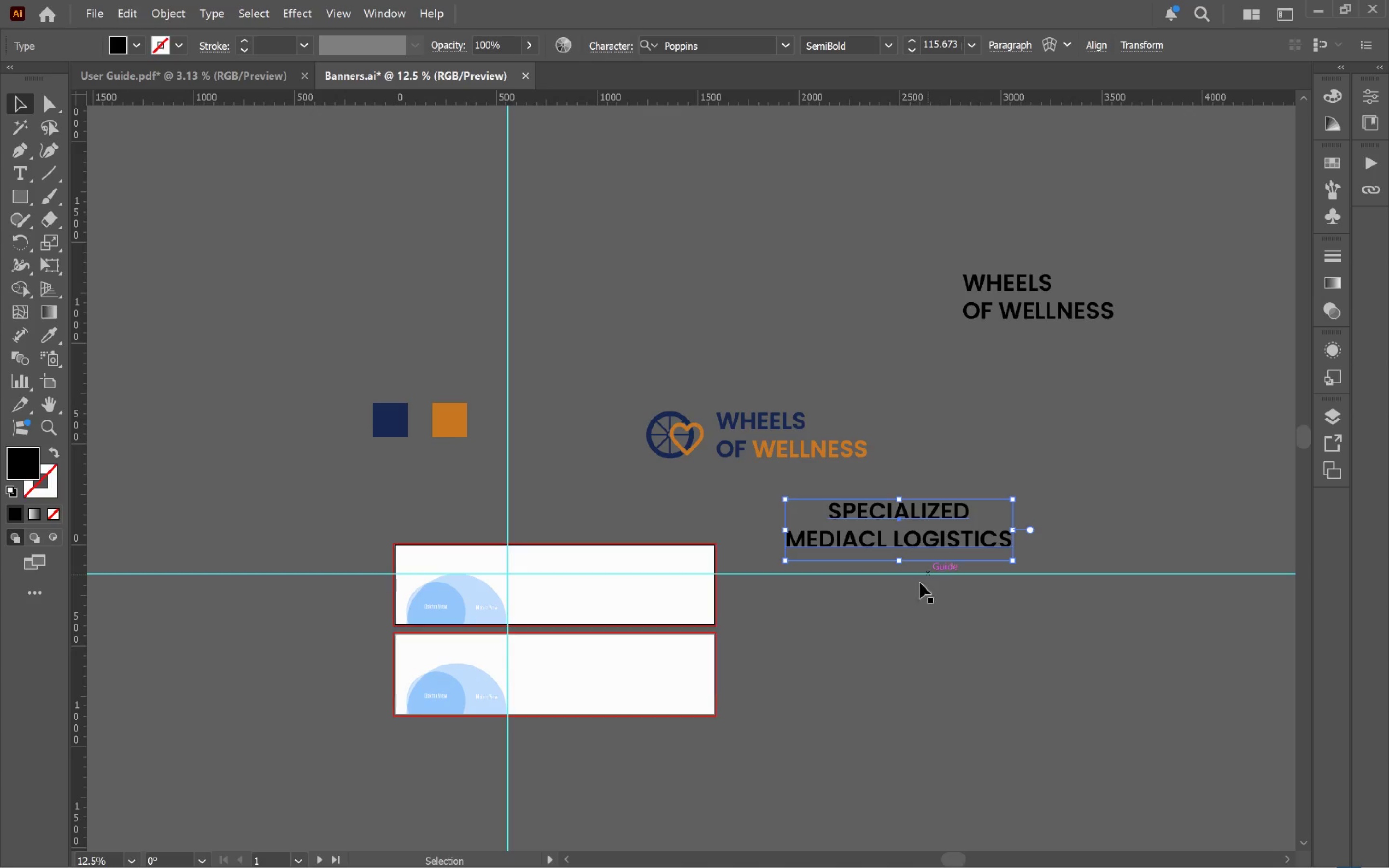 
left_click([803, 634])
 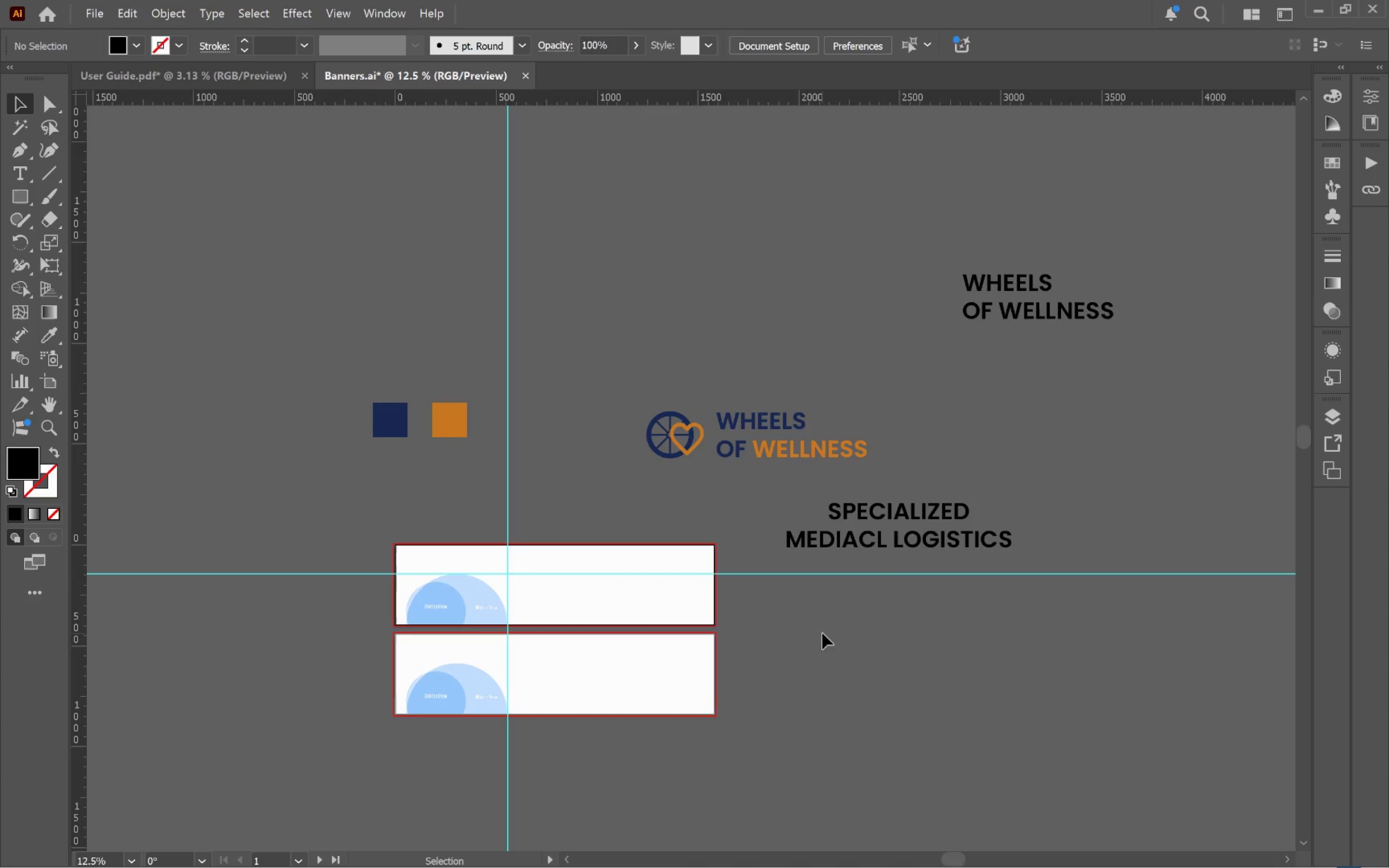 
hold_key(key=AltLeft, duration=0.52)
 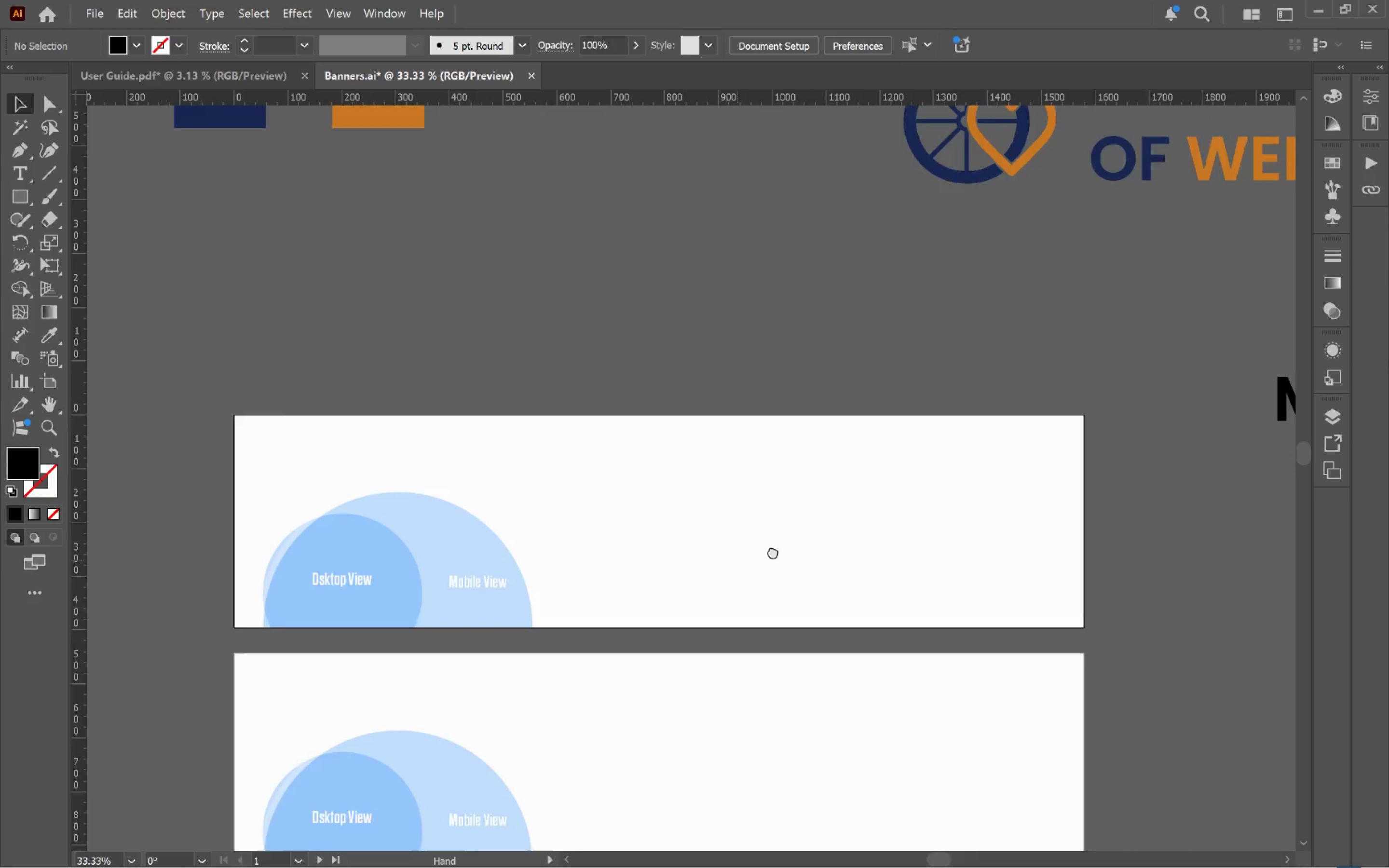 
hold_key(key=Space, duration=0.64)
 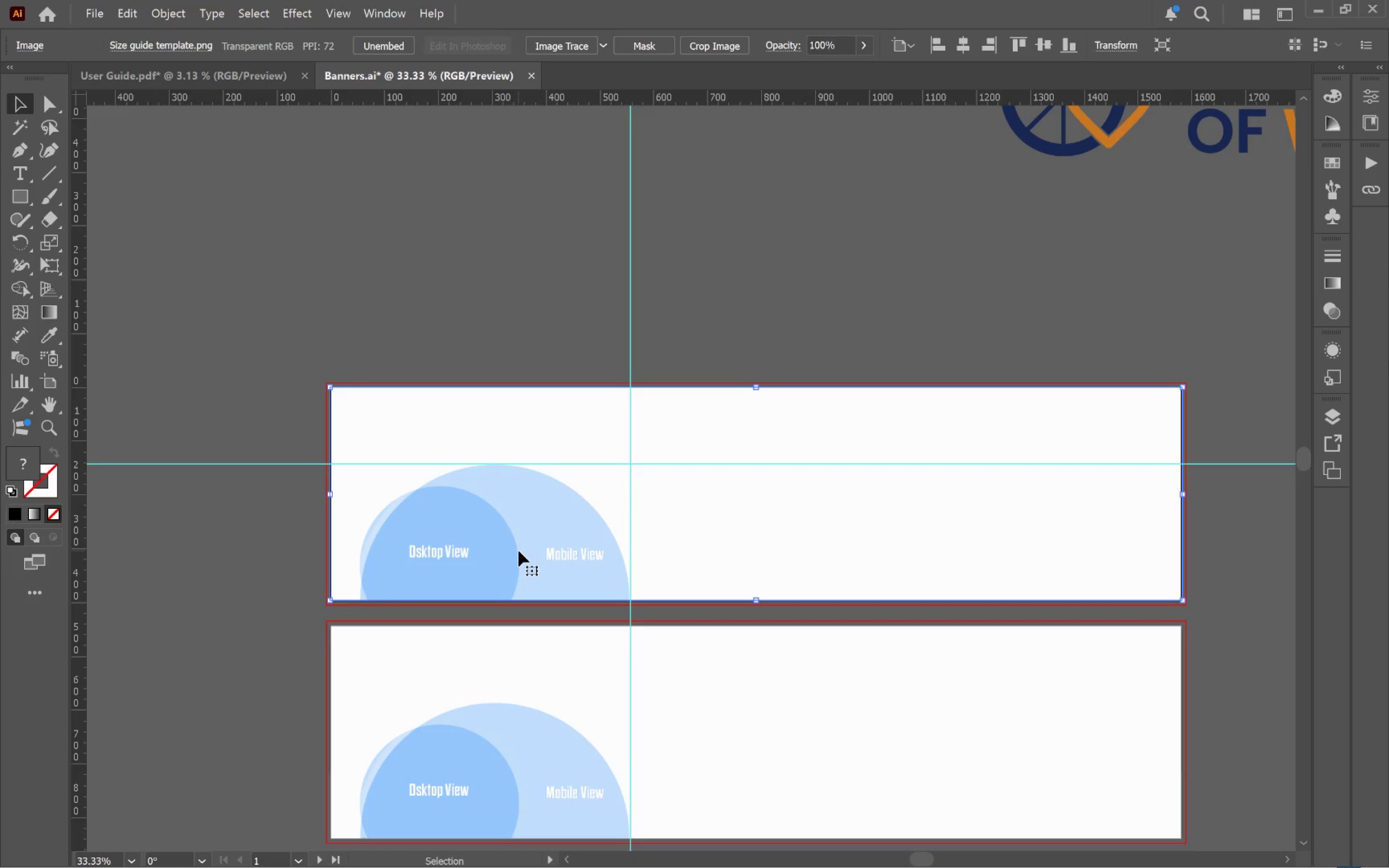 
left_click_drag(start_coordinate=[604, 611], to_coordinate=[834, 532])
 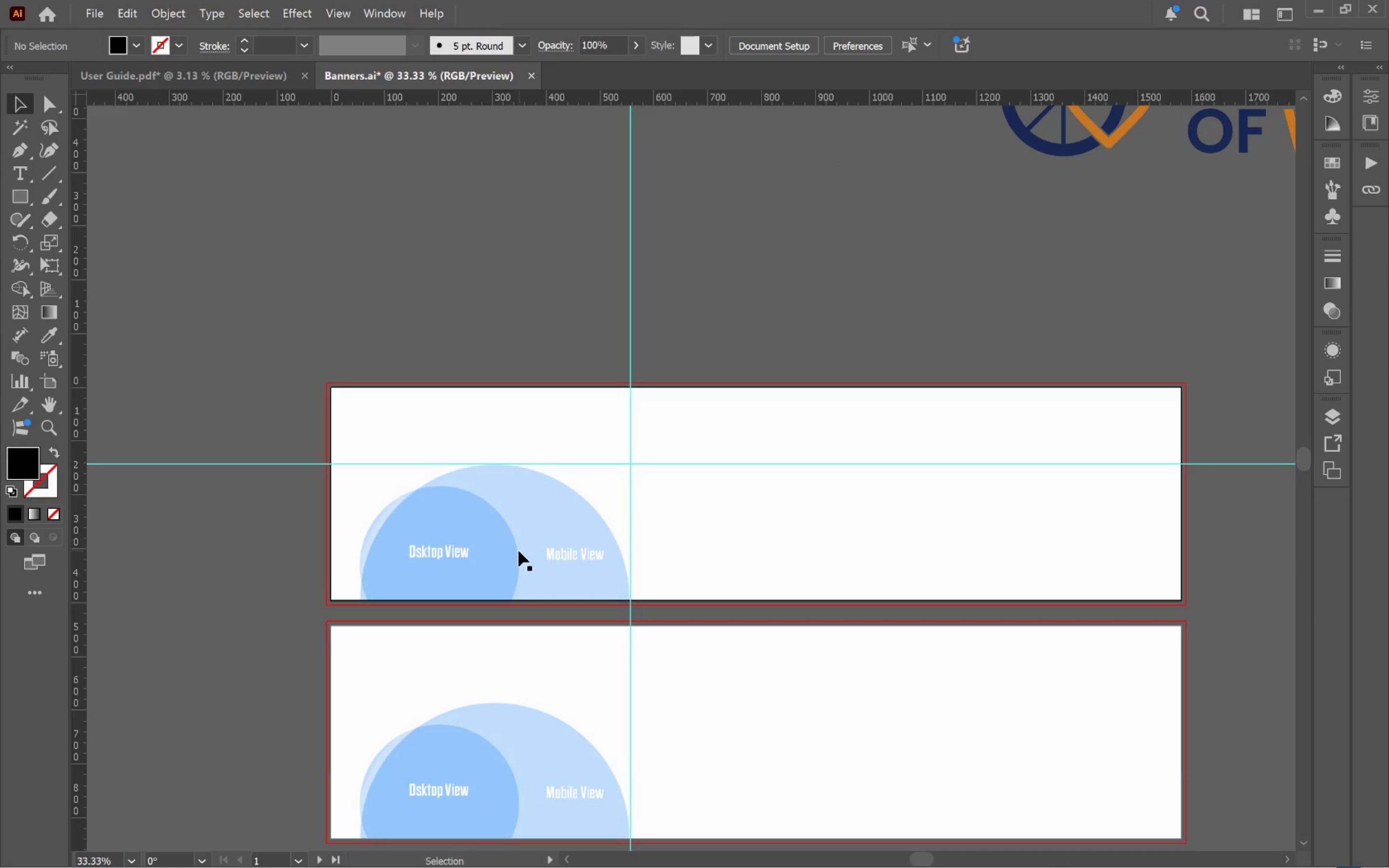 
scroll: coordinate [572, 593], scroll_direction: up, amount: 2.0
 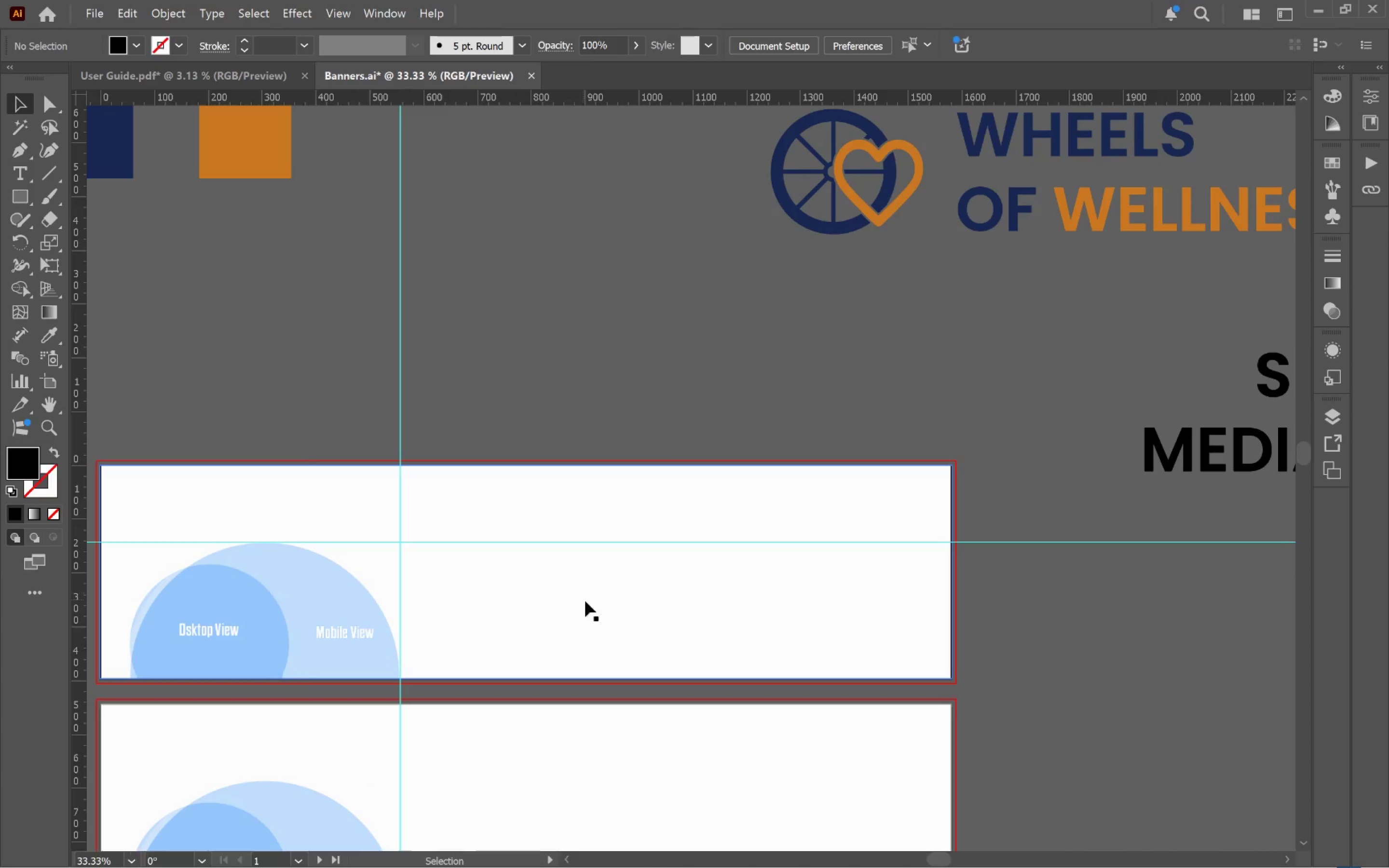 
left_click([518, 551])
 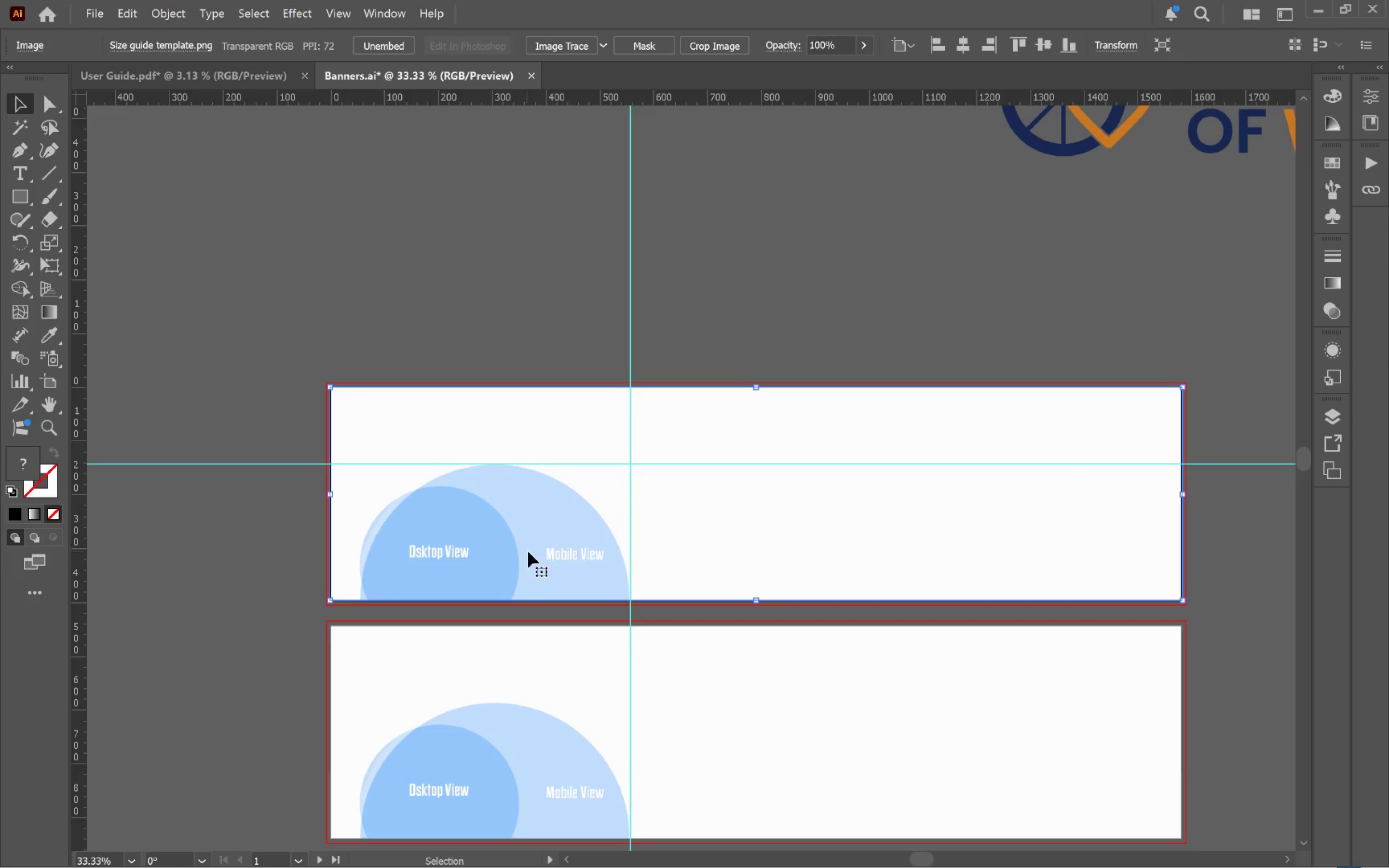 
hold_key(key=AltLeft, duration=0.52)
scroll: coordinate [532, 557], scroll_direction: down, amount: 1.0
 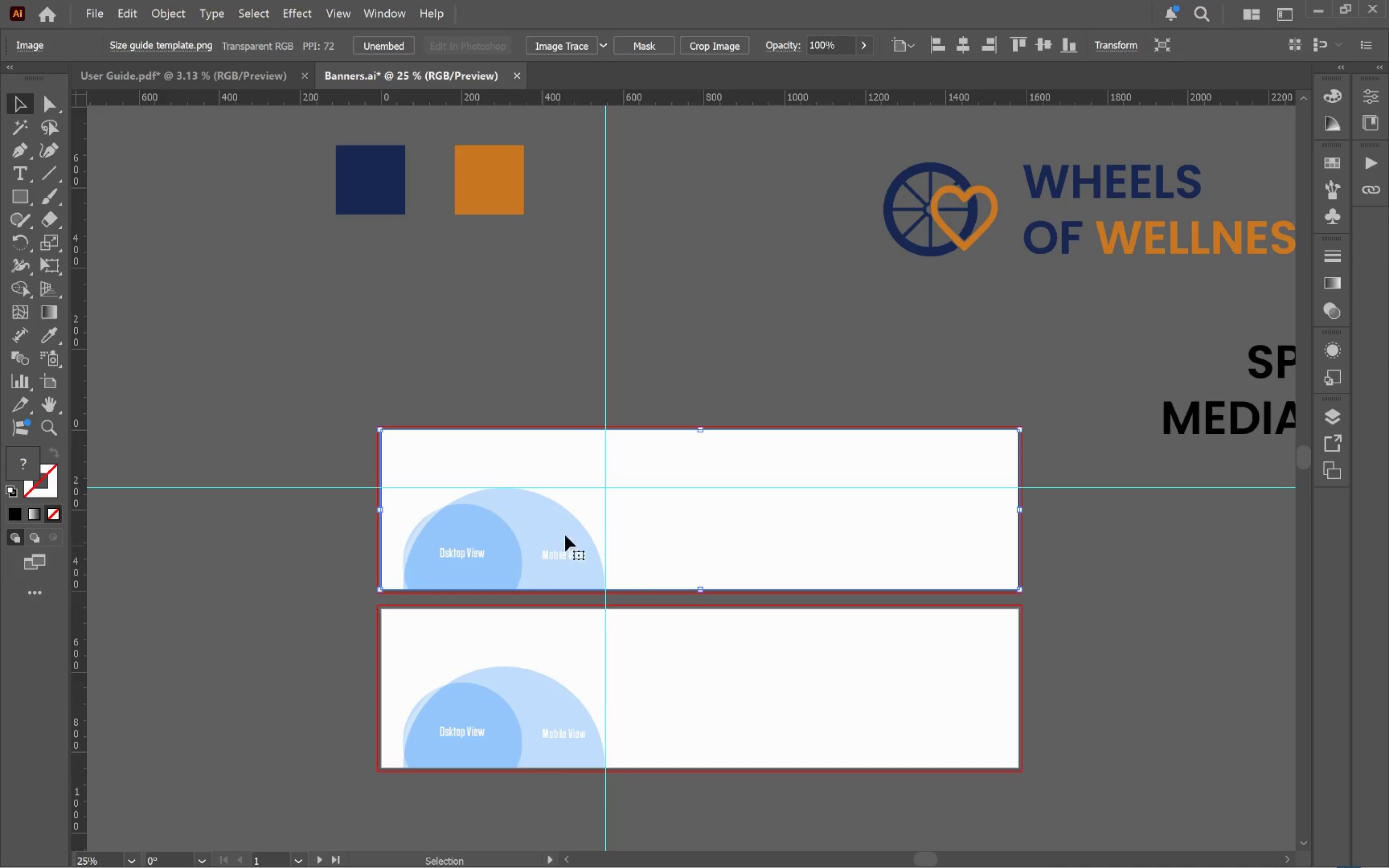 
hold_key(key=Space, duration=0.53)
 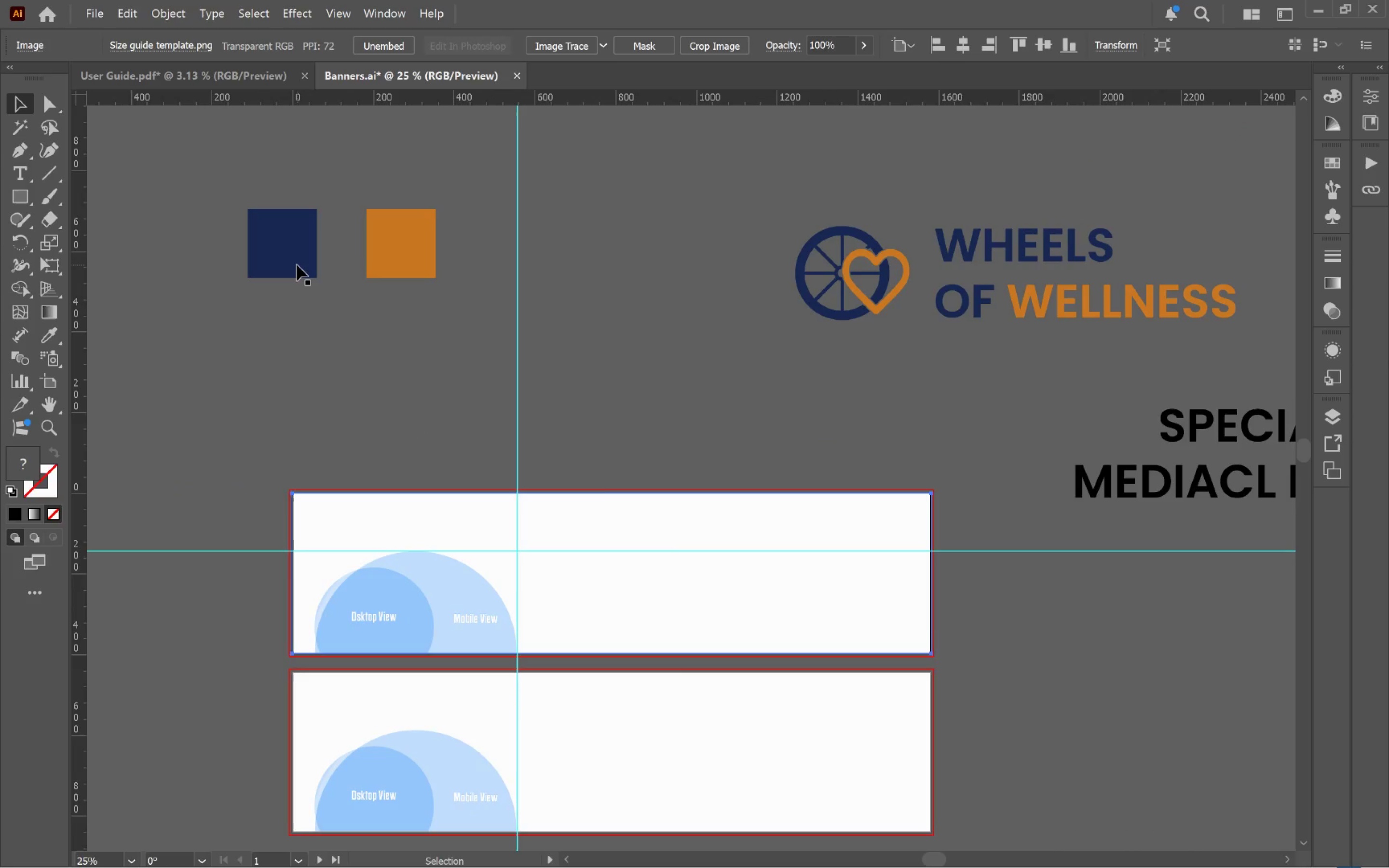 
left_click_drag(start_coordinate=[591, 520], to_coordinate=[502, 584])
 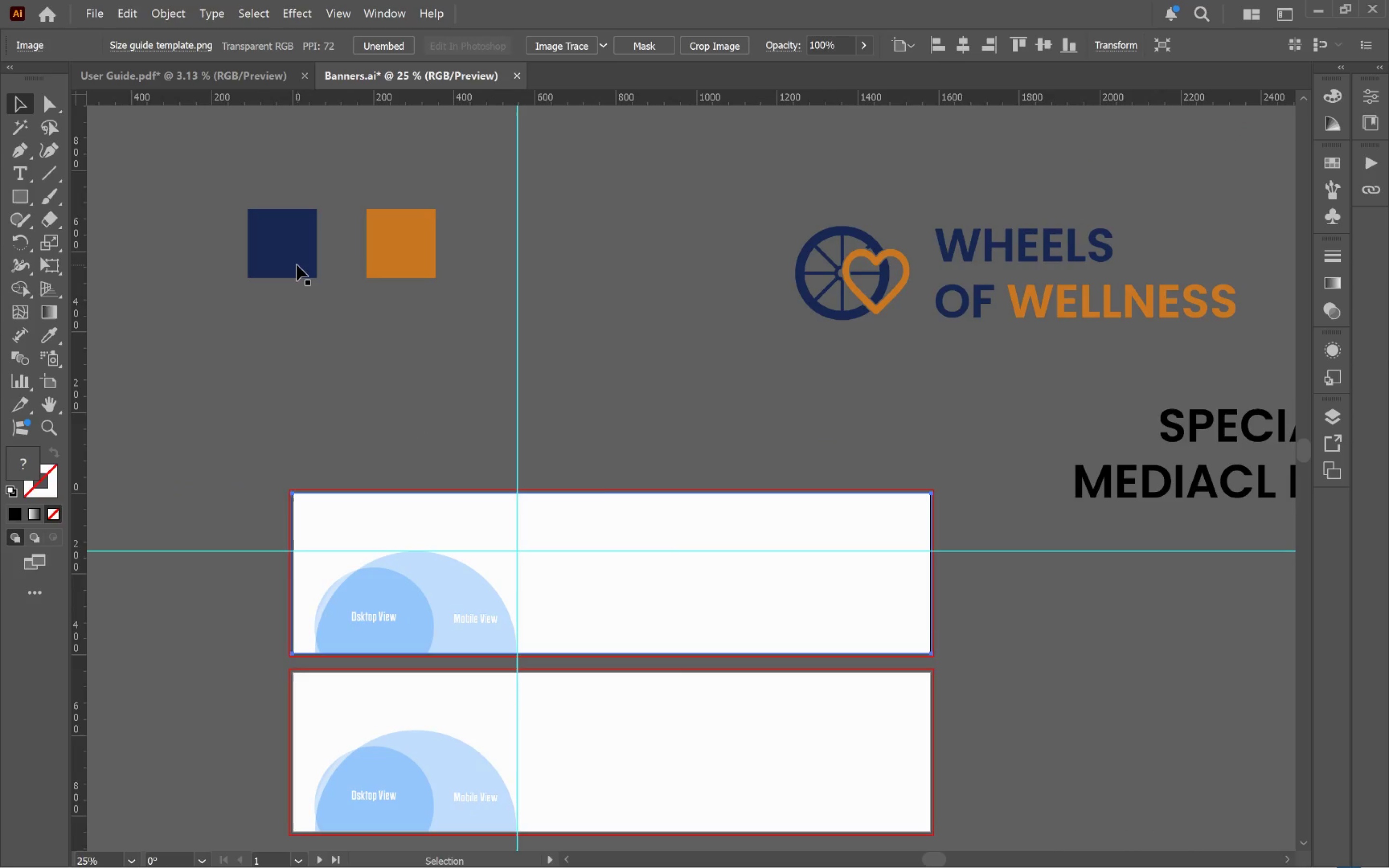 
left_click_drag(start_coordinate=[297, 264], to_coordinate=[642, 603])
 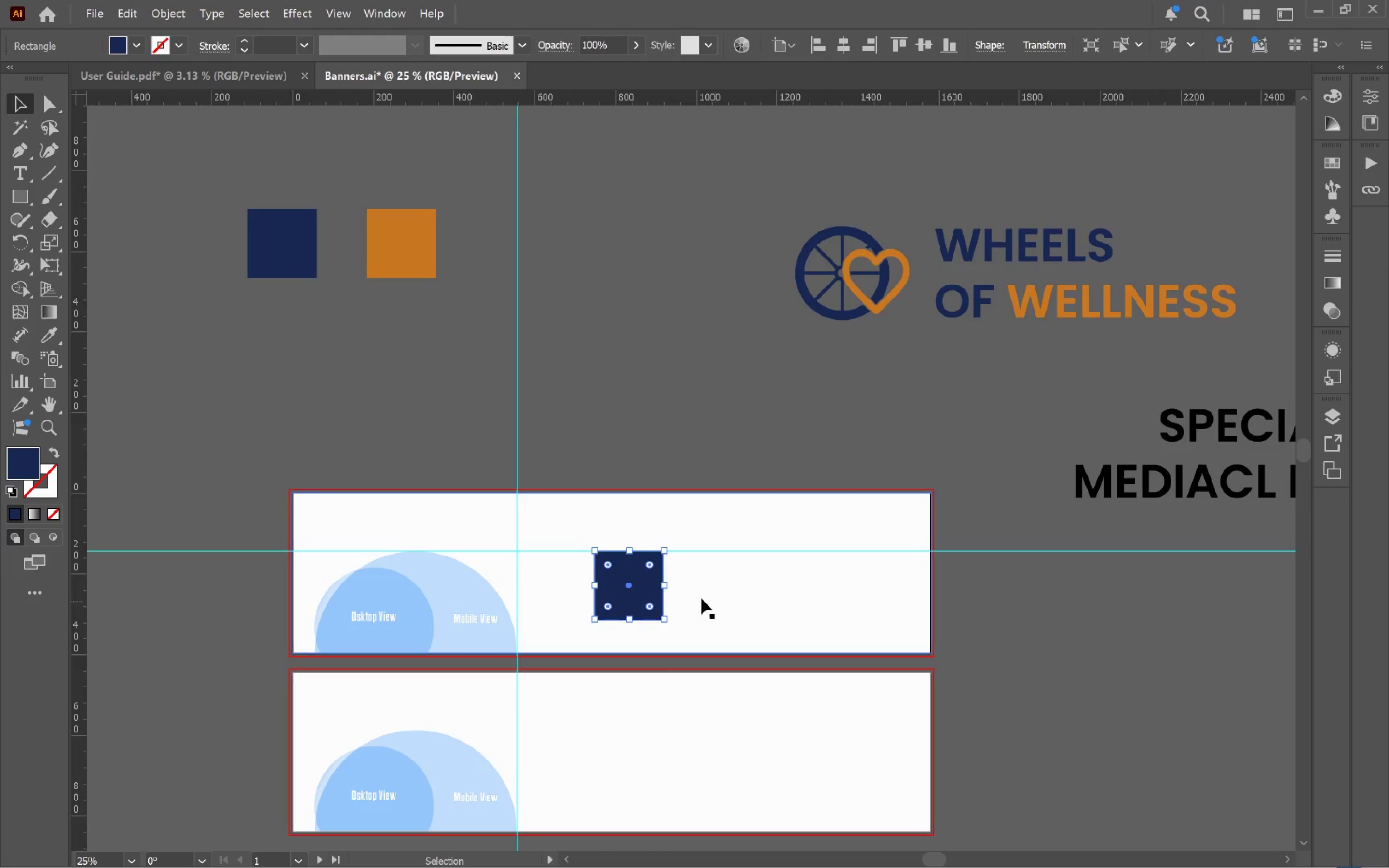 
hold_key(key=AltLeft, duration=0.94)
 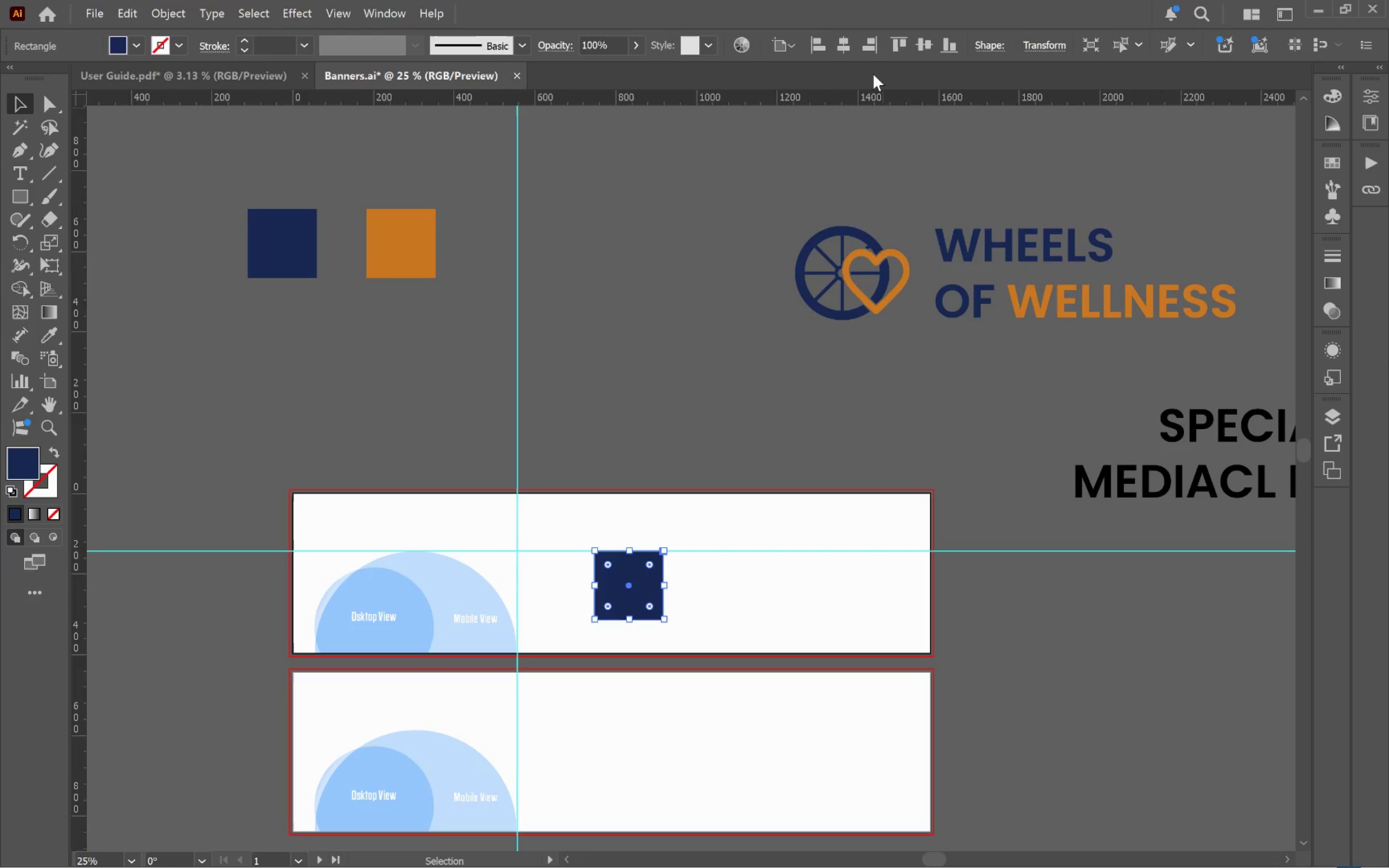 
left_click([848, 46])
 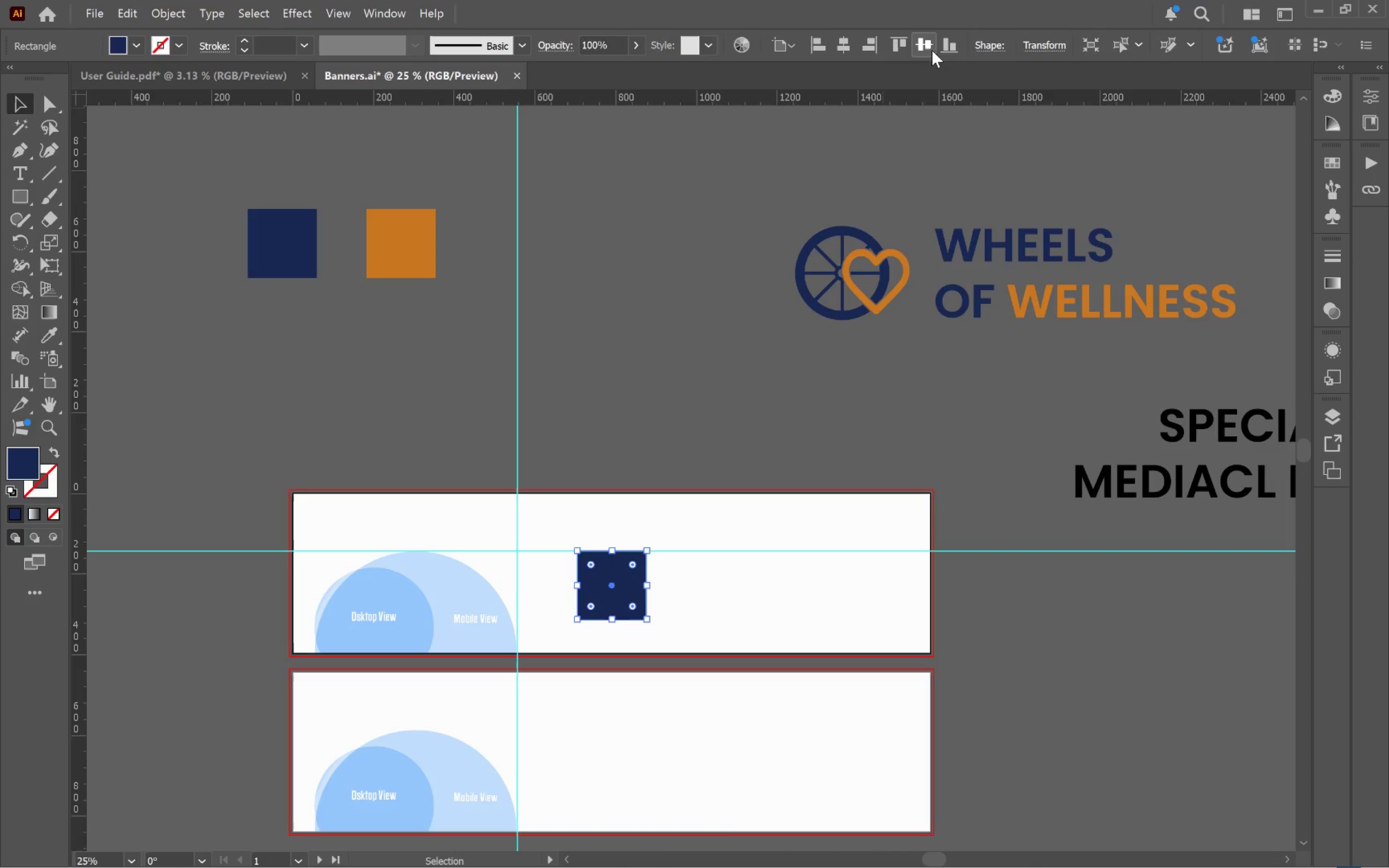 
left_click([928, 44])
 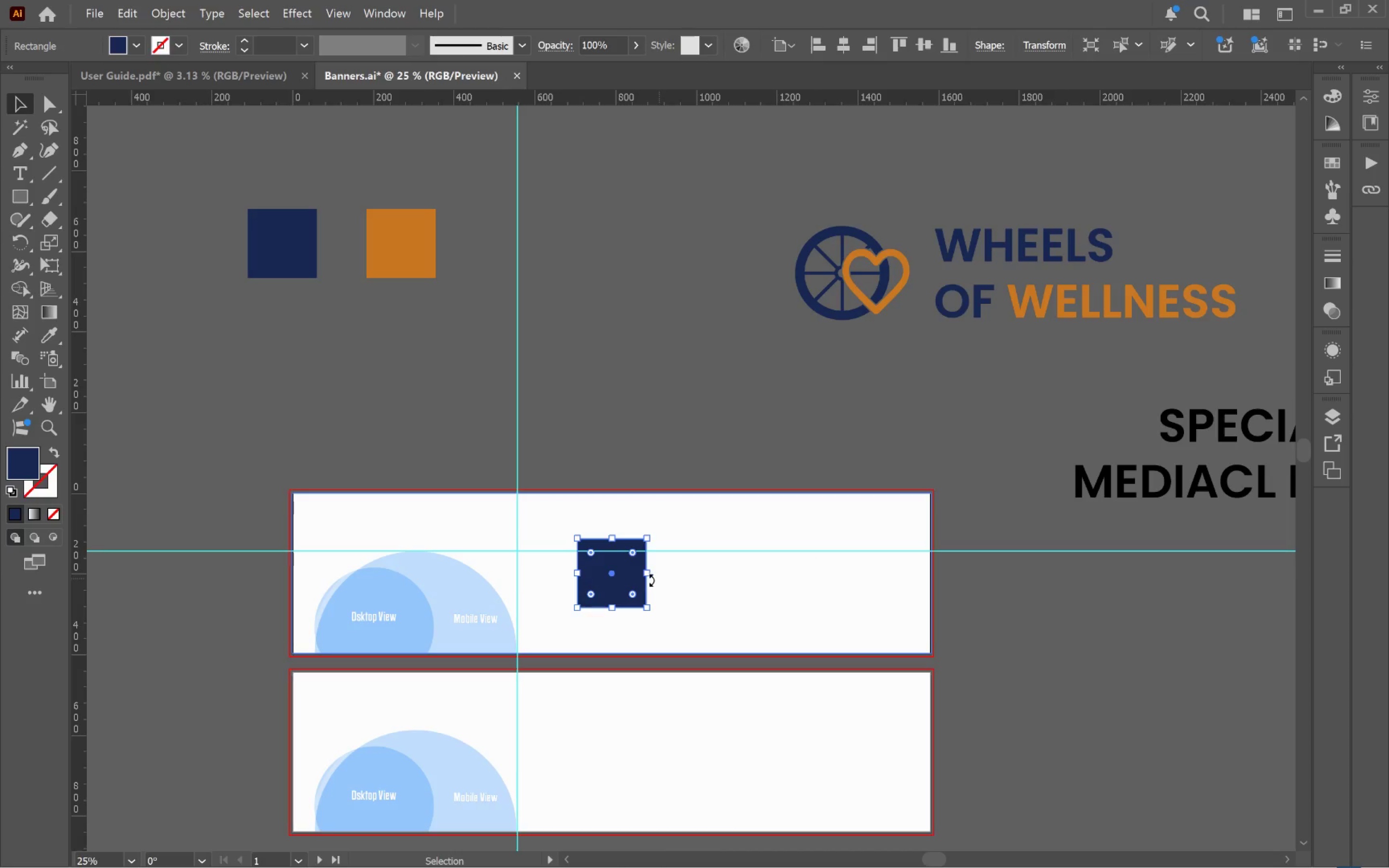 
left_click_drag(start_coordinate=[651, 576], to_coordinate=[936, 583])
 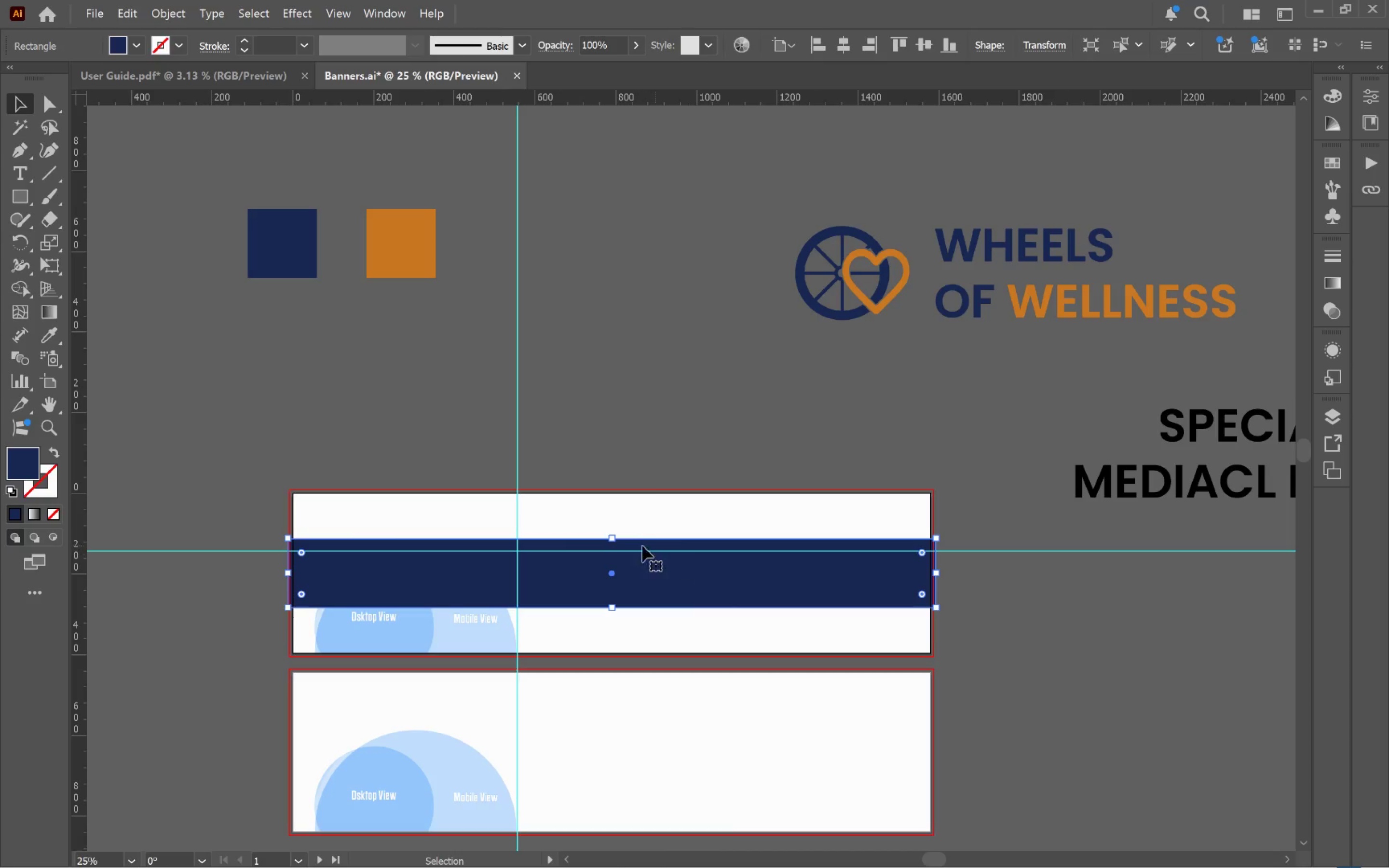 
hold_key(key=AltLeft, duration=2.62)
 